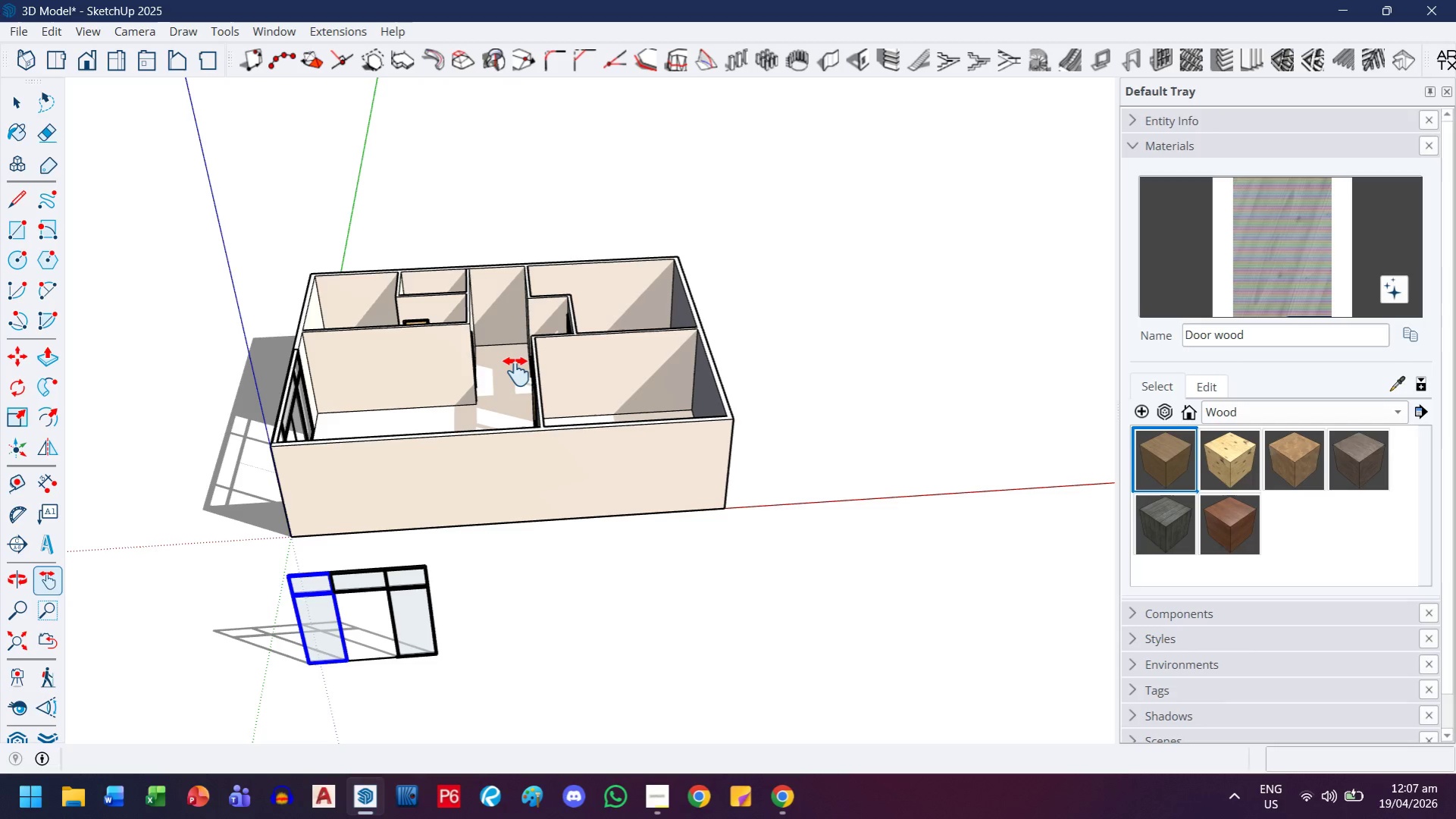 
scroll: coordinate [566, 328], scroll_direction: down, amount: 13.0
 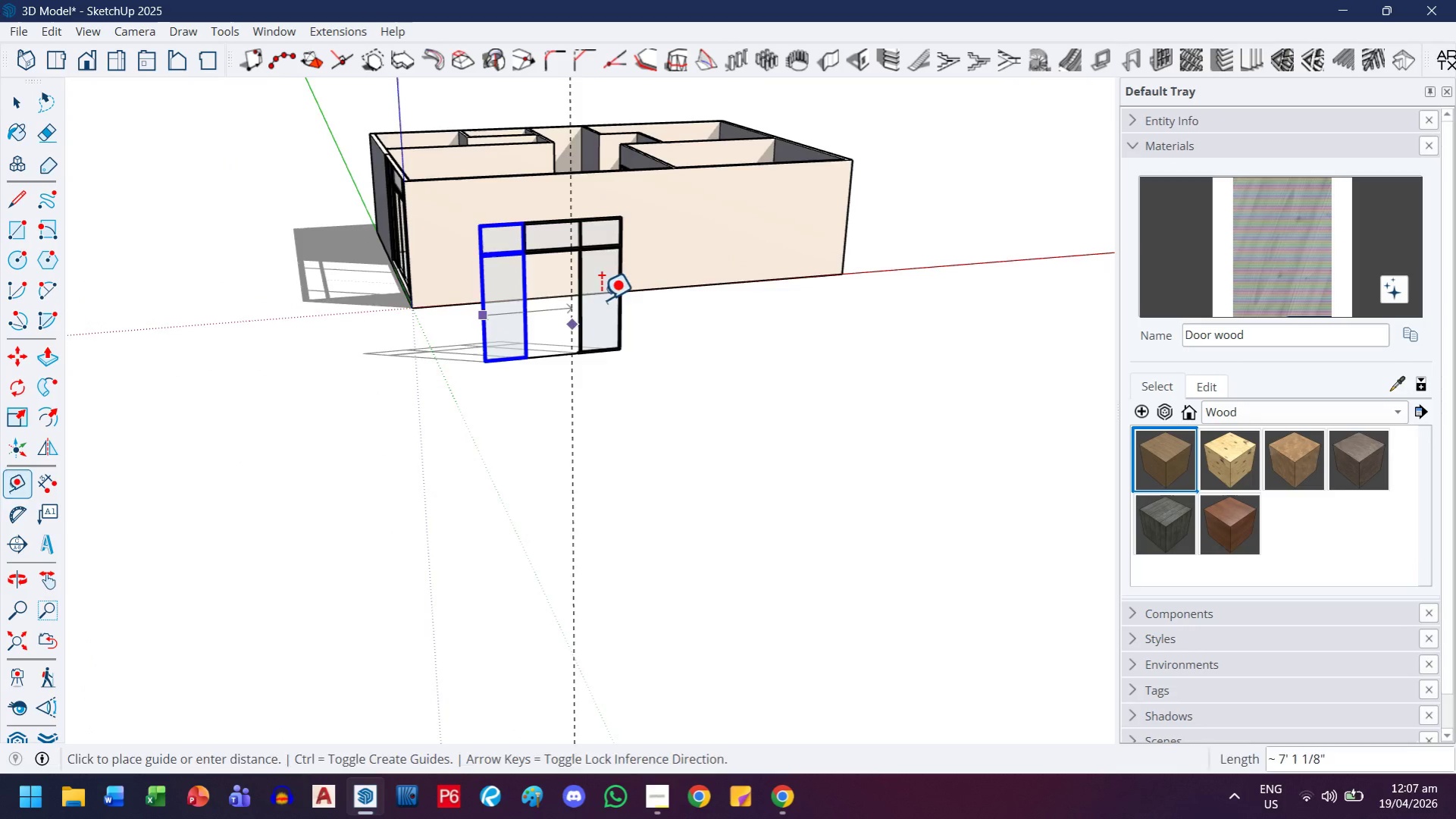 
wait(5.57)
 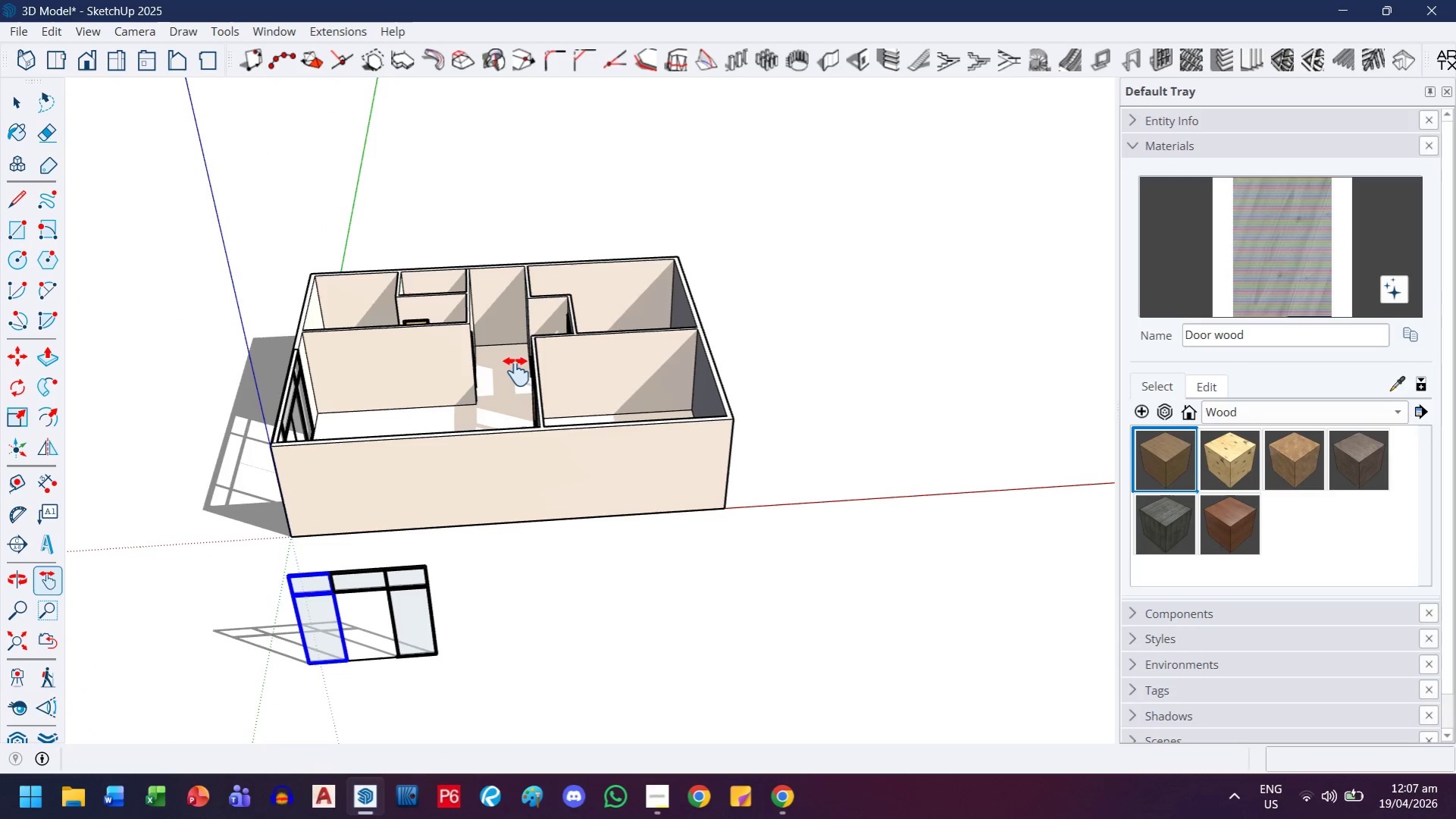 
scroll: coordinate [324, 708], scroll_direction: up, amount: 9.0
 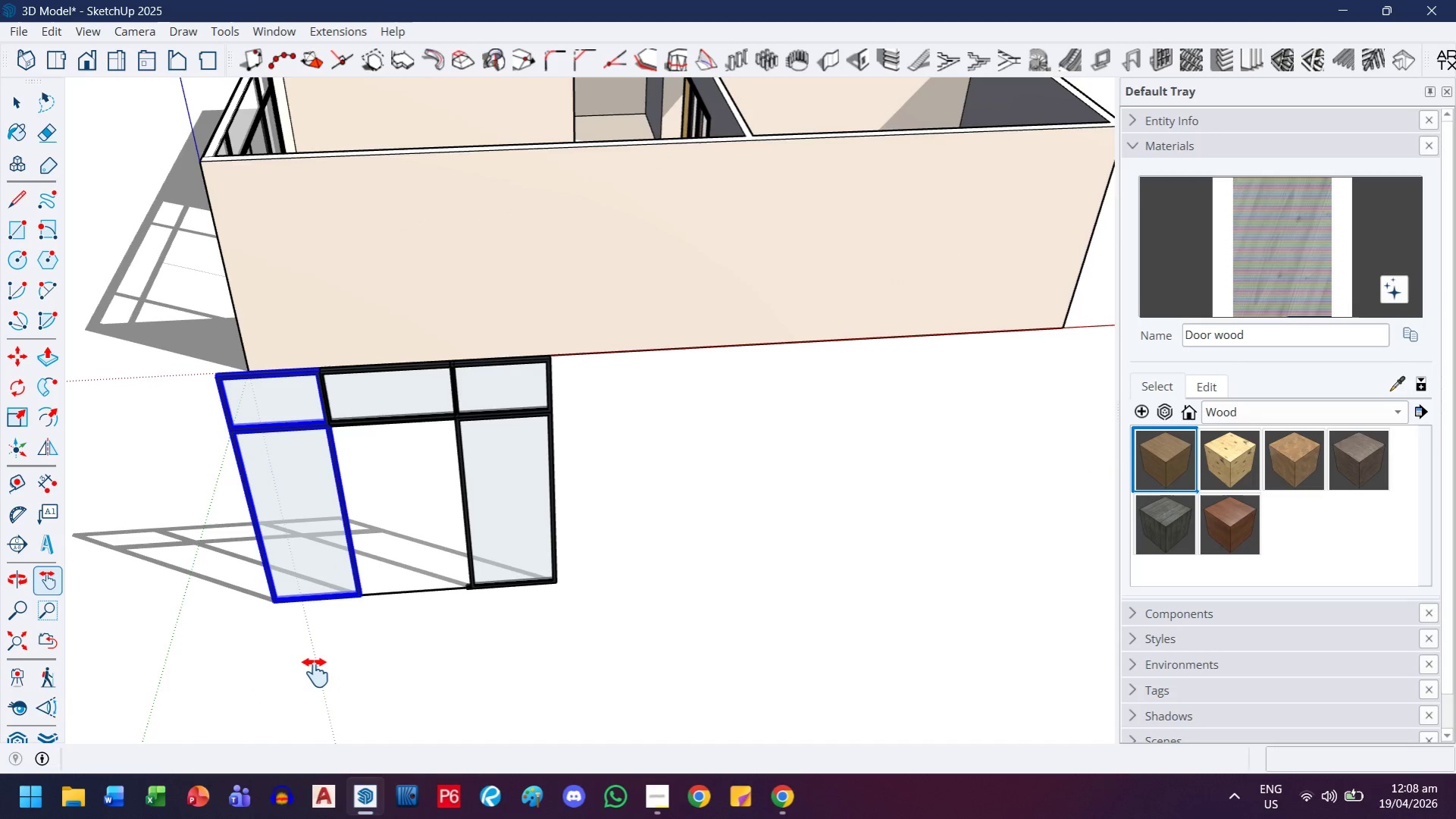 
key(Escape)
 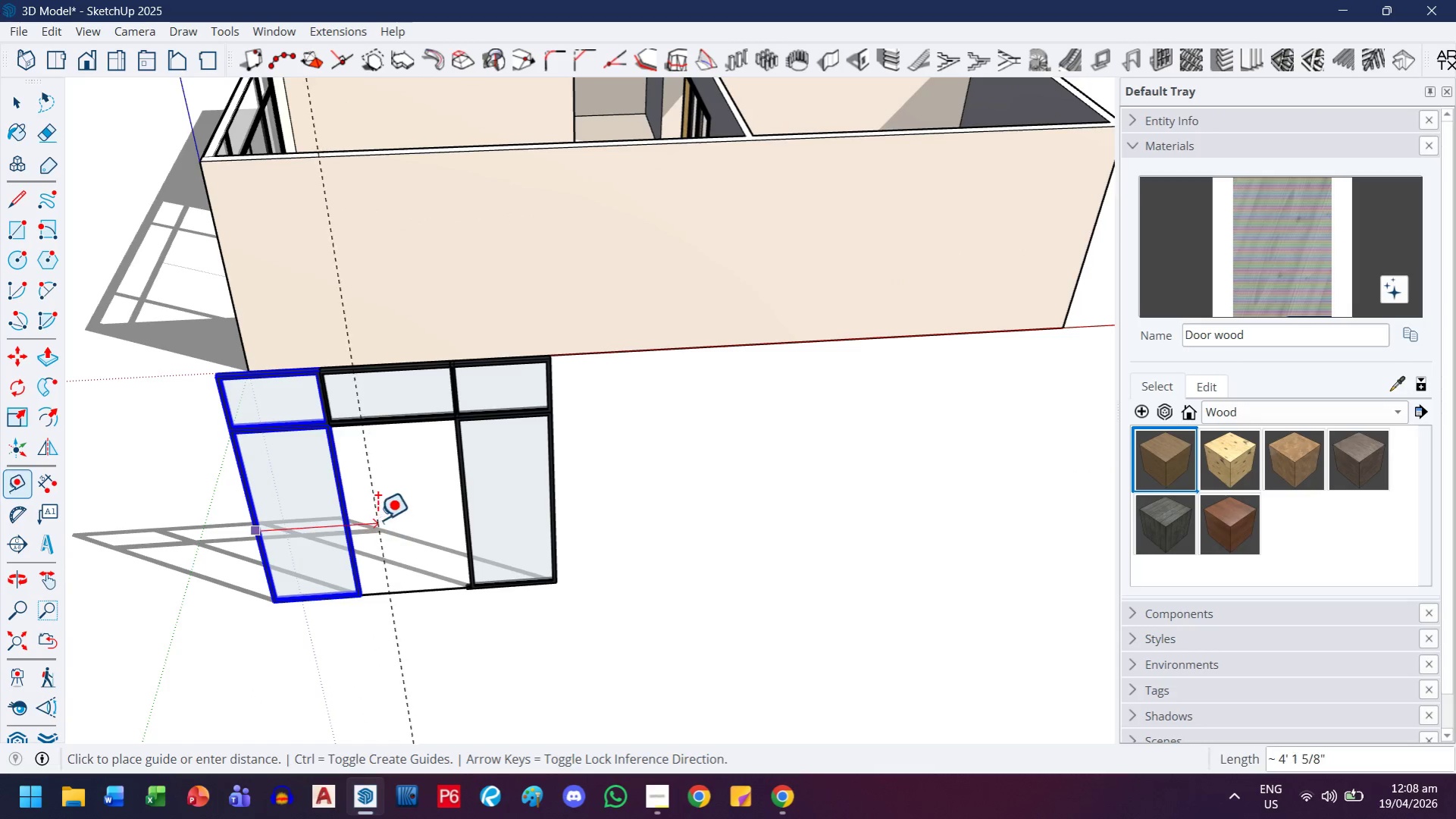 
key(Escape)
 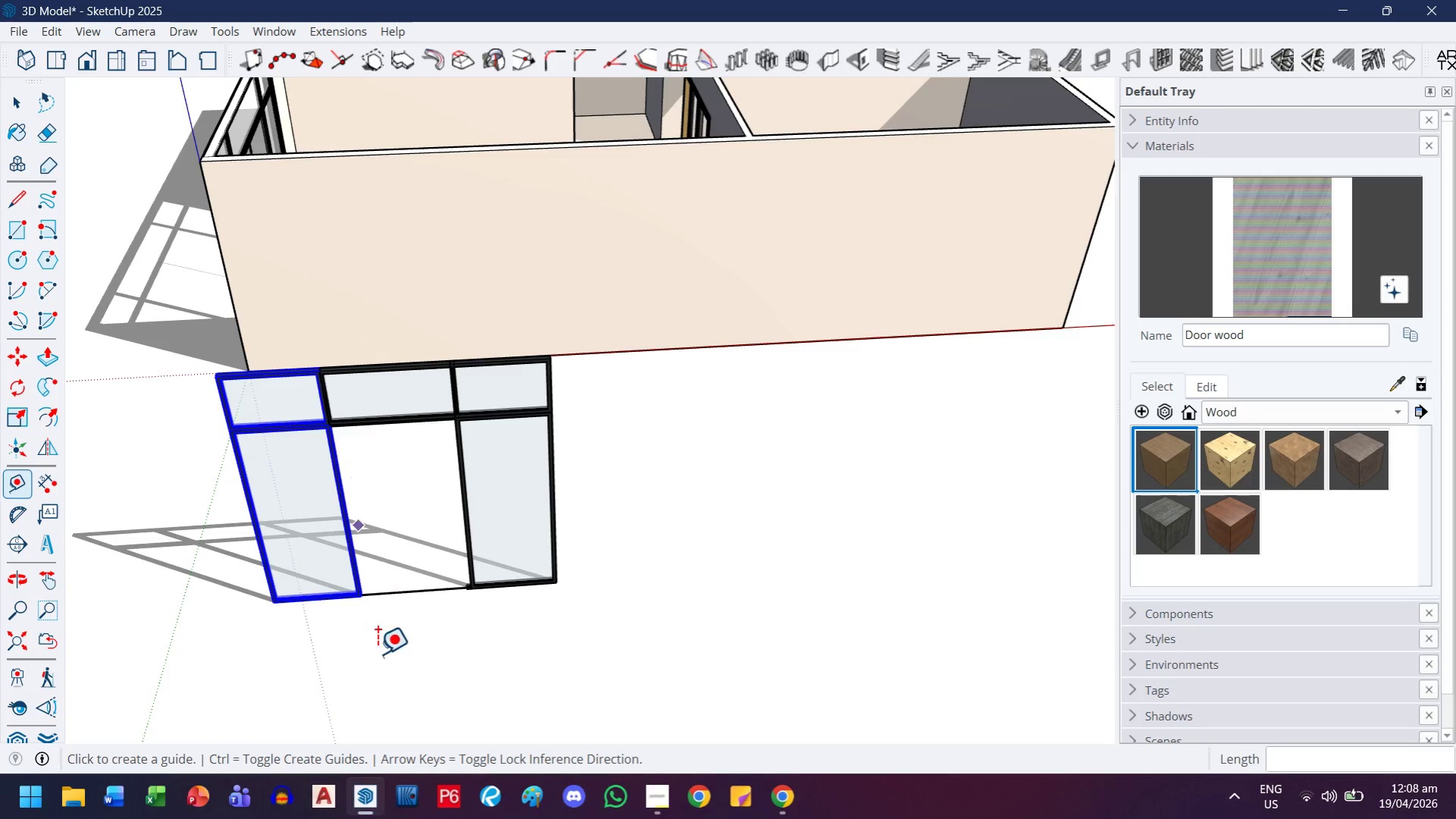 
scroll: coordinate [352, 673], scroll_direction: up, amount: 2.0
 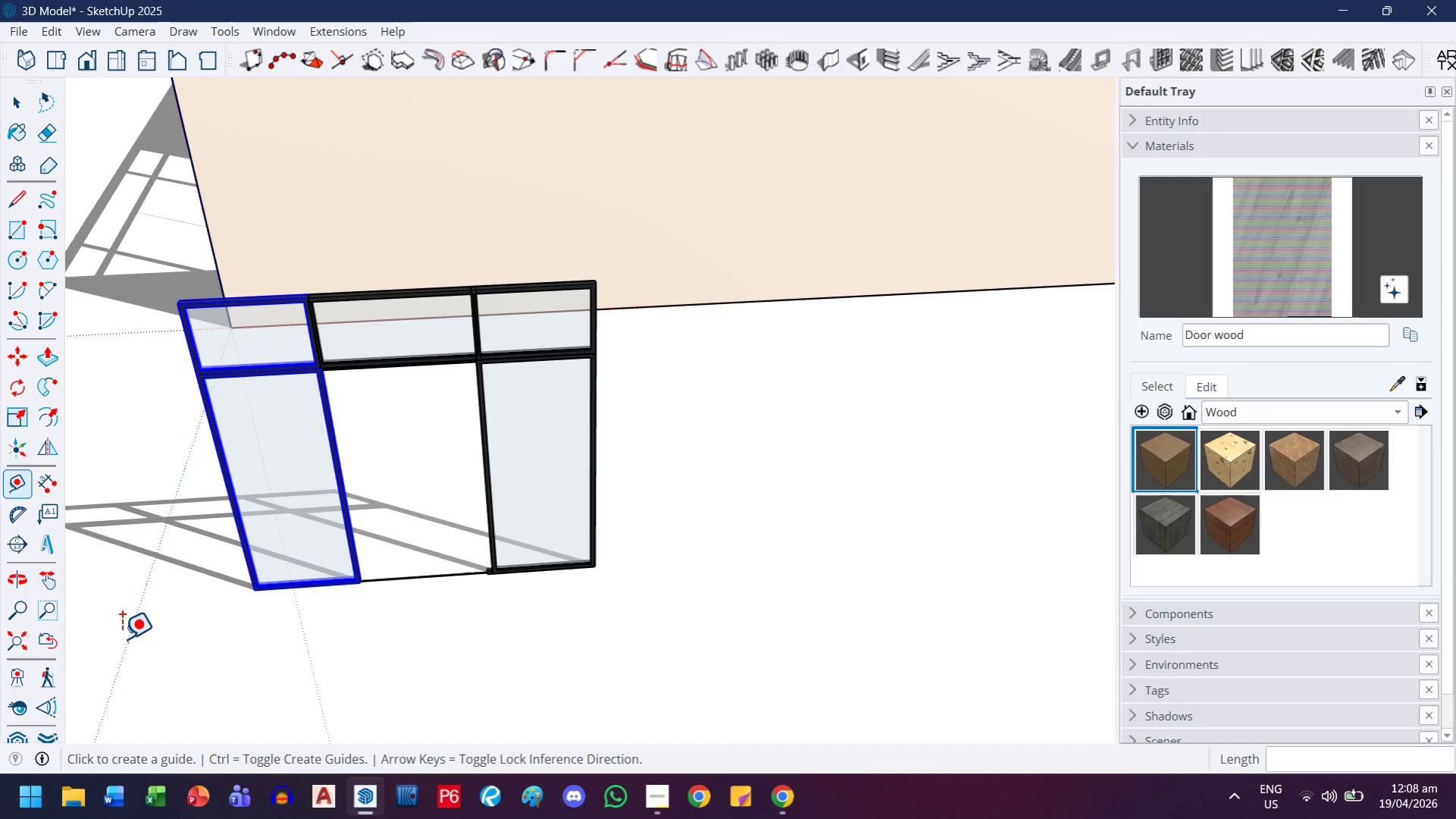 
left_click([131, 635])
 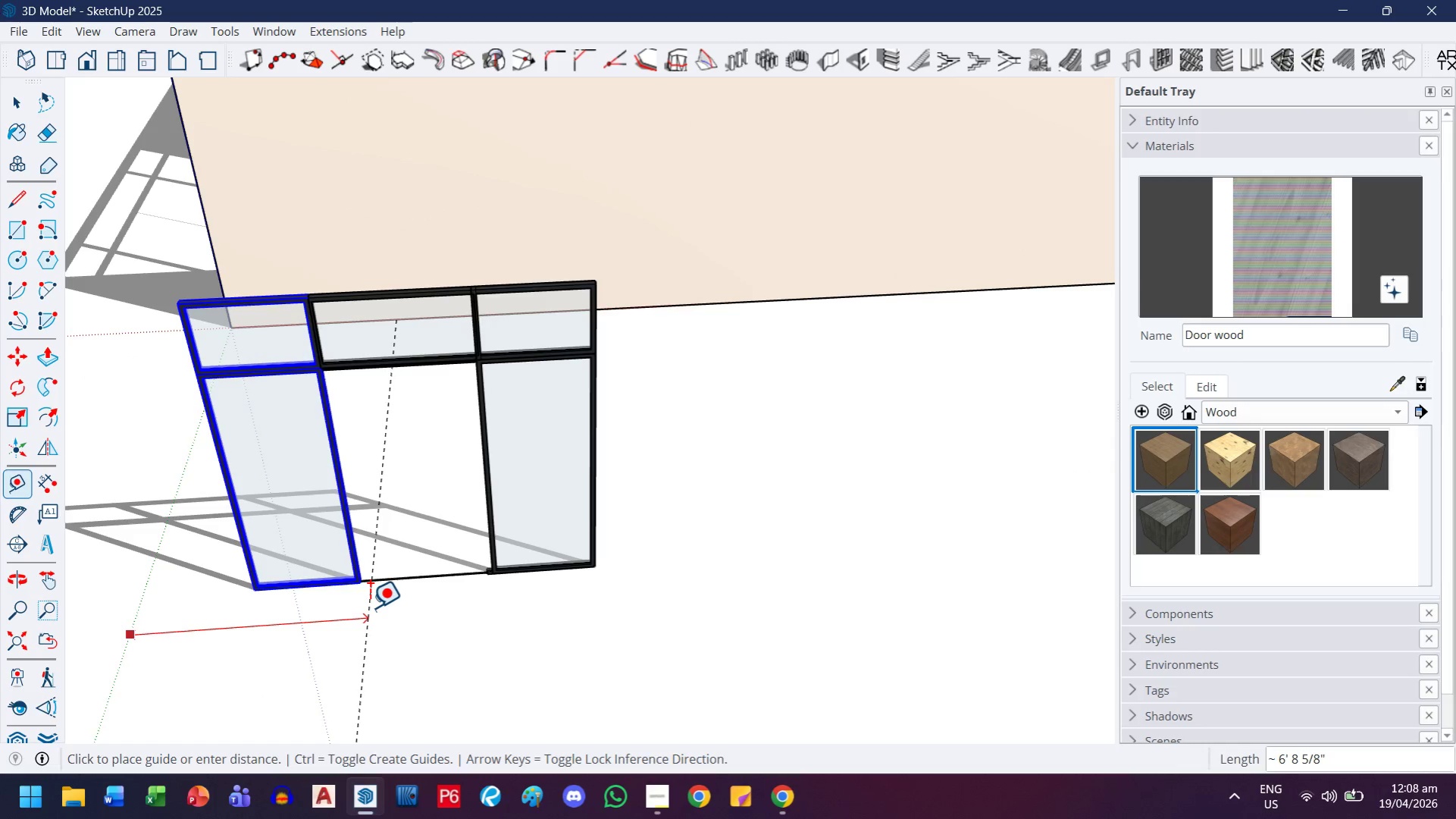 
key(ArrowLeft)
 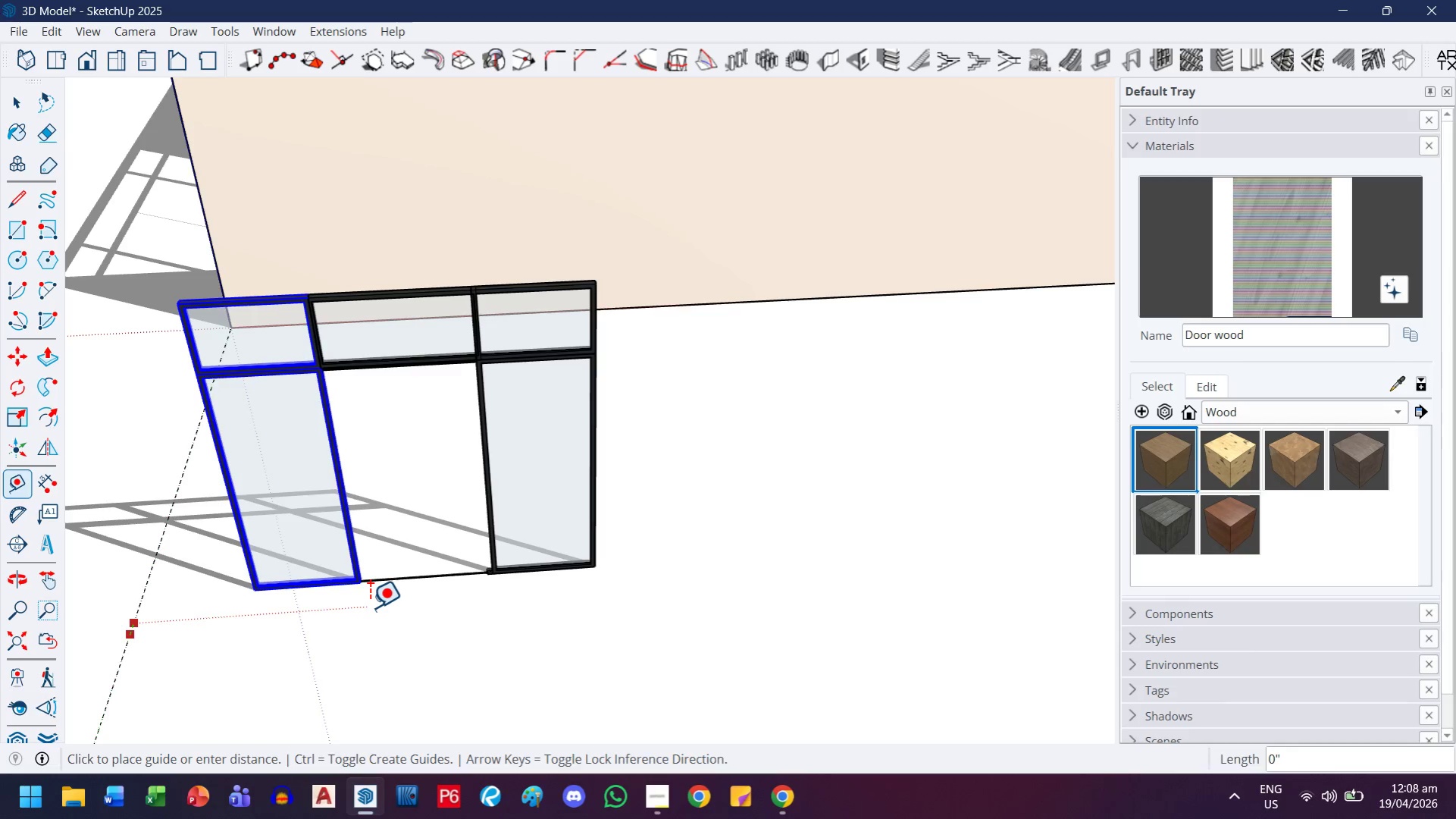 
key(ArrowRight)
 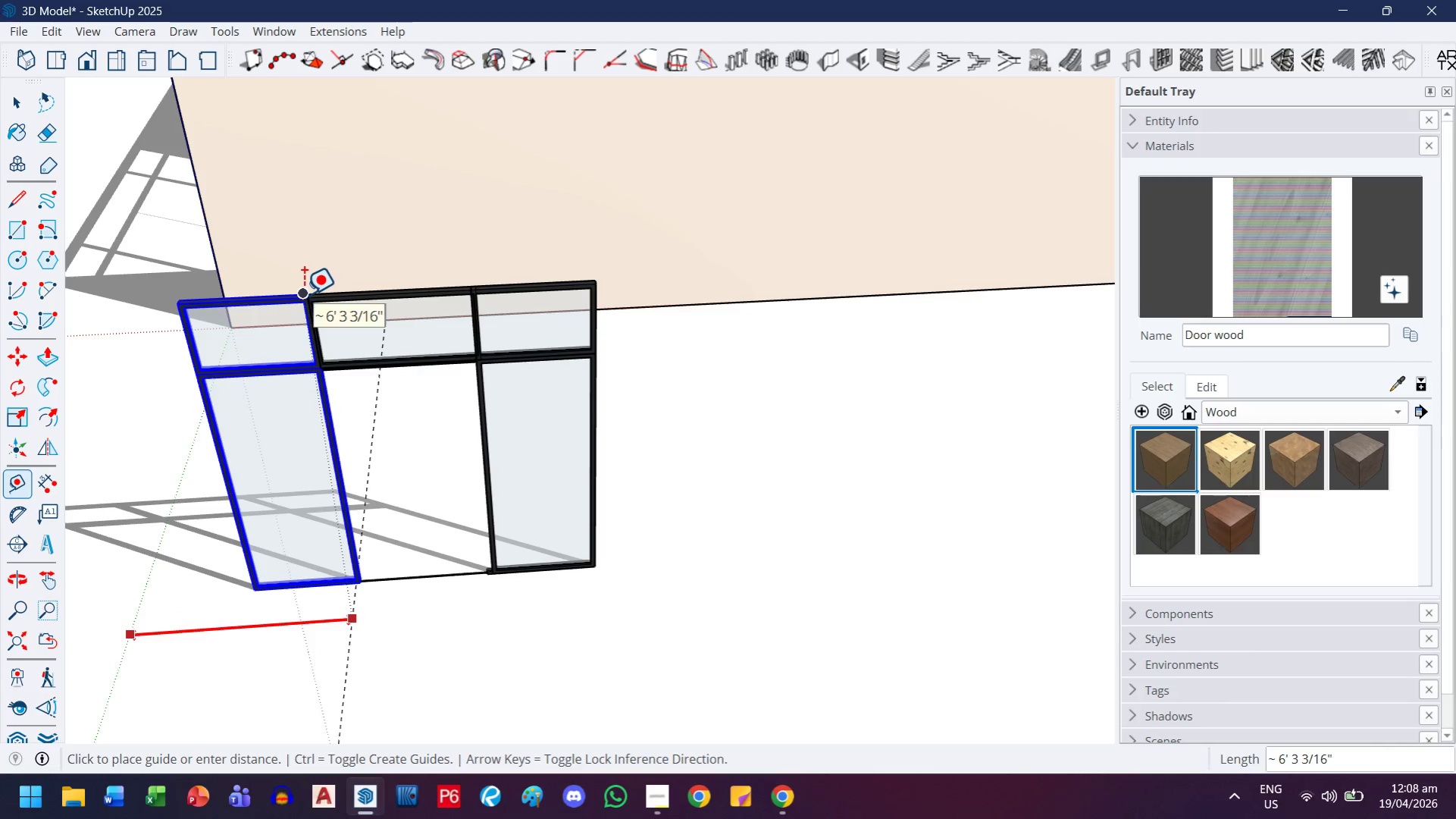 
scroll: coordinate [280, 309], scroll_direction: up, amount: 8.0
 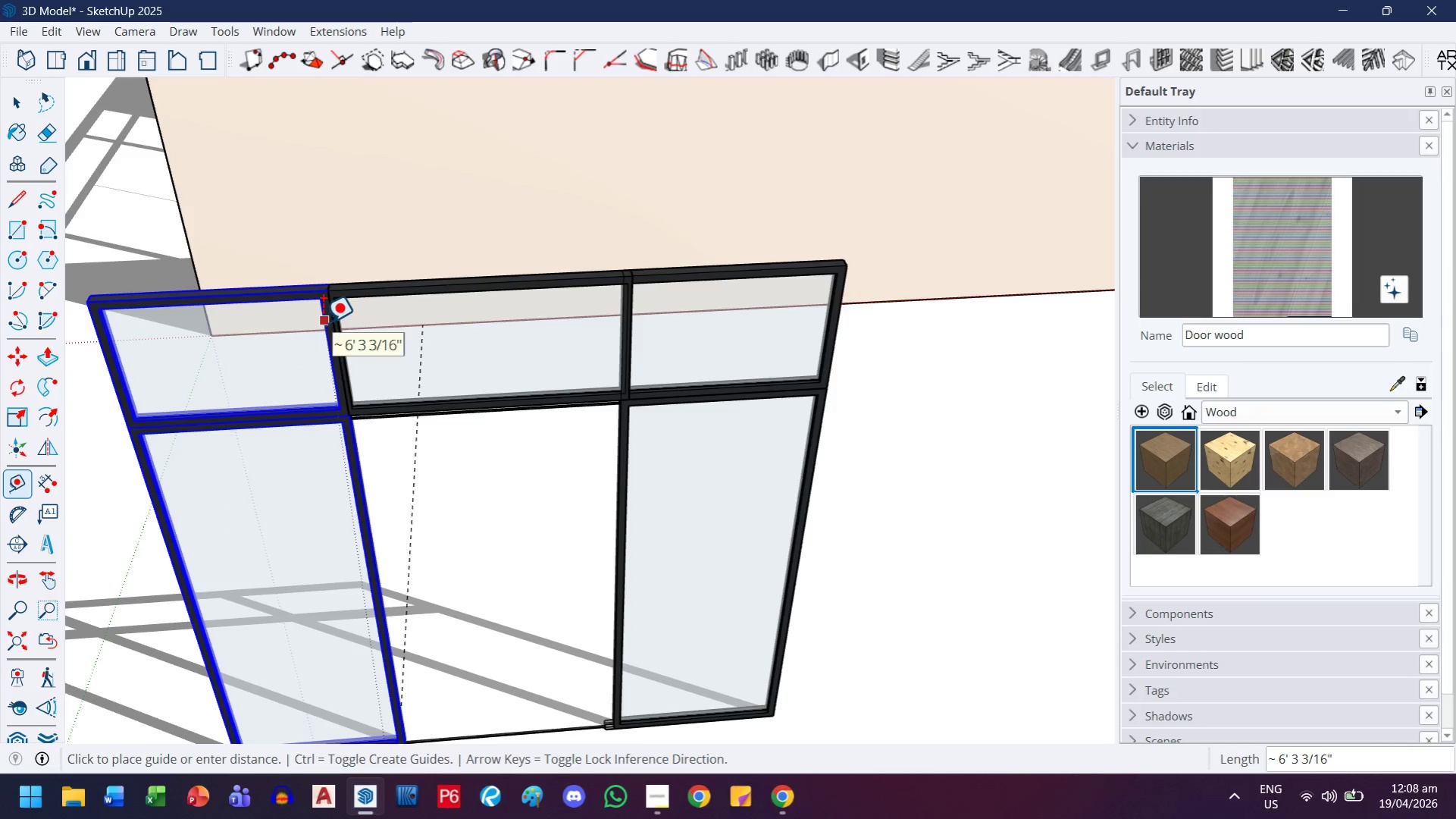 
left_click([322, 322])
 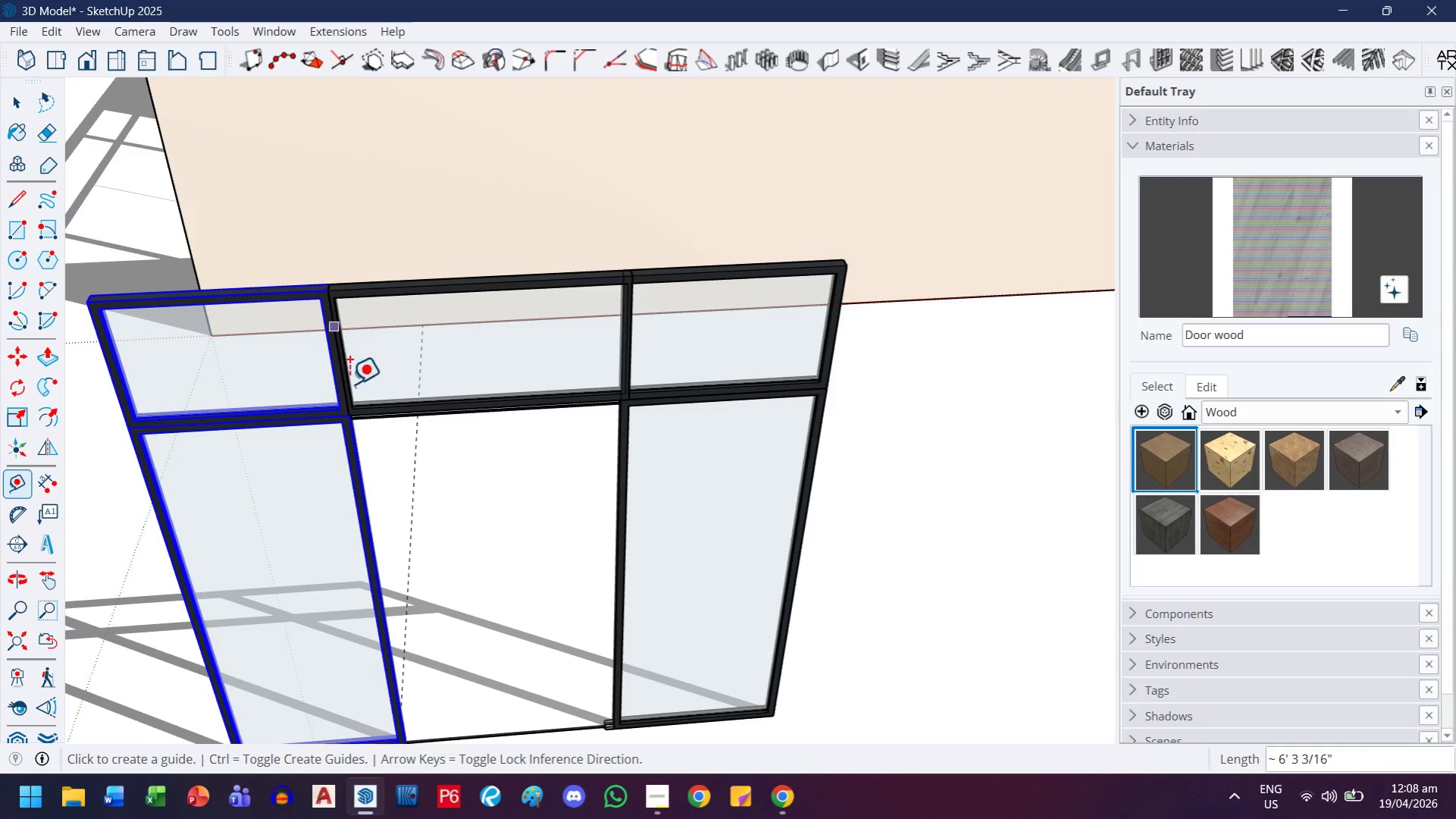 
key(H)
 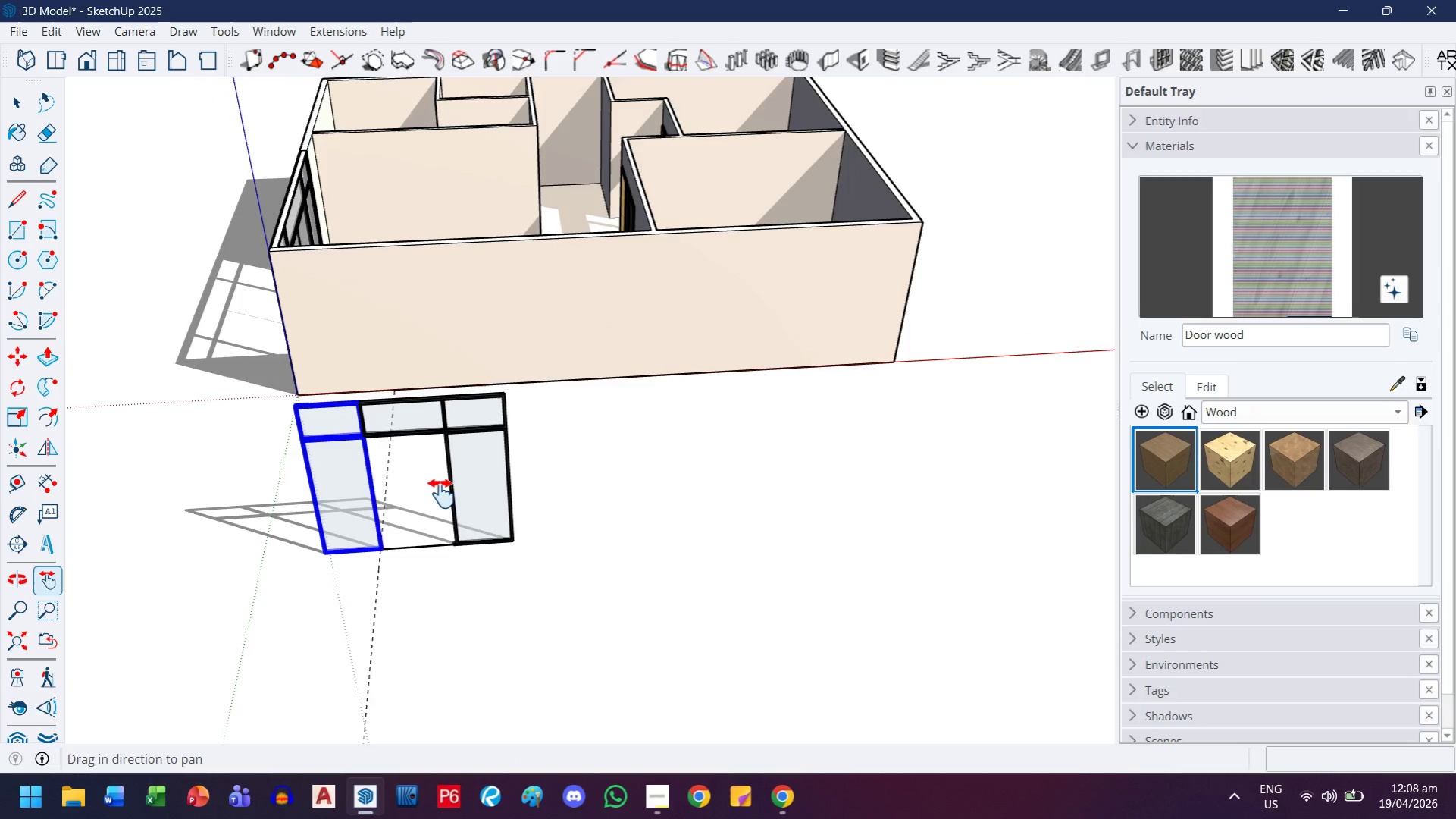 
left_click_drag(start_coordinate=[441, 534], to_coordinate=[441, 487])
 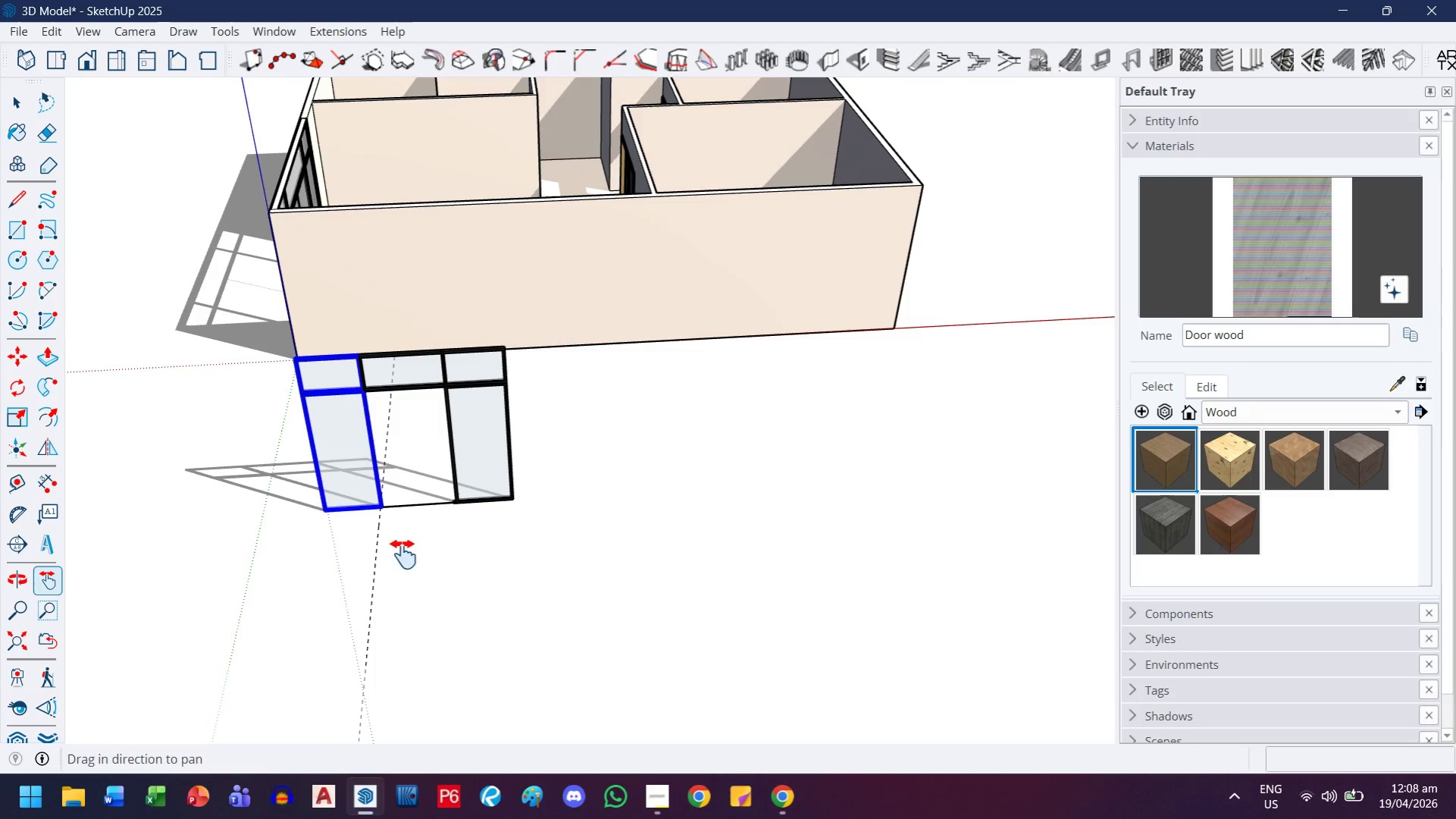 
scroll: coordinate [376, 458], scroll_direction: down, amount: 15.0
 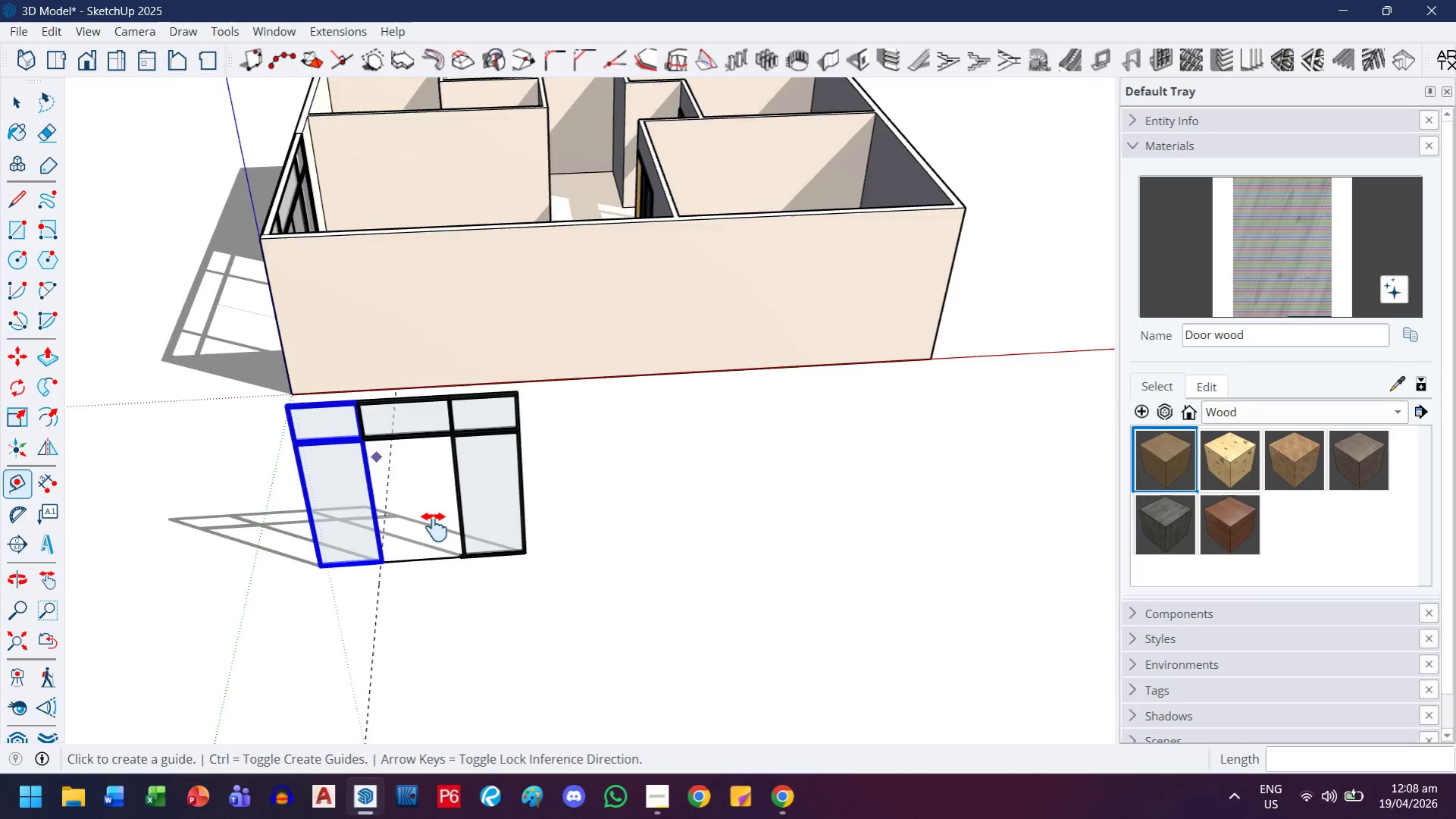 
key(Escape)
 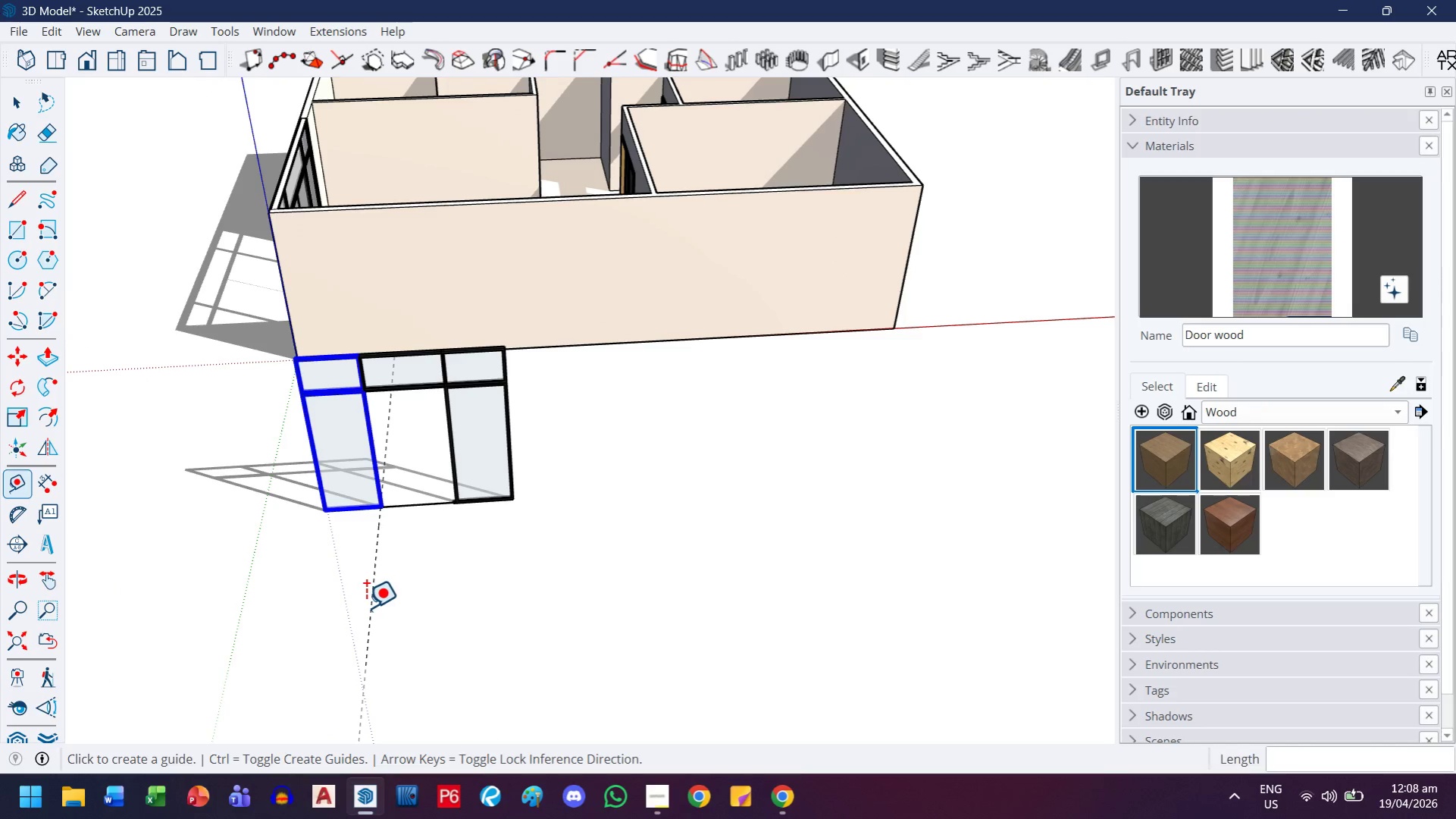 
left_click([368, 606])
 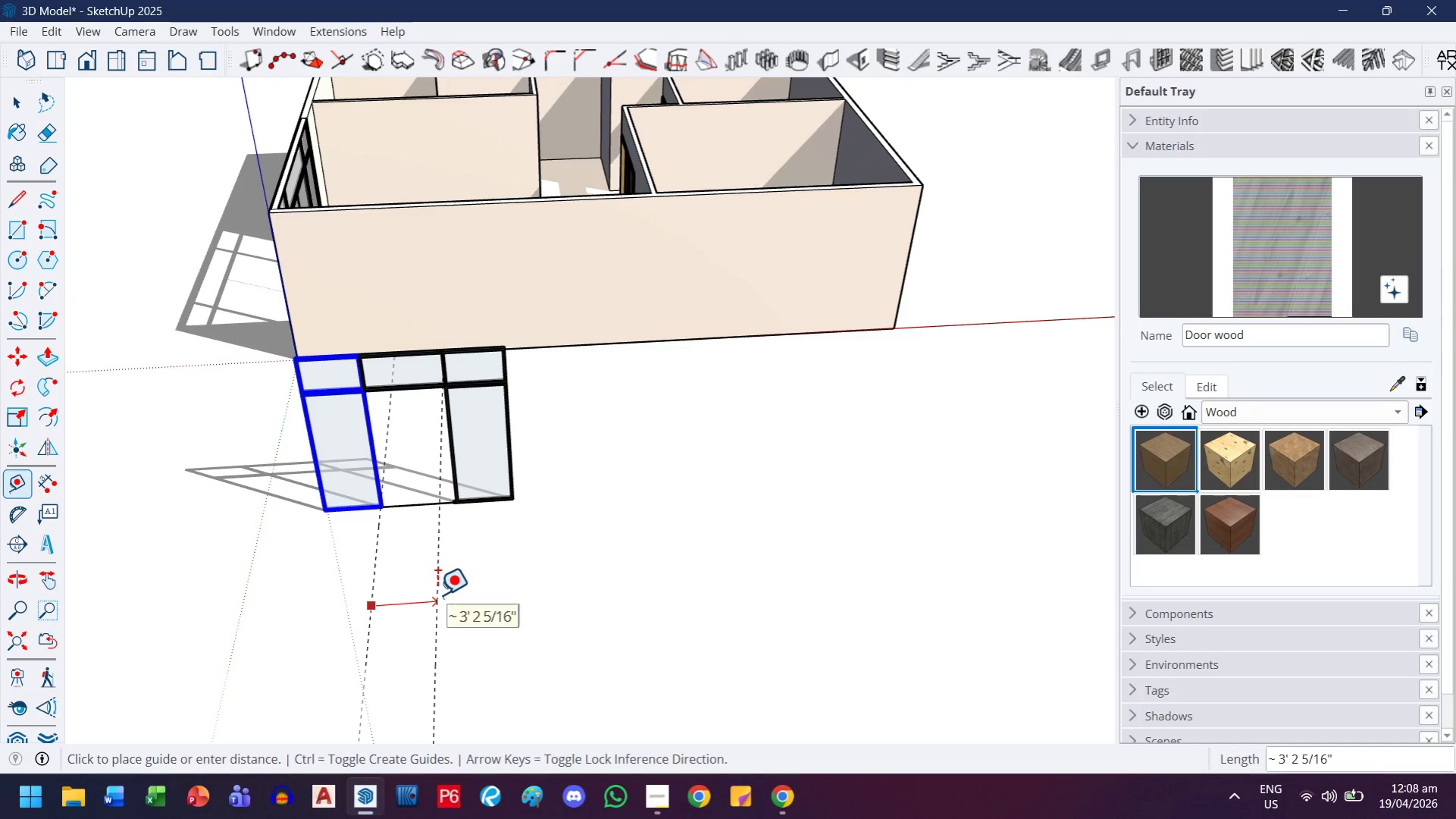 
key(ArrowLeft)
 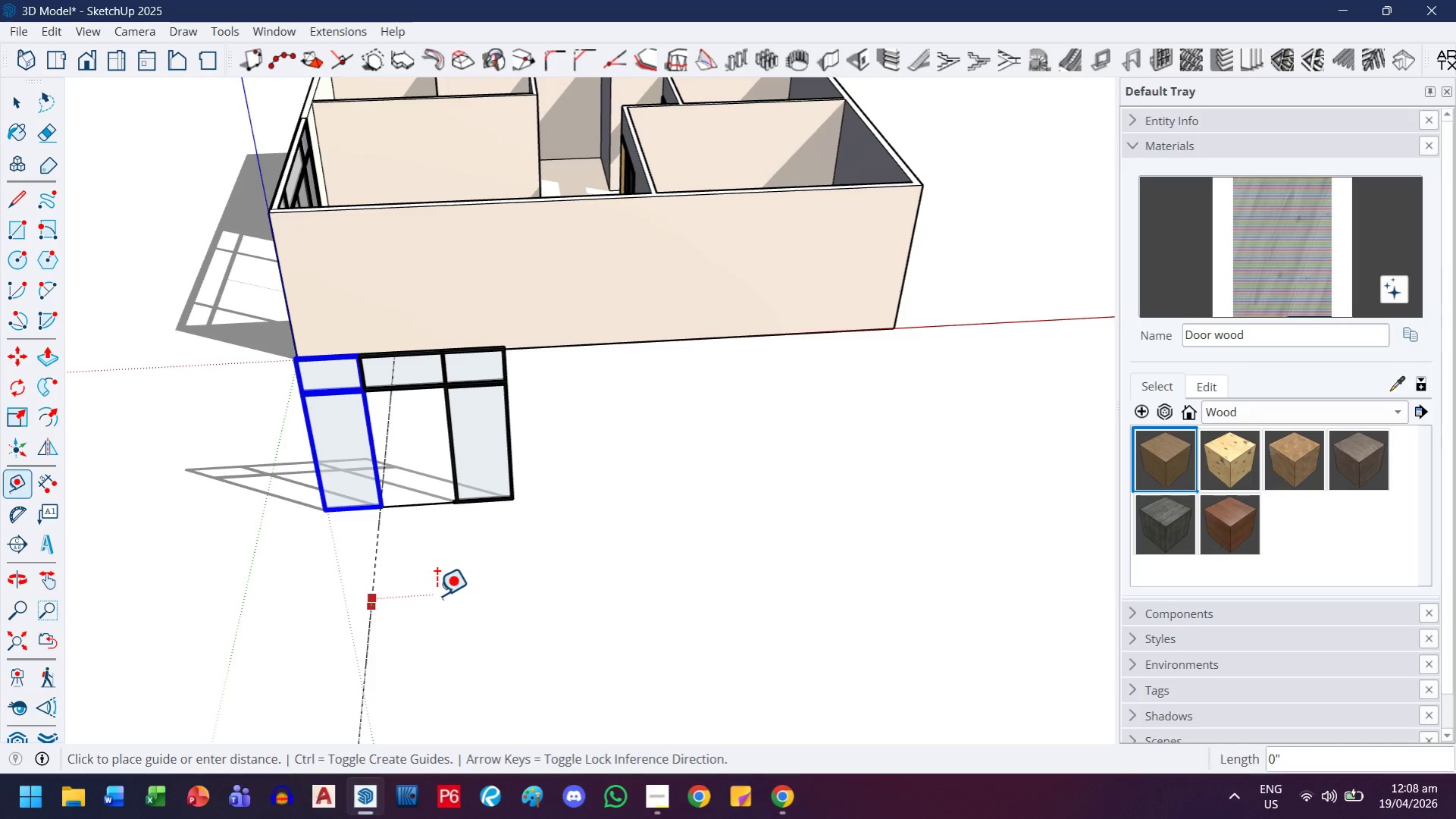 
key(ArrowRight)
 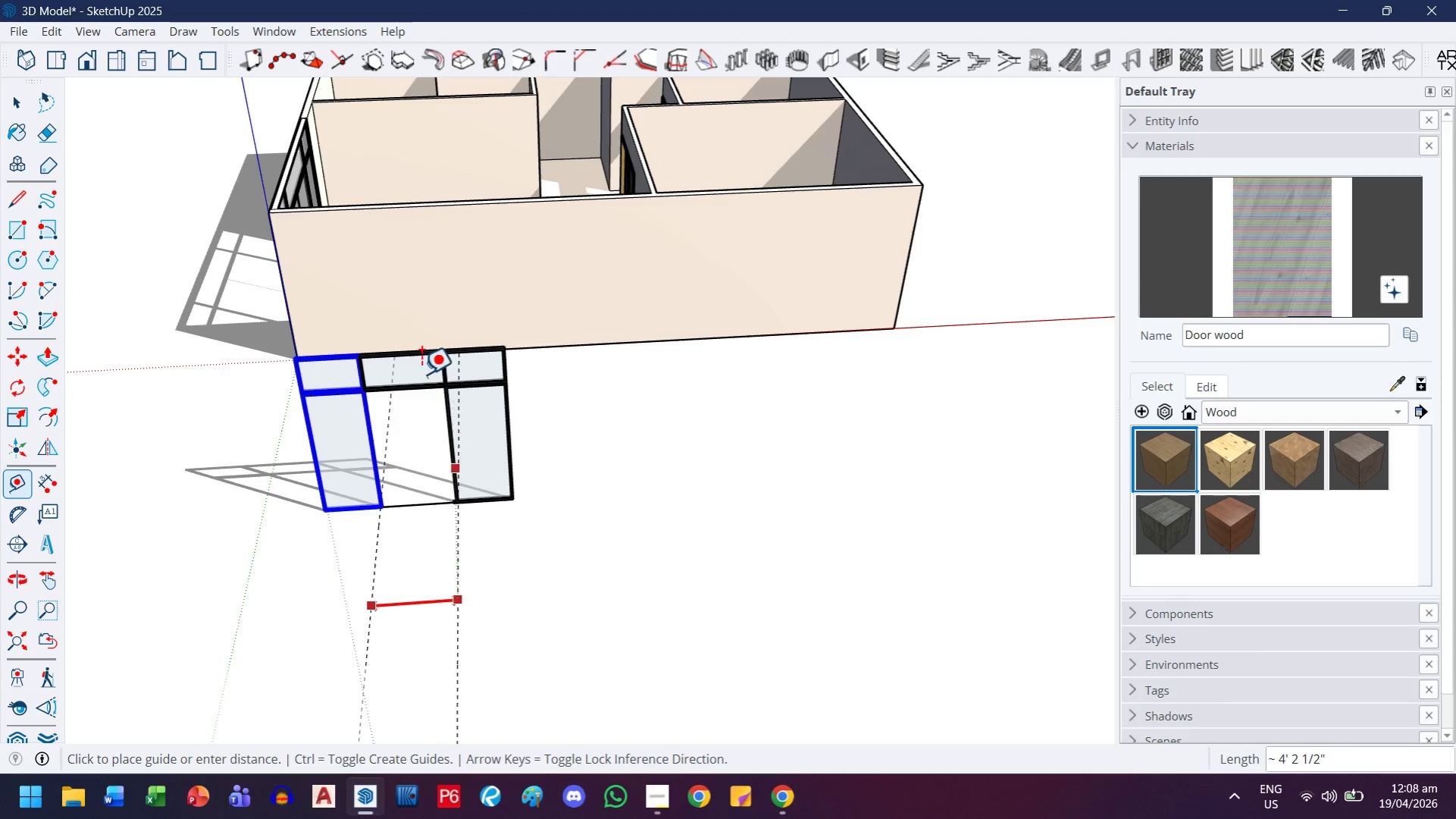 
scroll: coordinate [454, 360], scroll_direction: up, amount: 20.0
 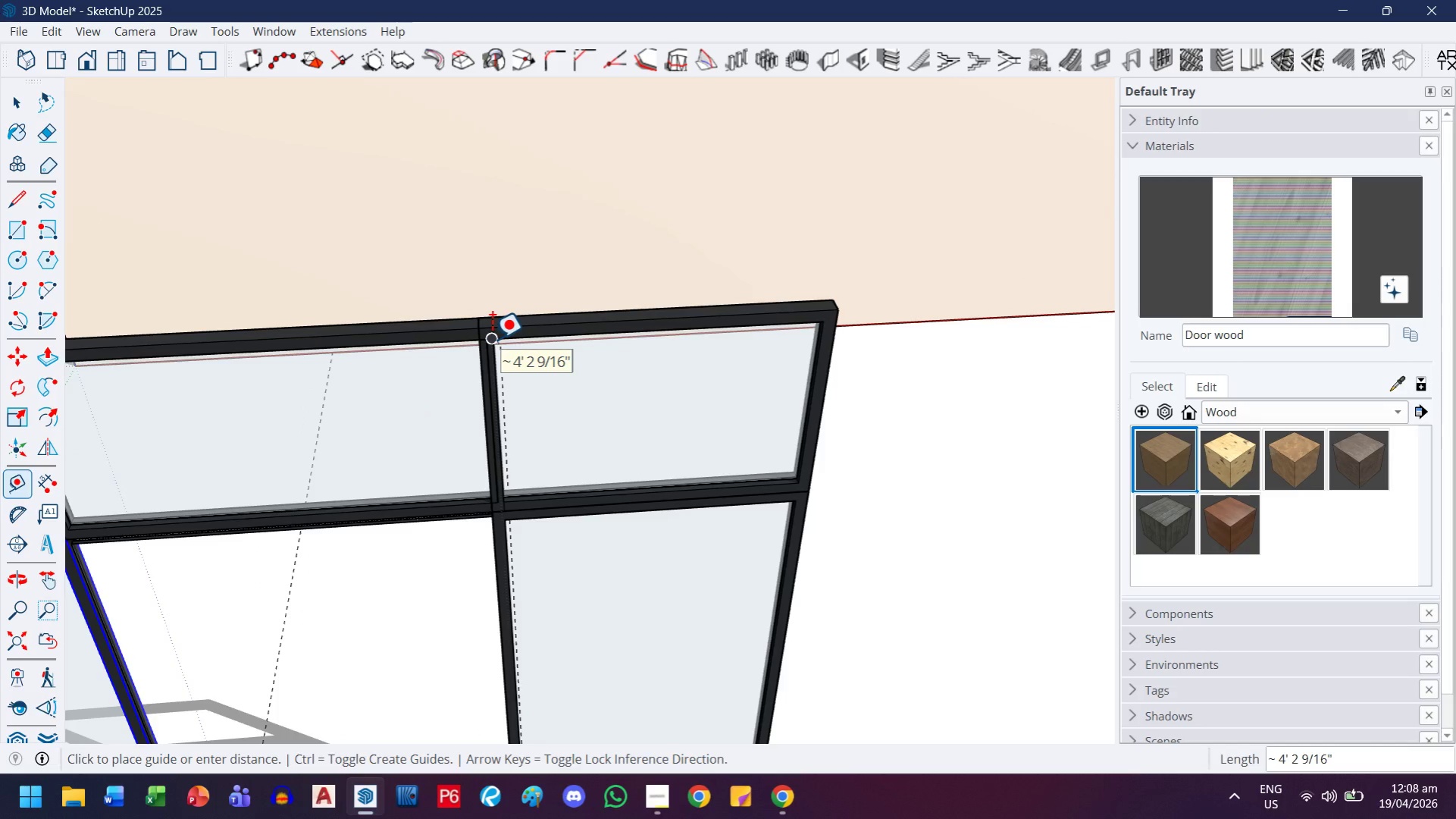 
scroll: coordinate [491, 339], scroll_direction: down, amount: 10.0
 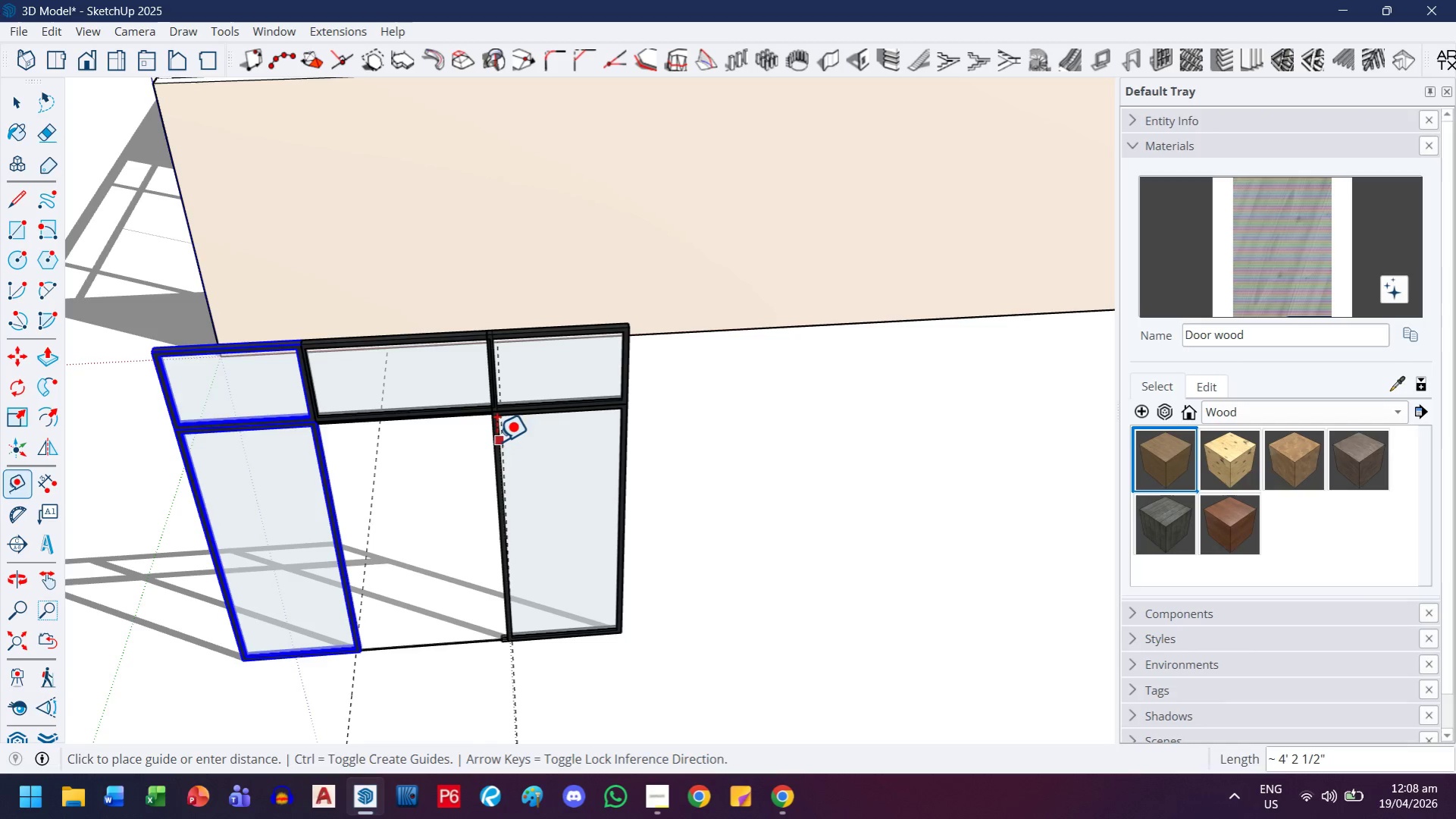 
scroll: coordinate [503, 639], scroll_direction: up, amount: 25.0
 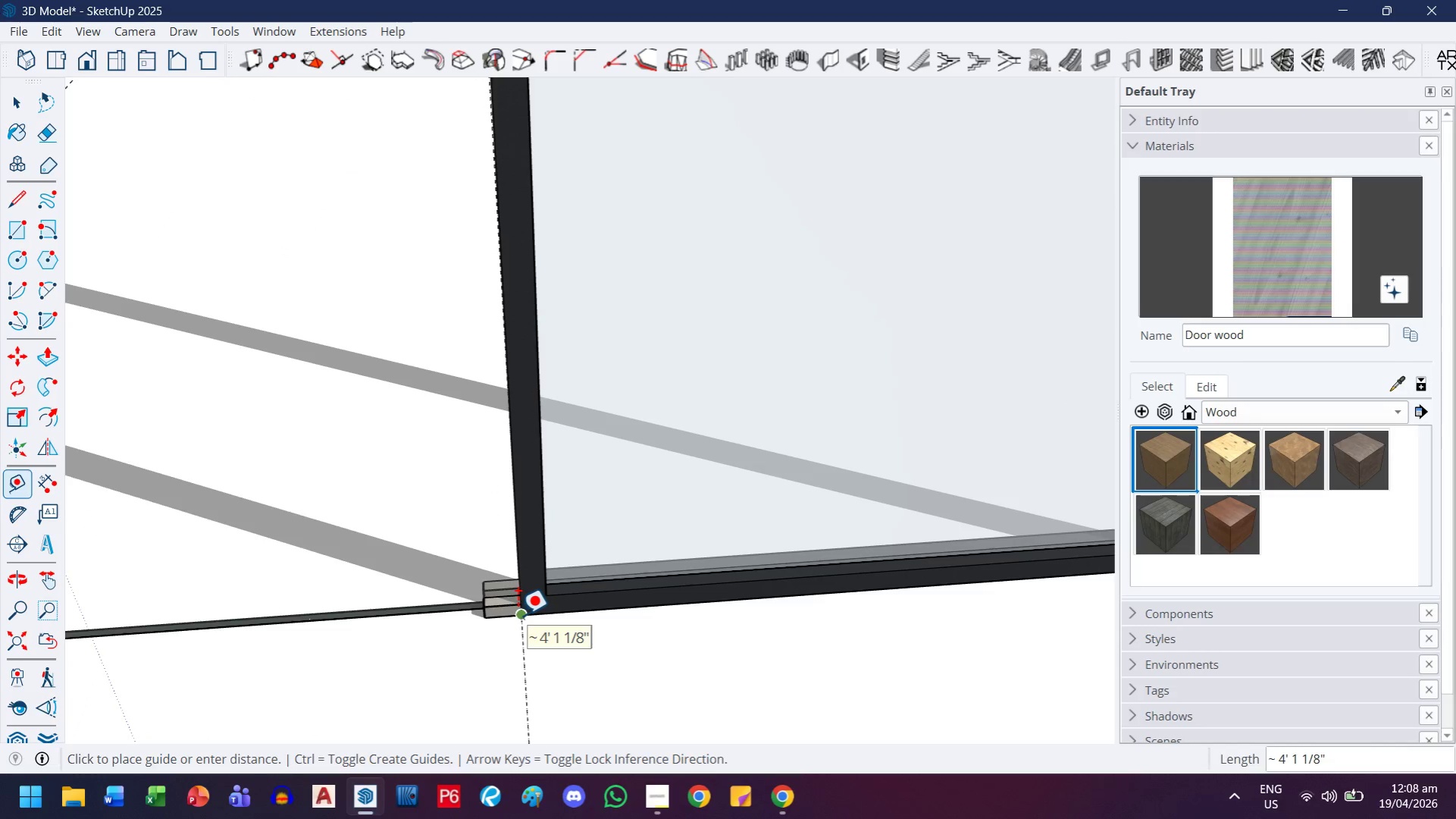 
left_click([517, 615])
 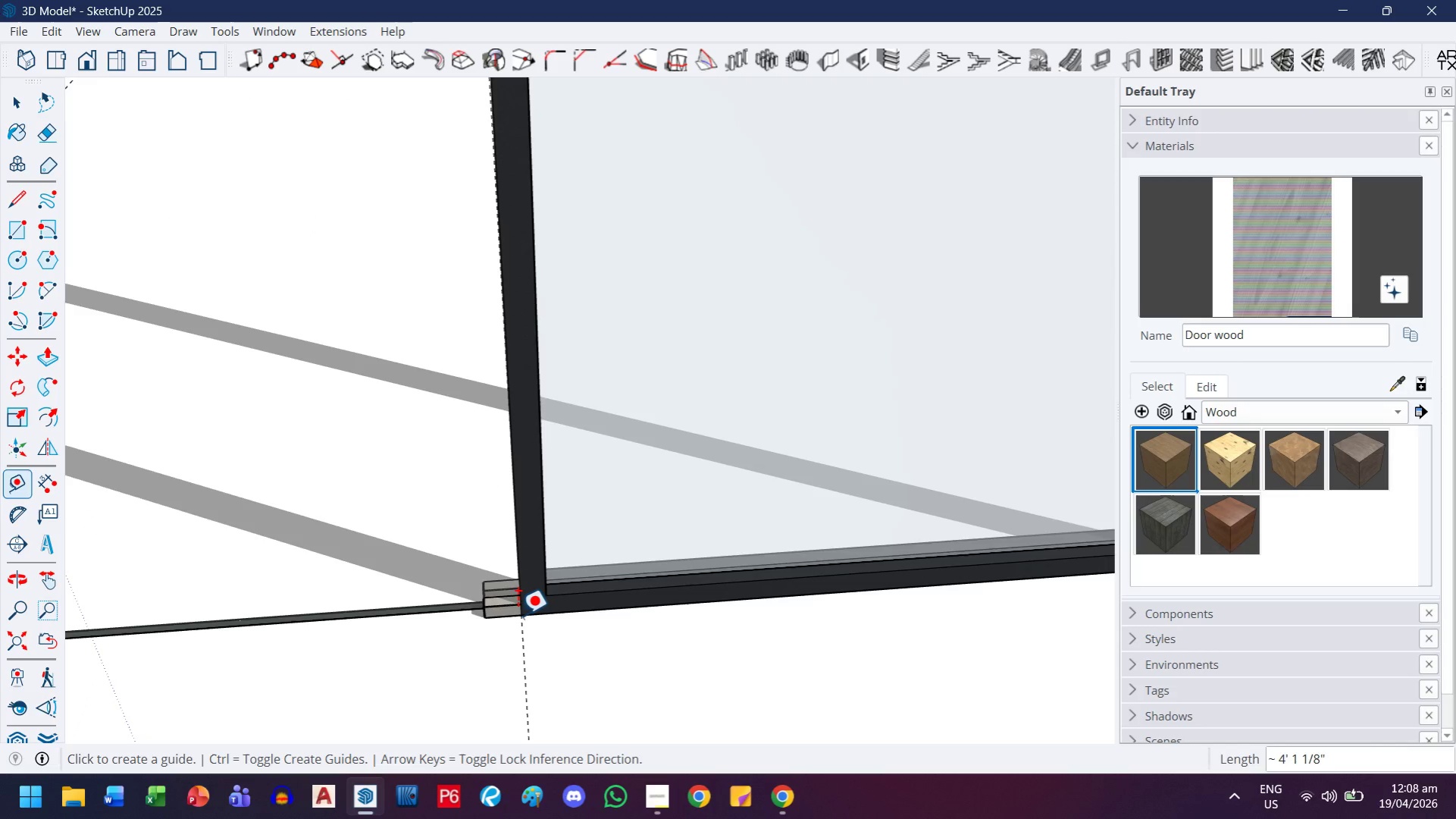 
key(H)
 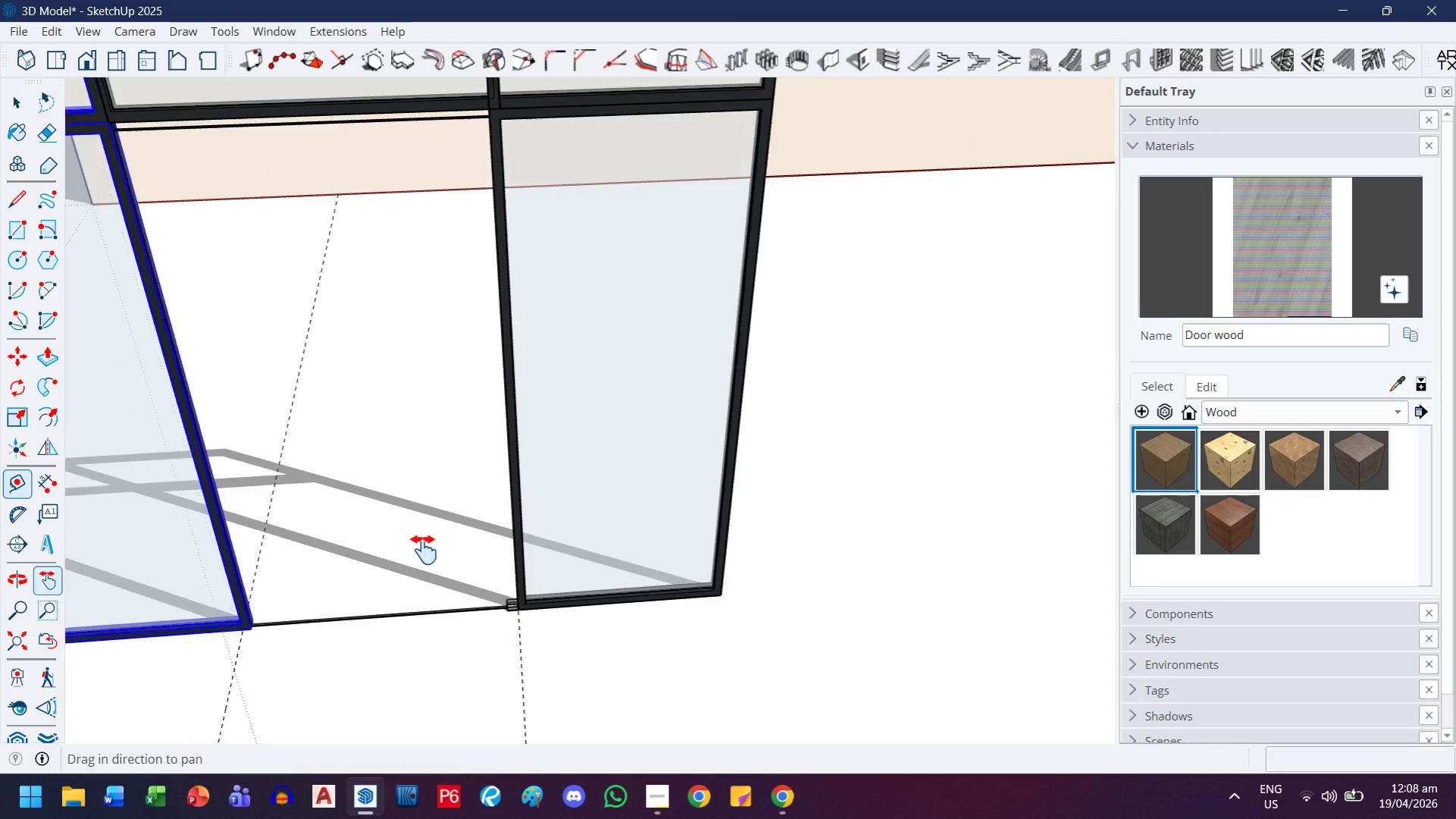 
left_click_drag(start_coordinate=[312, 670], to_coordinate=[424, 551])
 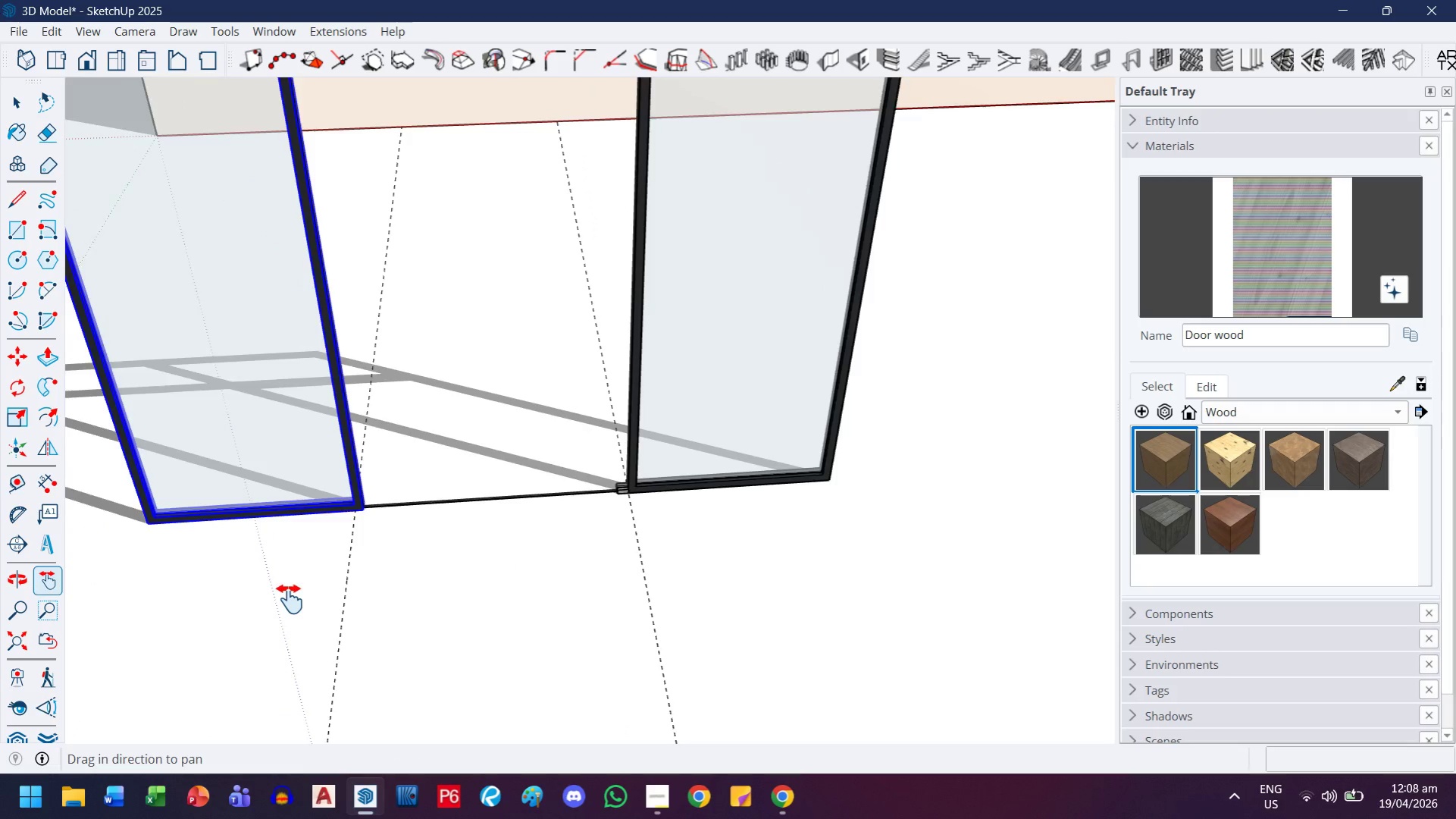 
scroll: coordinate [516, 603], scroll_direction: down, amount: 22.0
 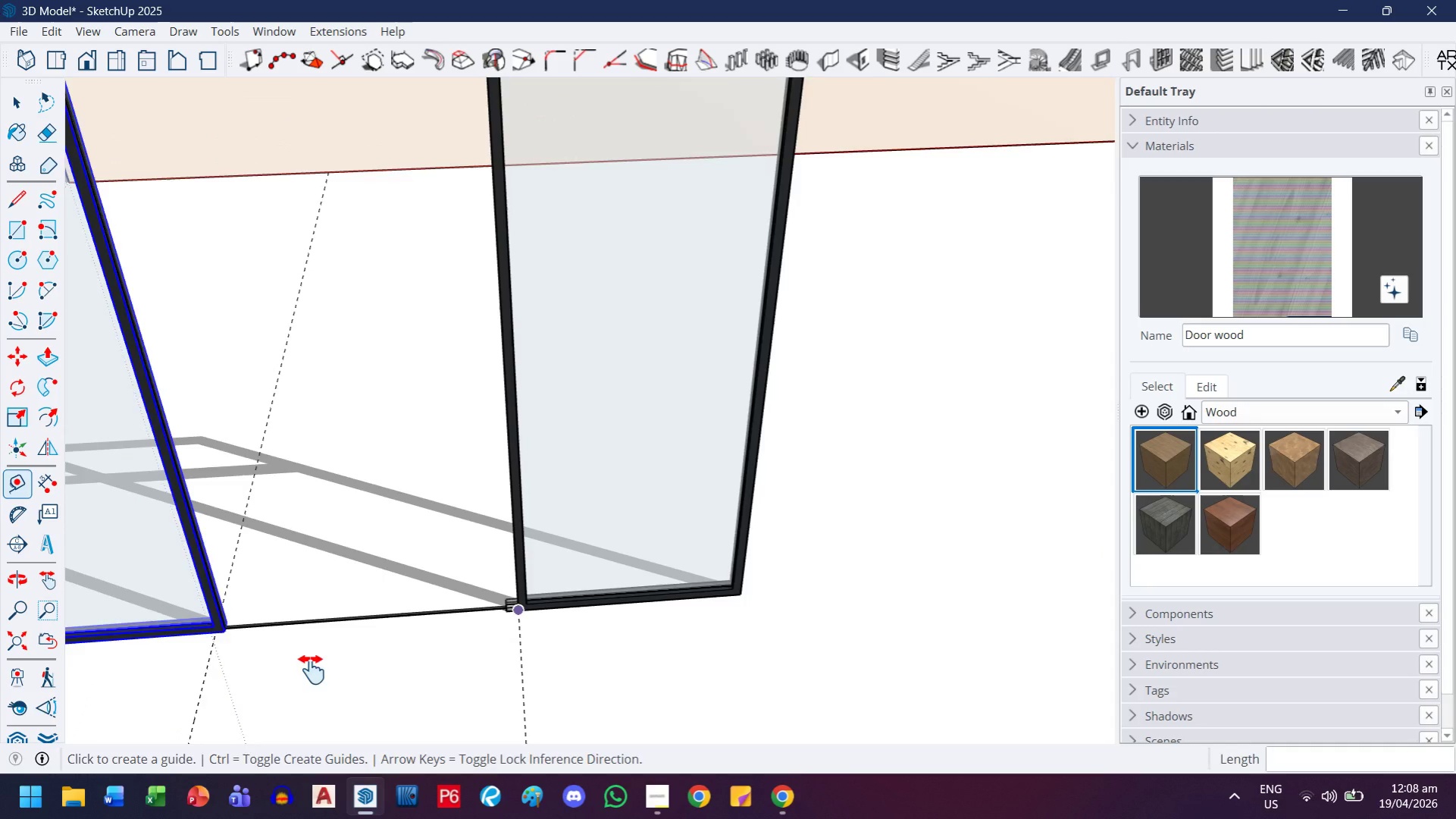 
scroll: coordinate [449, 560], scroll_direction: up, amount: 8.0
 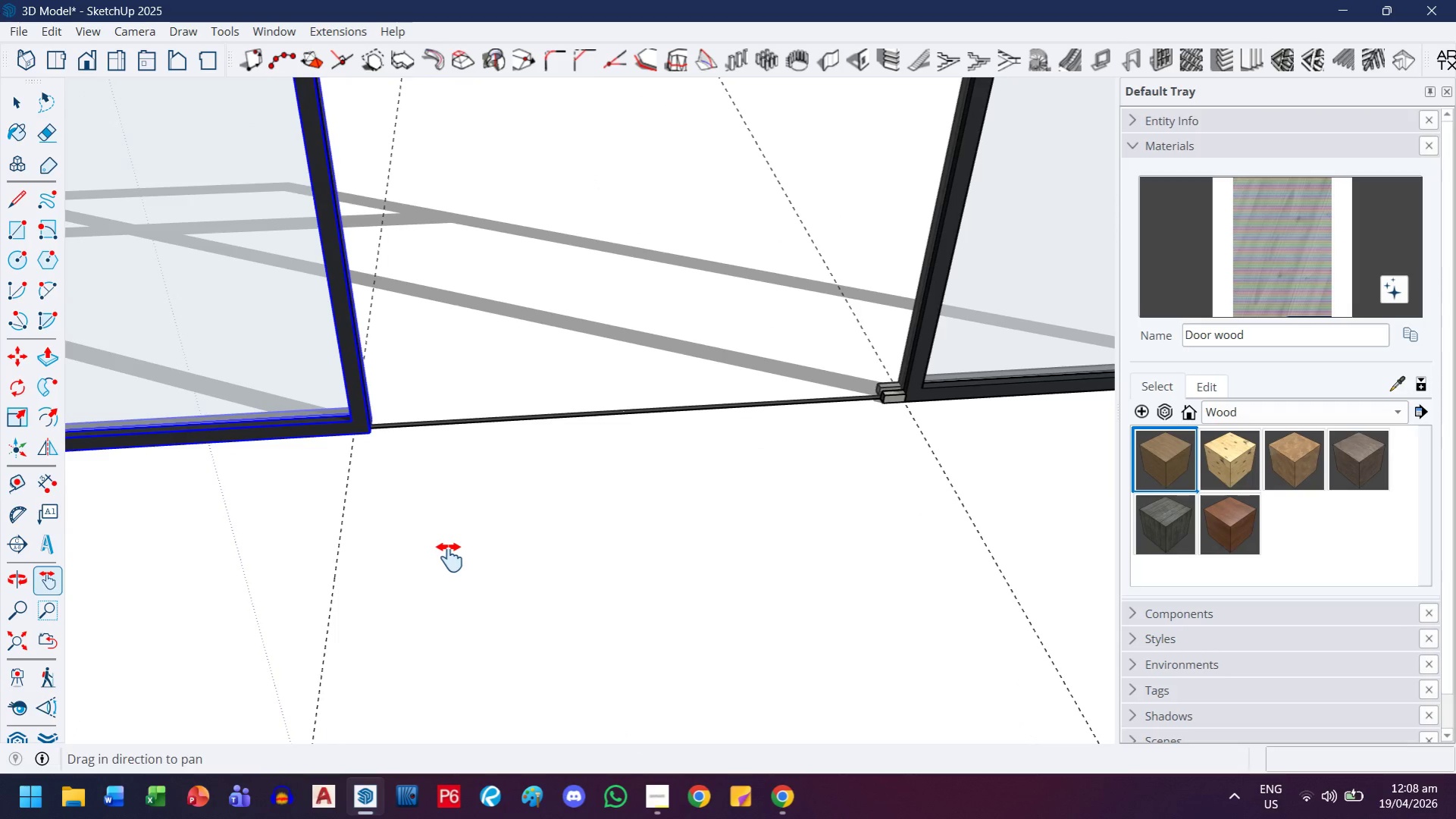 
key(Escape)
 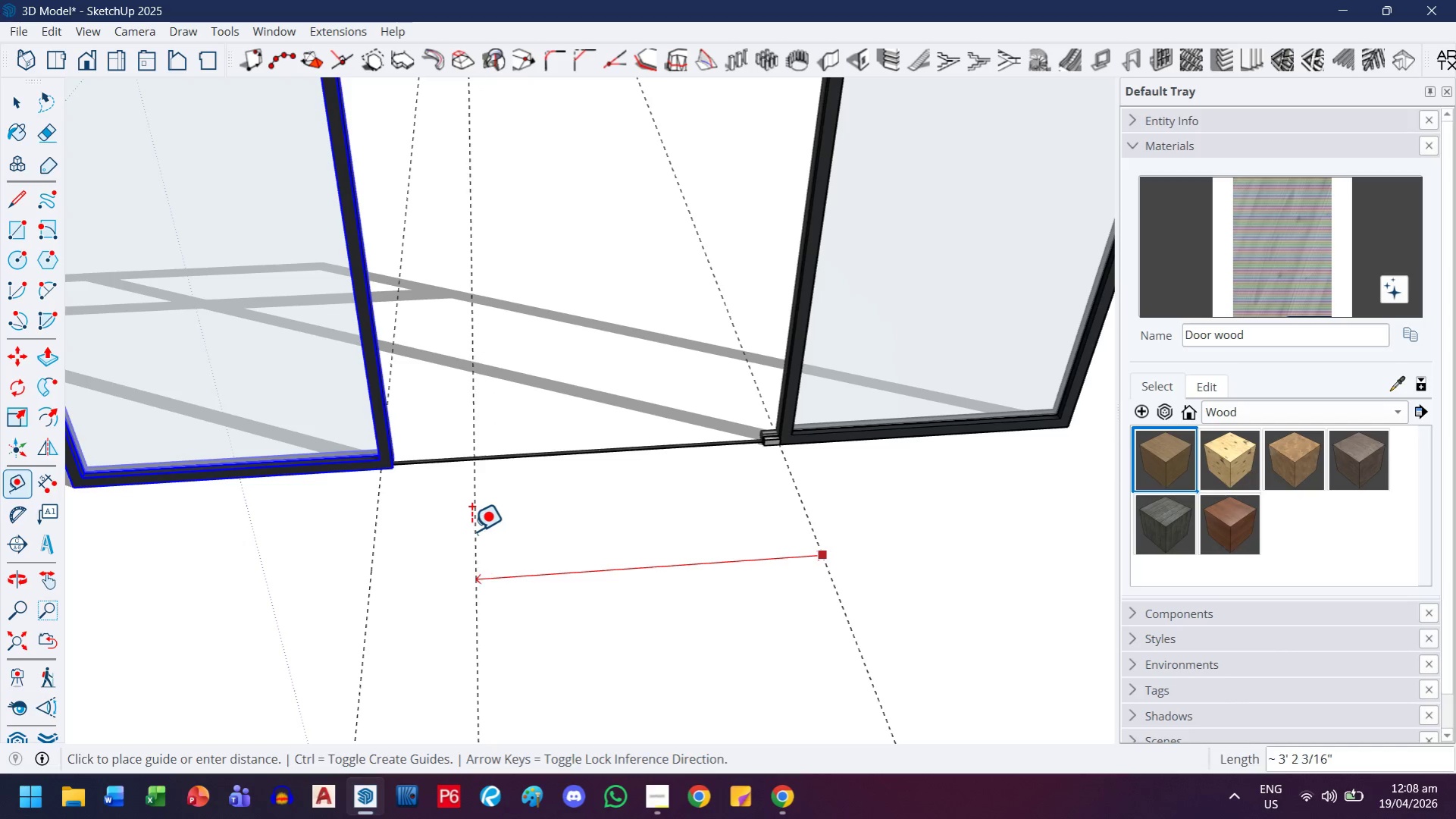 
scroll: coordinate [449, 557], scroll_direction: down, amount: 4.0
 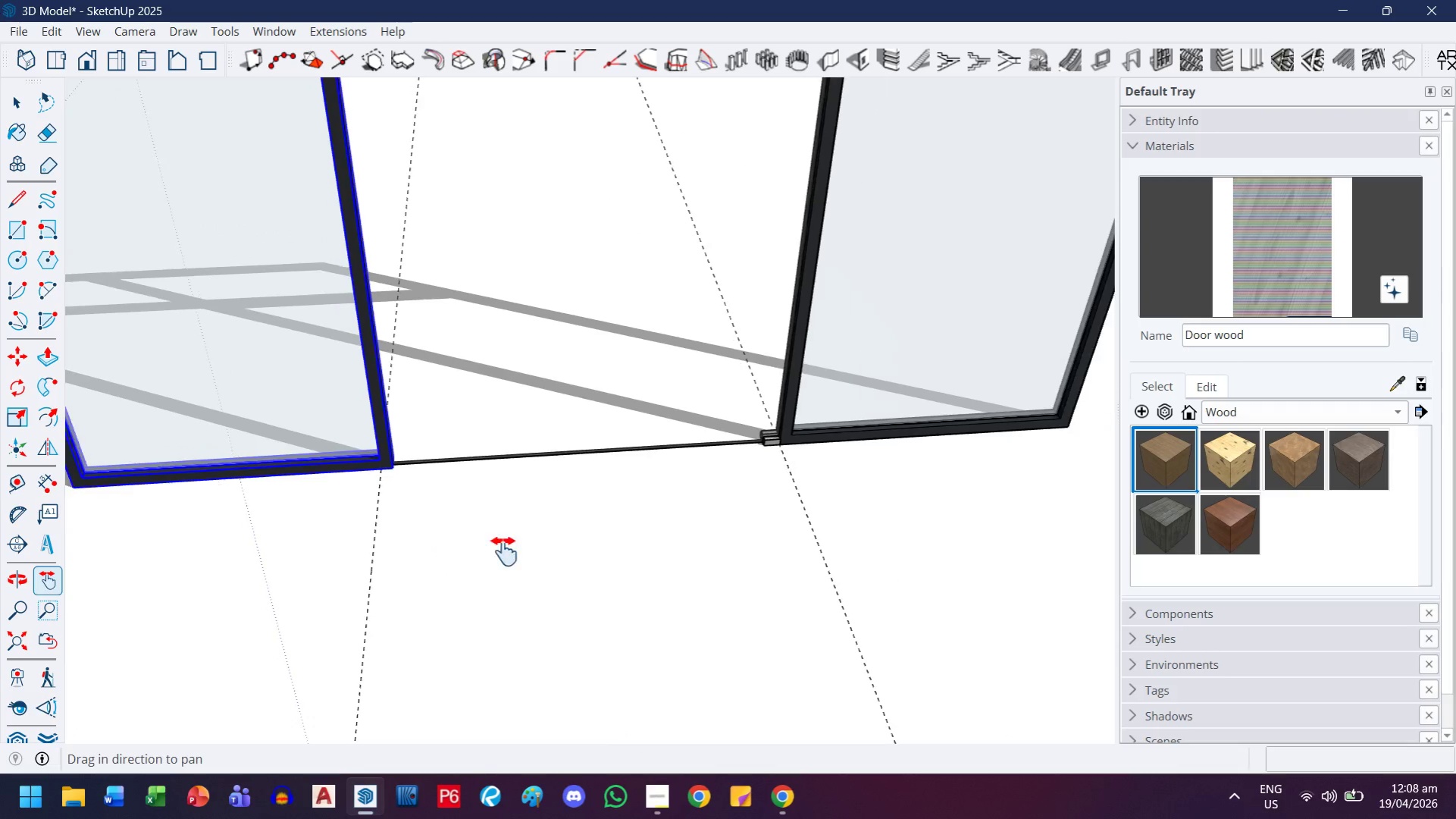 
key(ArrowLeft)
 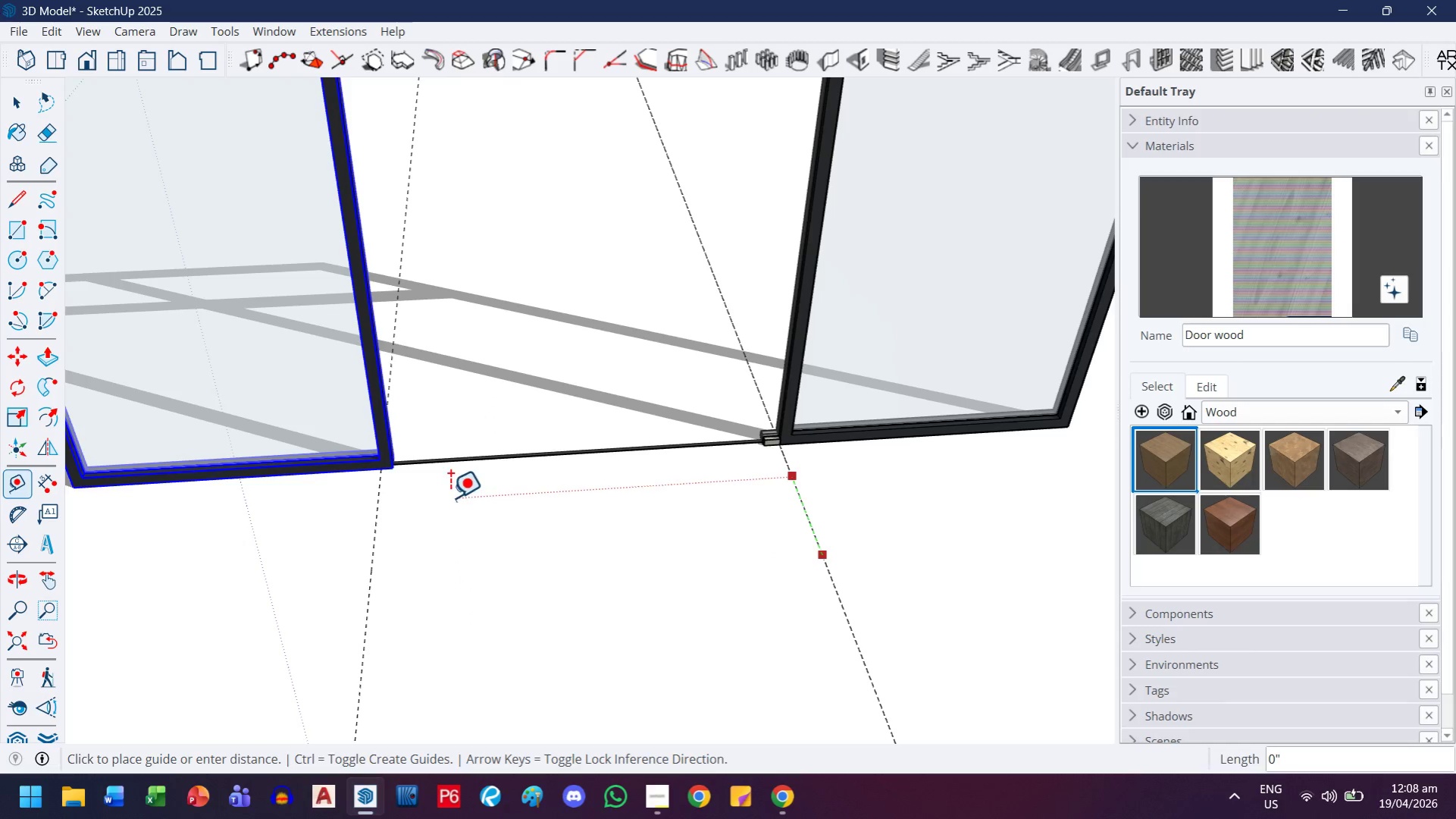 
key(ArrowRight)
 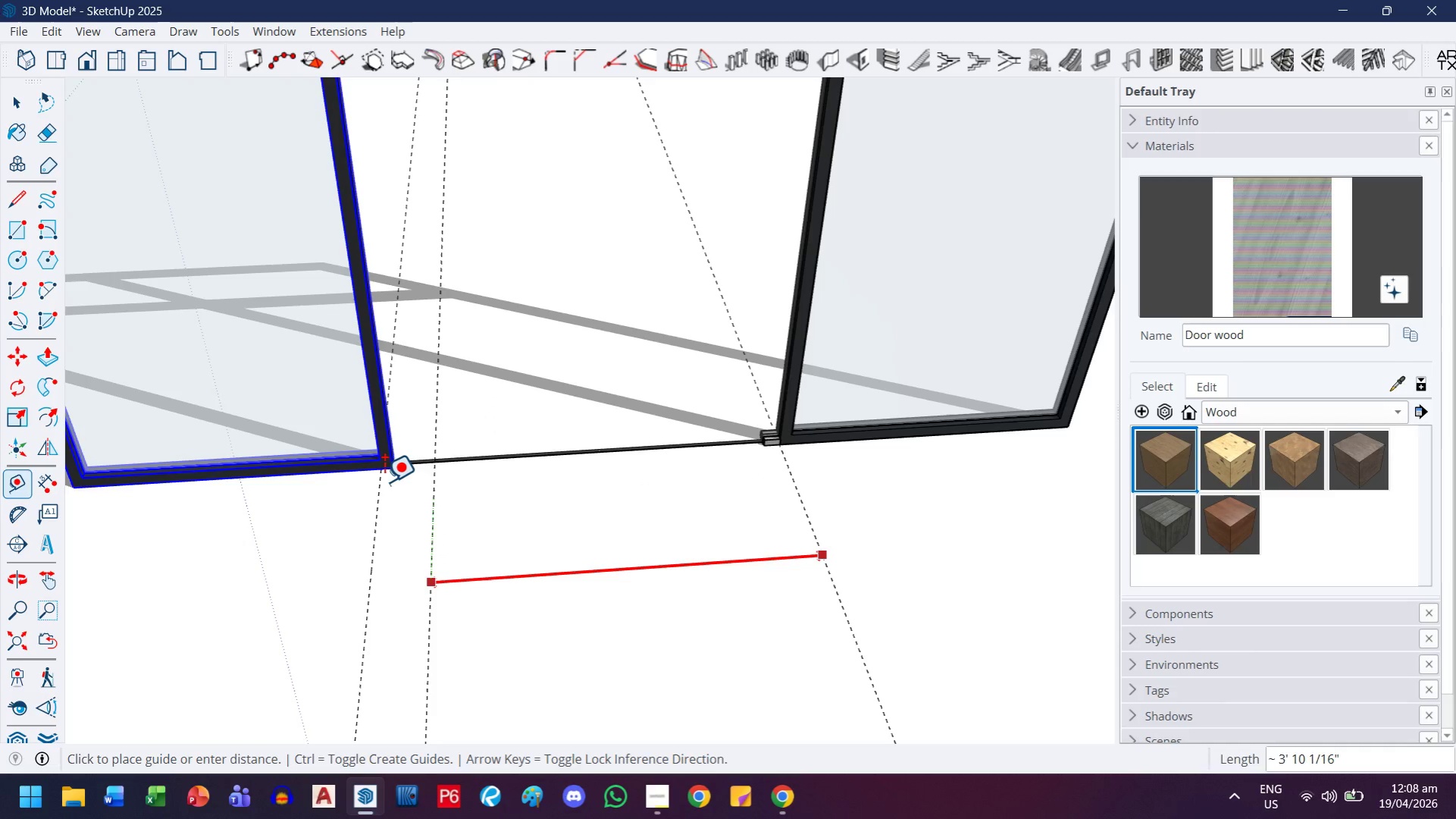 
scroll: coordinate [384, 480], scroll_direction: up, amount: 4.0
 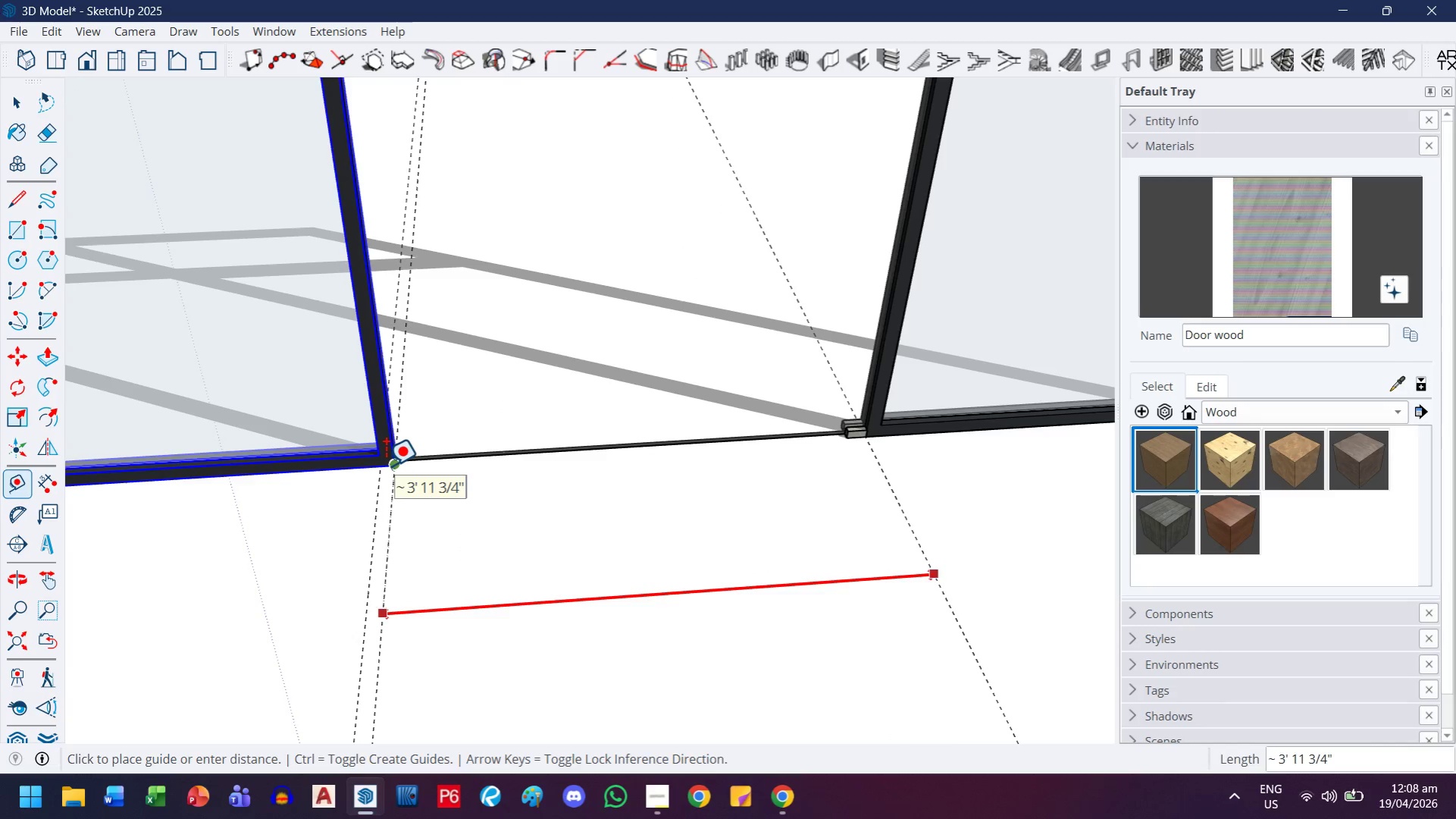 
left_click([386, 466])
 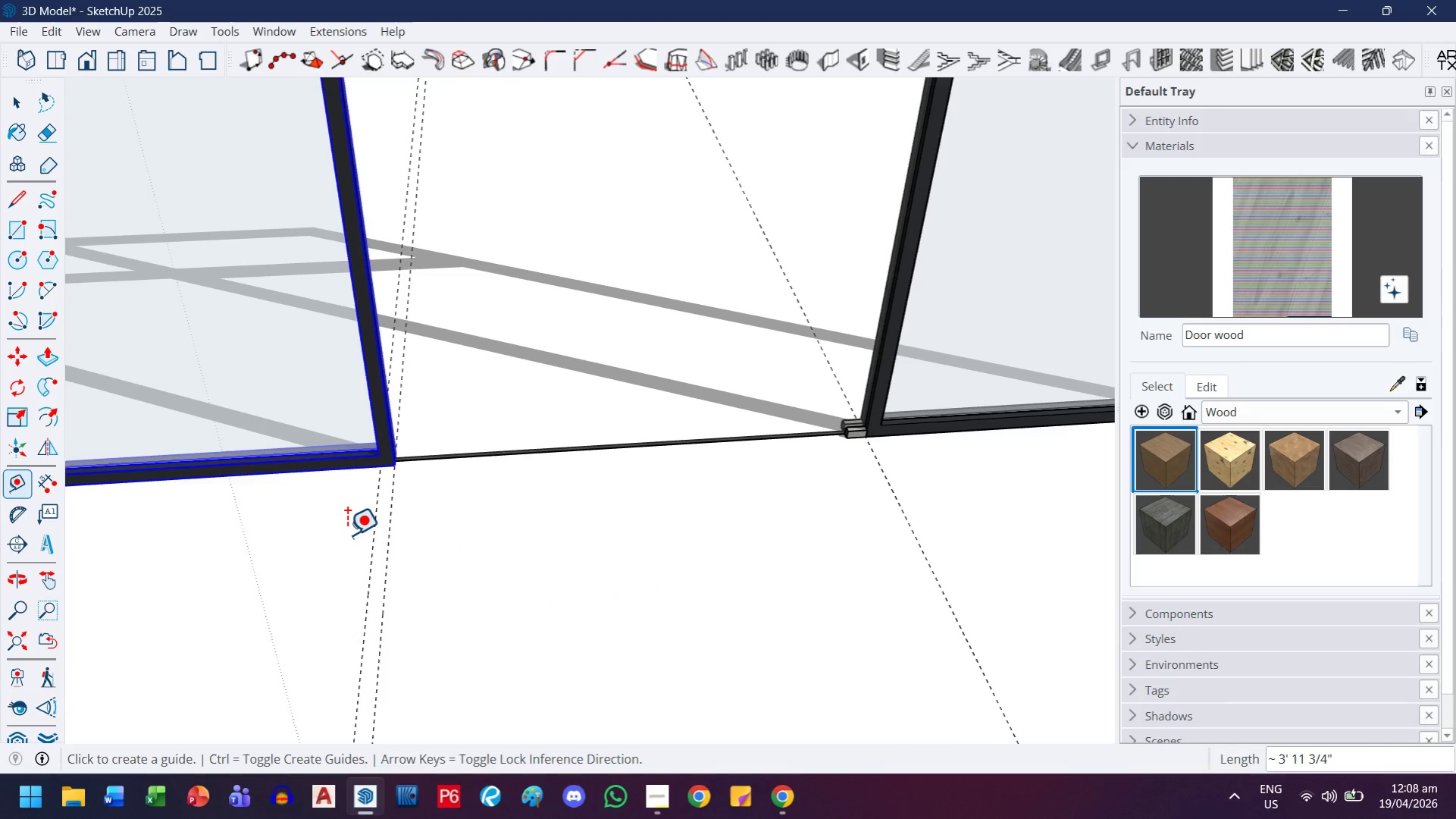 
key(Escape)
type(eh)
 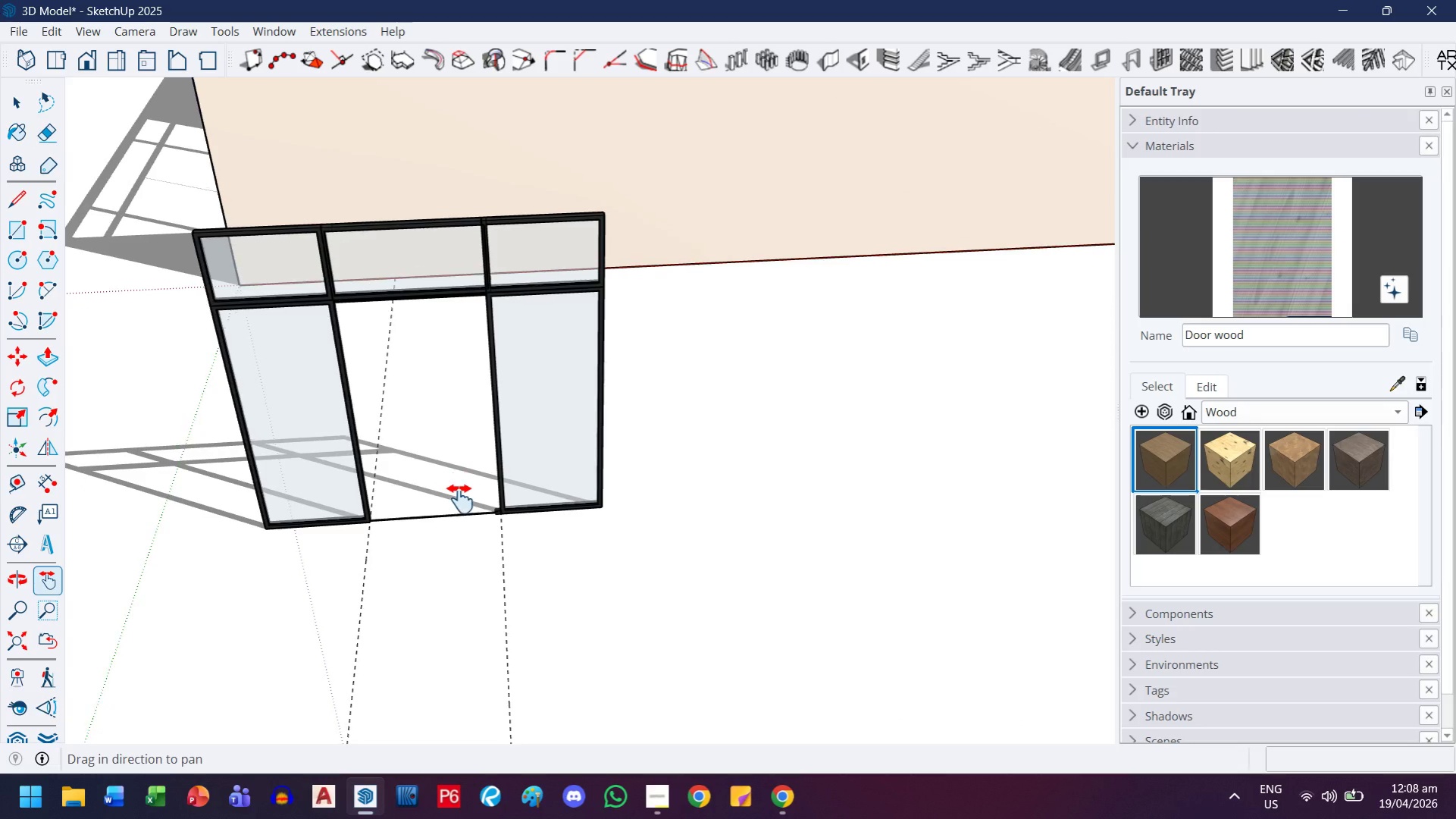 
left_click_drag(start_coordinate=[376, 562], to_coordinate=[367, 573])
 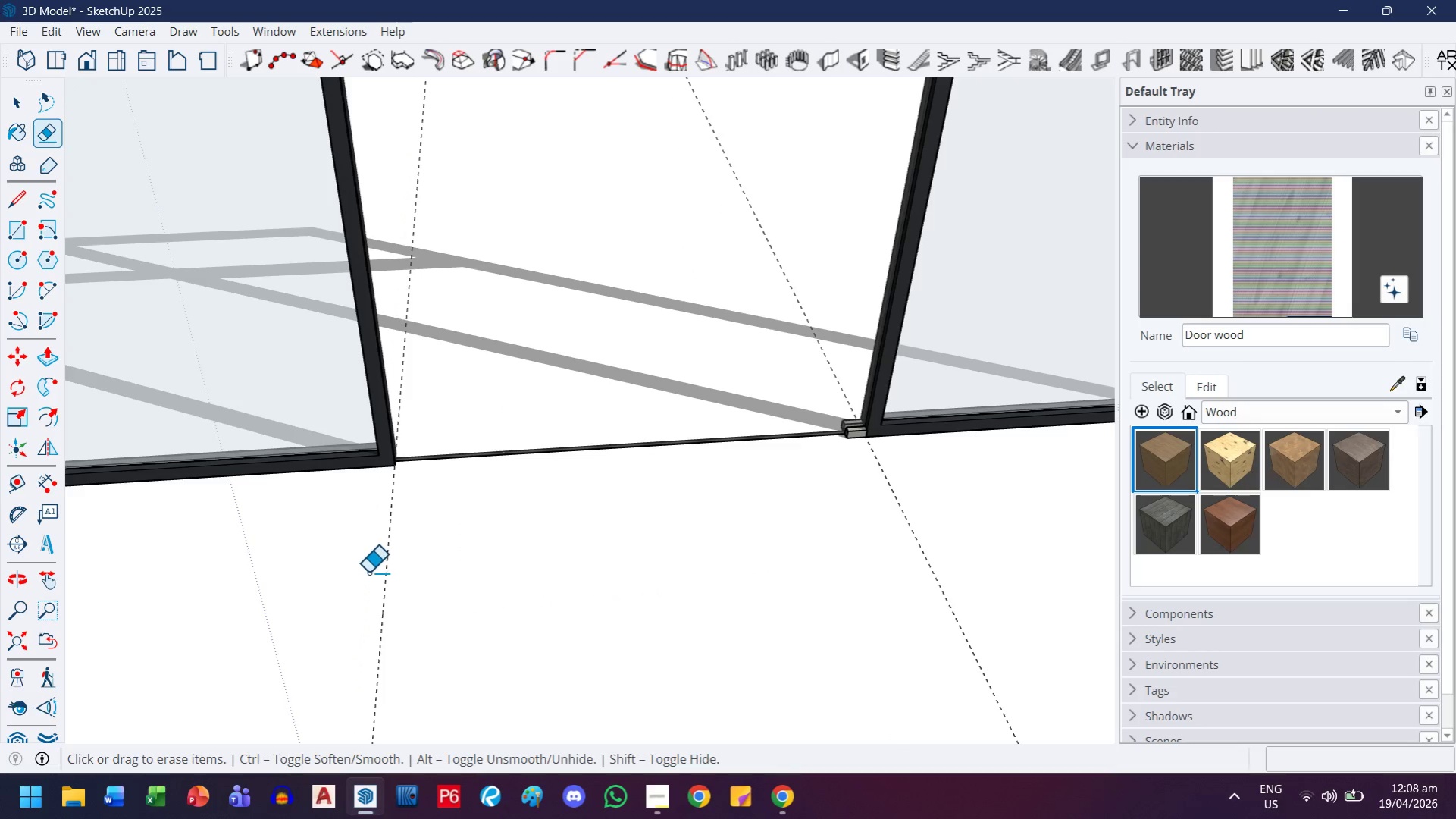 
left_click_drag(start_coordinate=[468, 513], to_coordinate=[460, 499])
 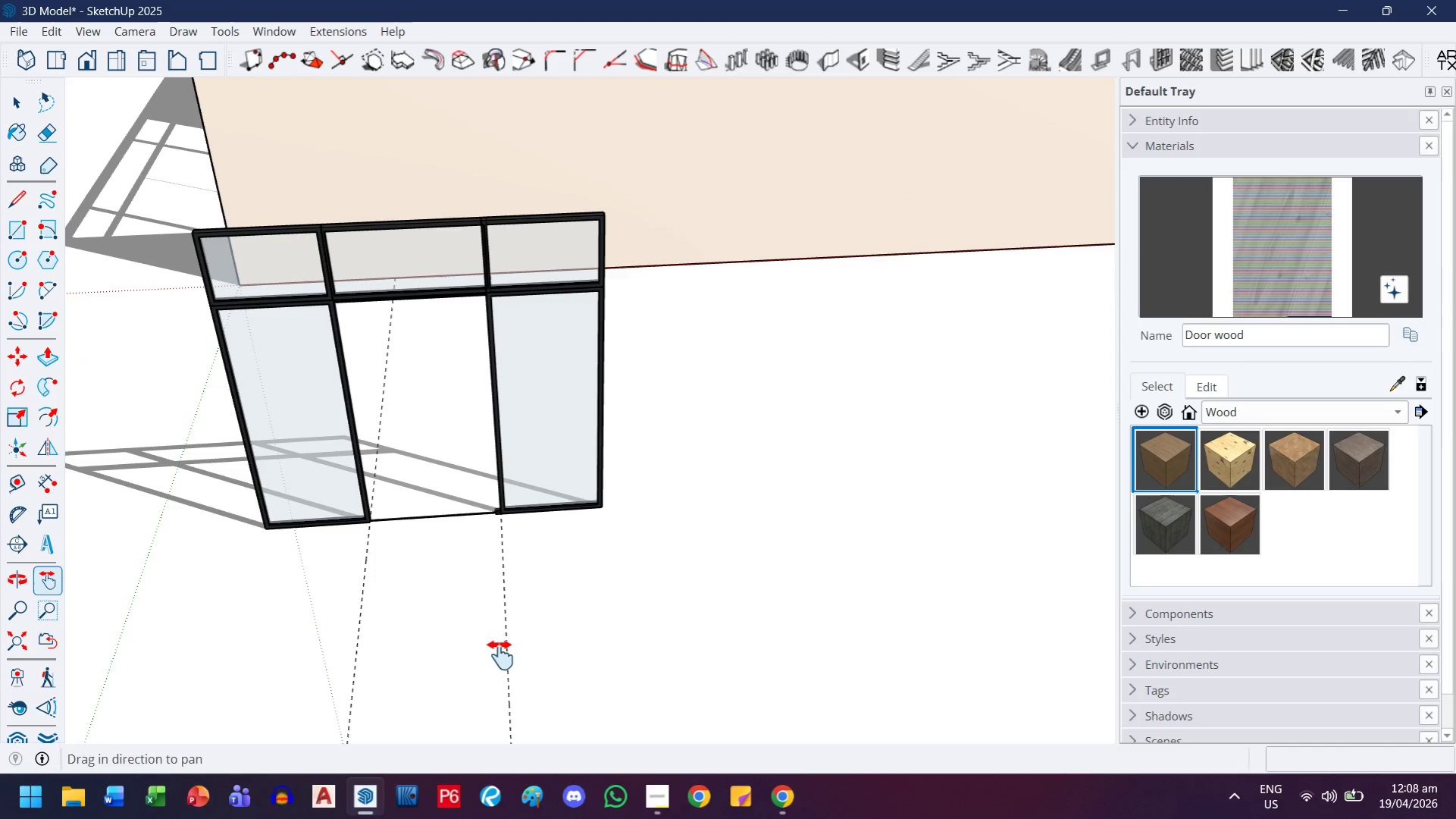 
scroll: coordinate [374, 558], scroll_direction: down, amount: 16.0
 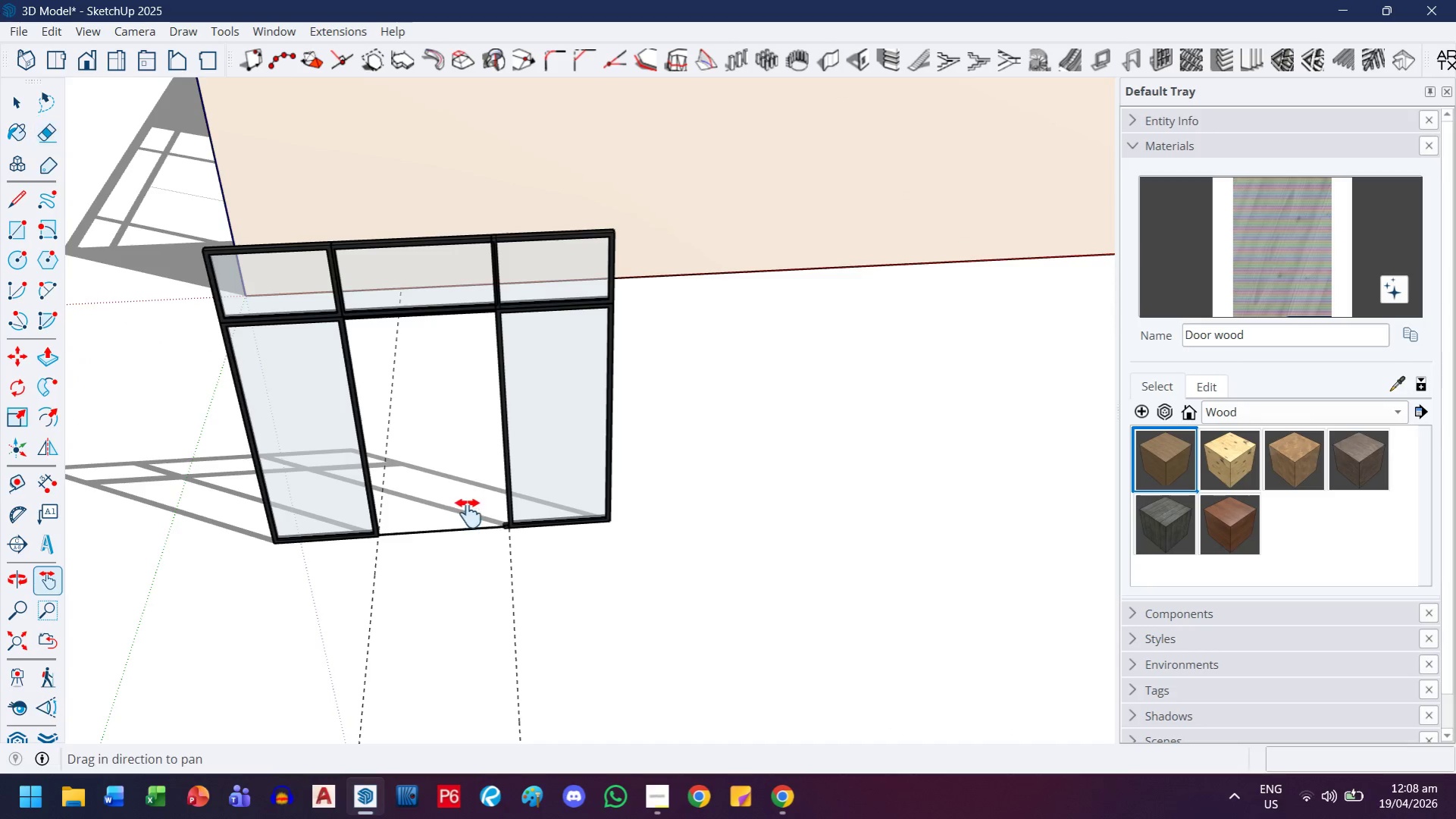 
key(T)
 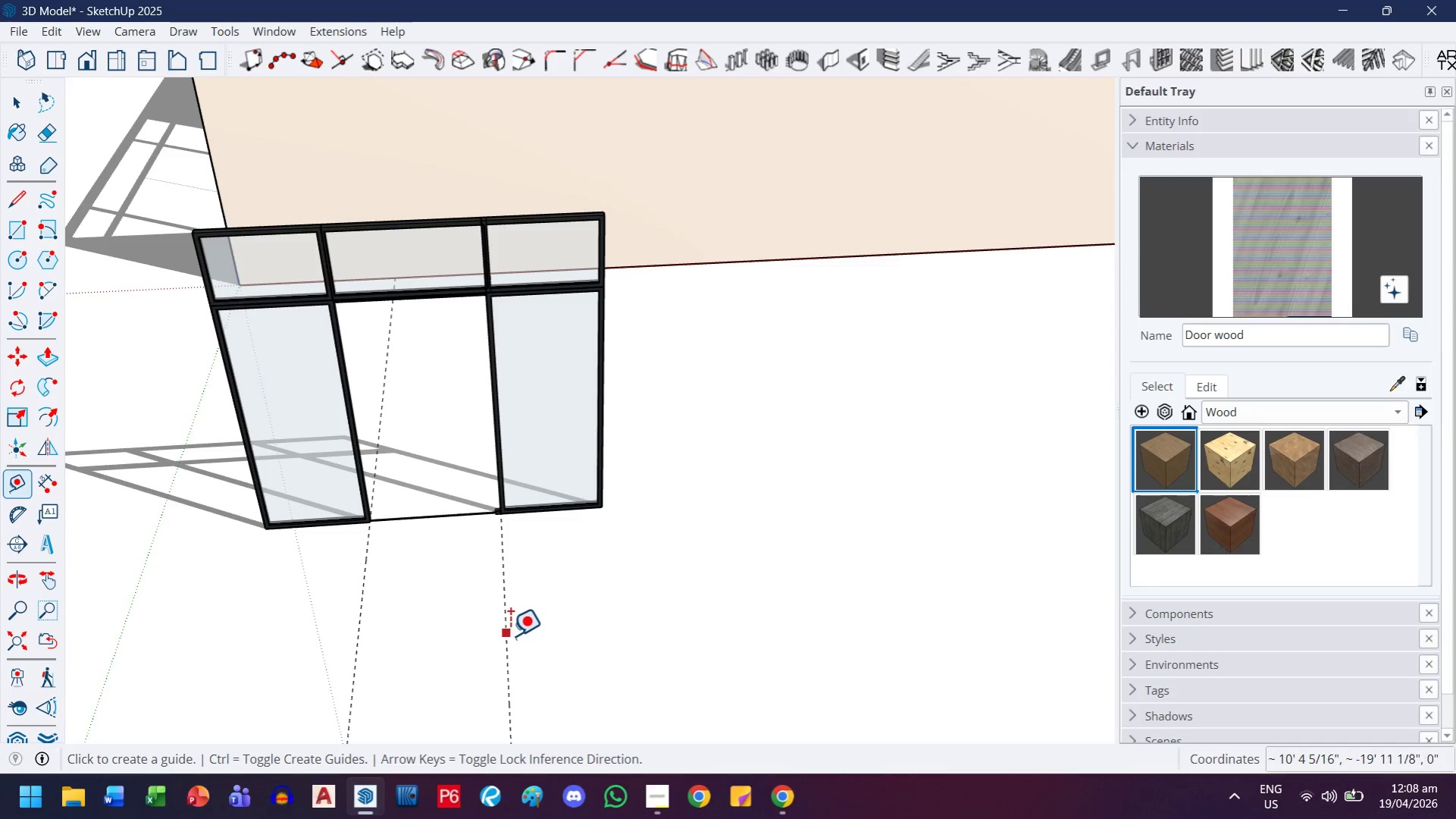 
left_click([509, 635])
 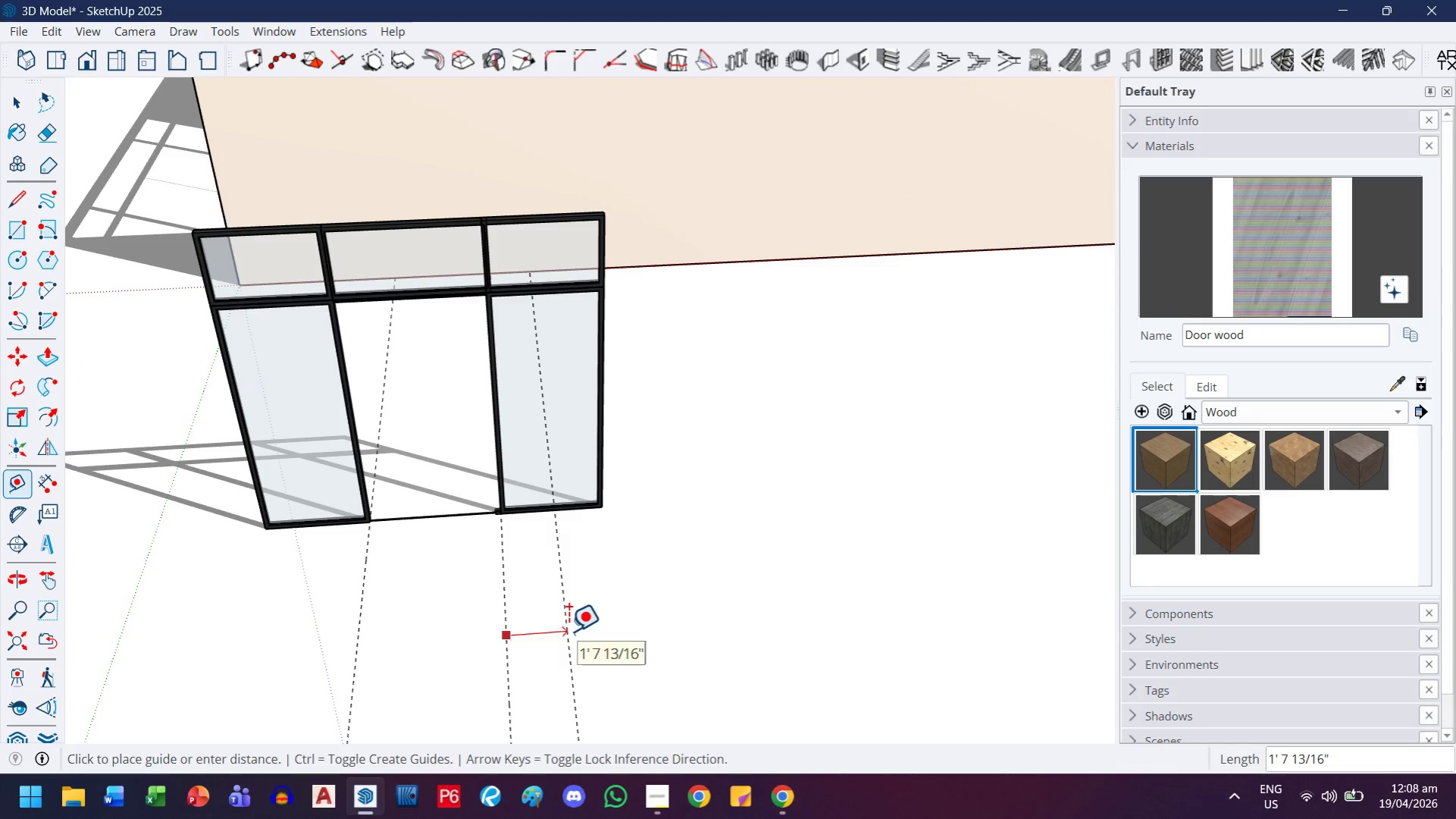 
key(2)
 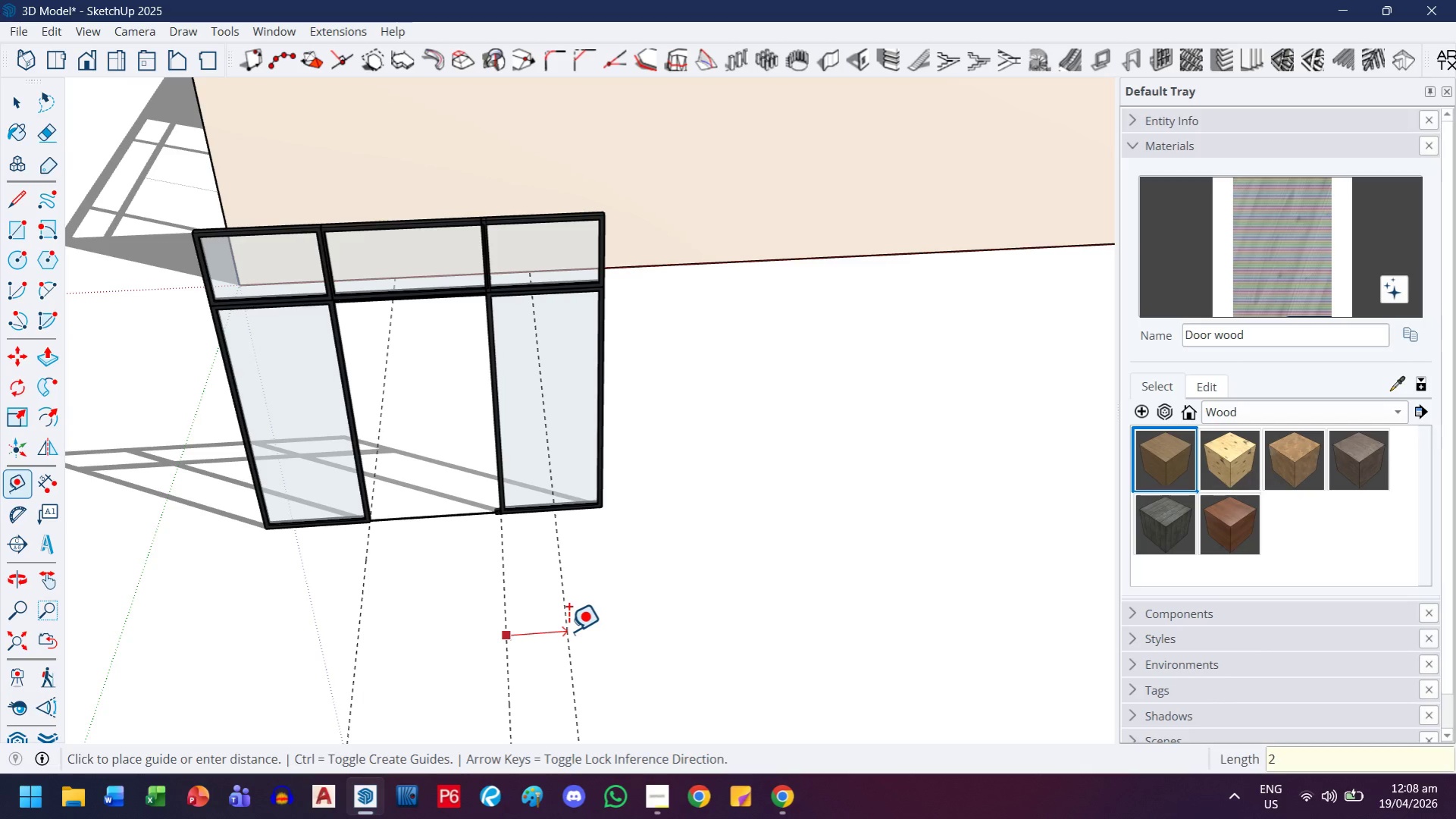 
key(Quote)
 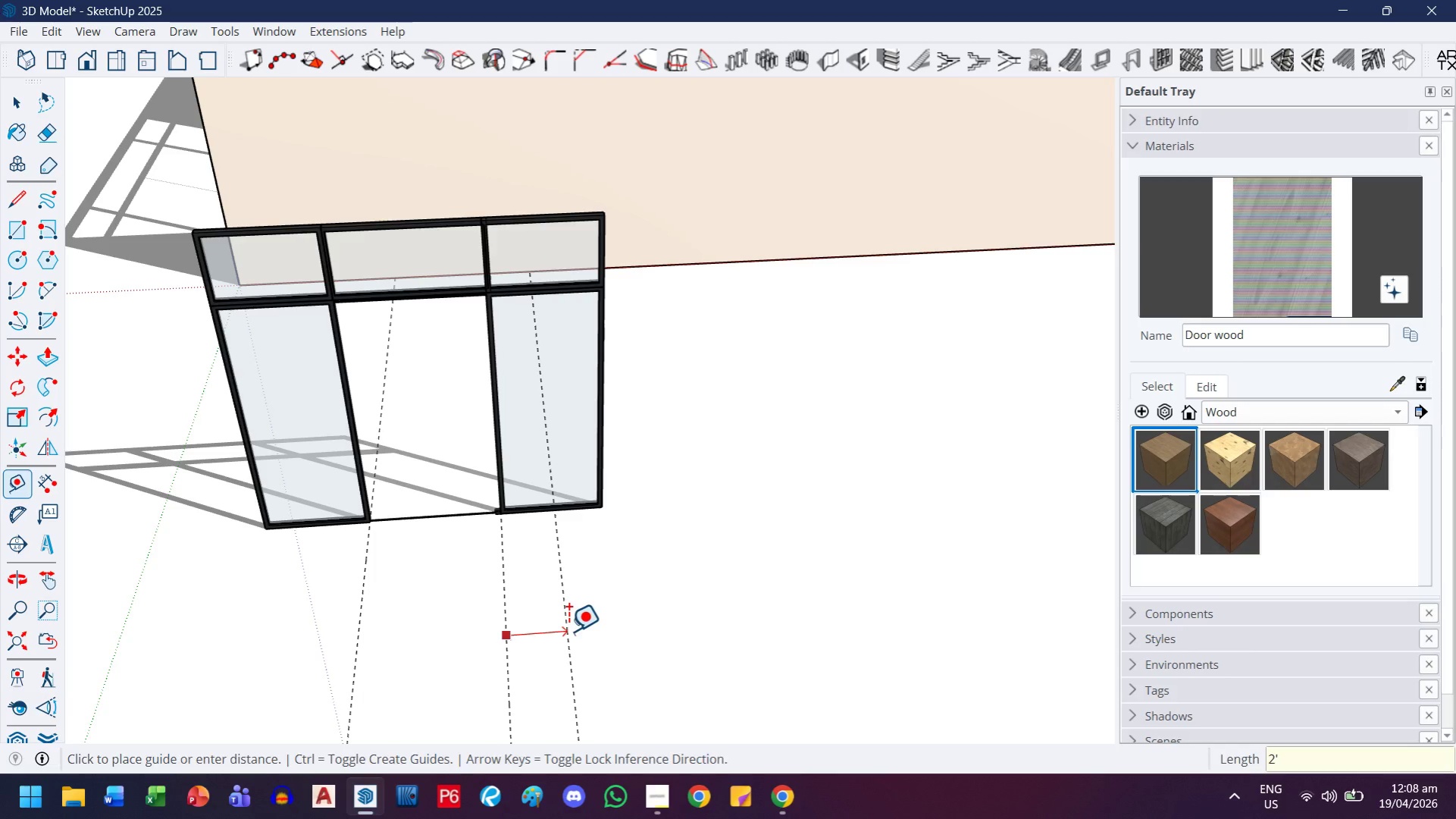 
key(Enter)
 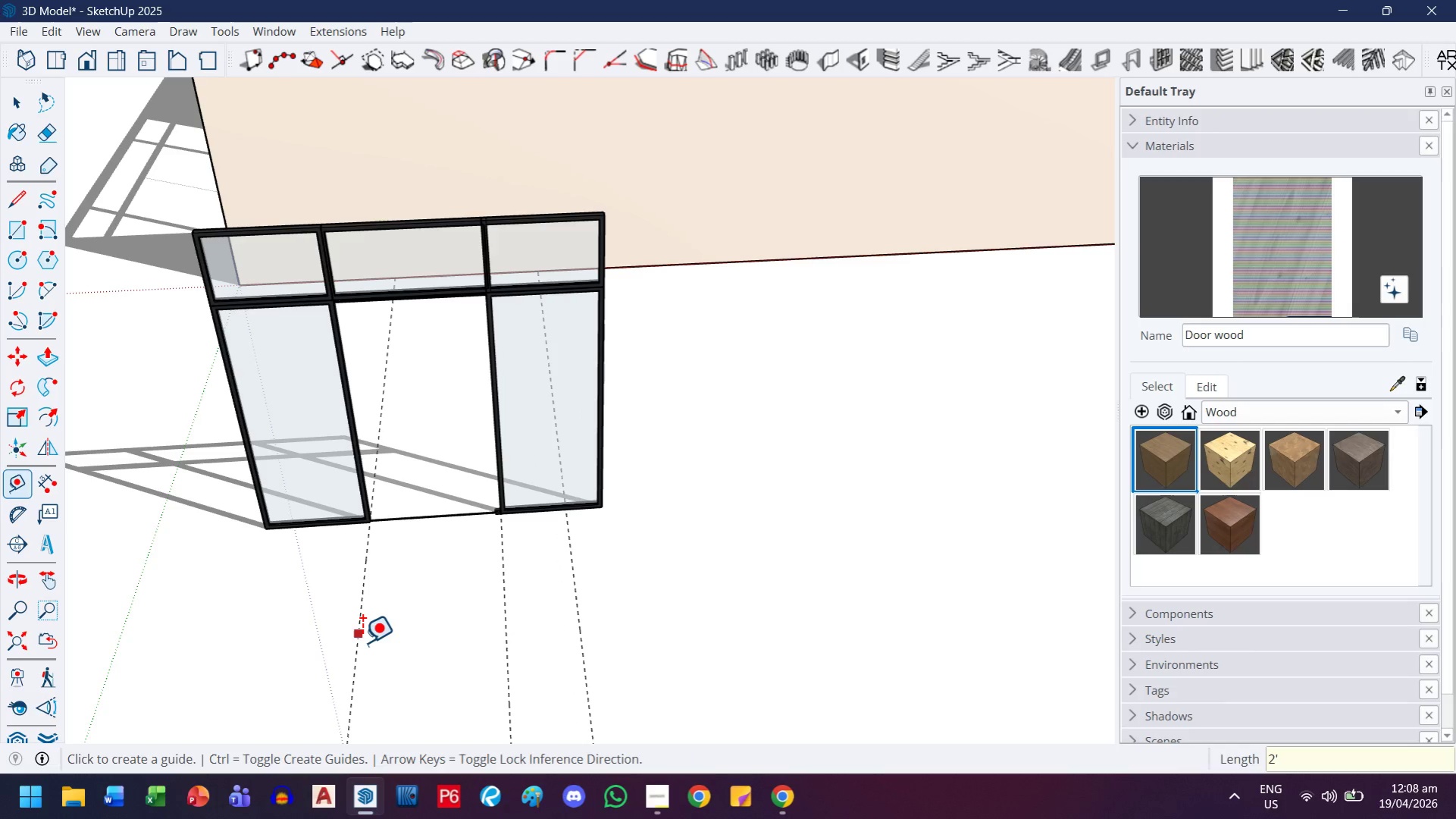 
left_click([360, 644])
 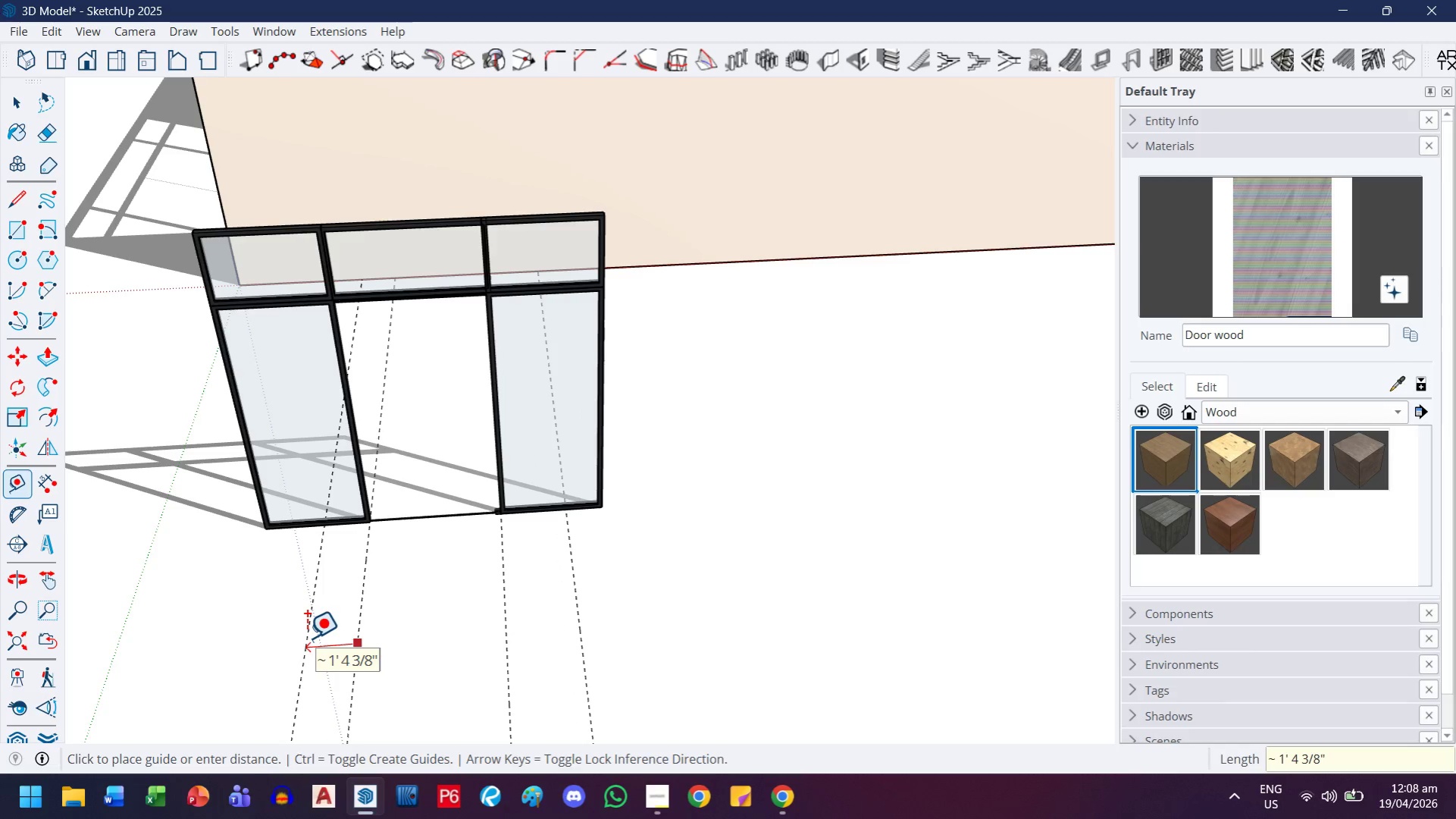 
key(2)
 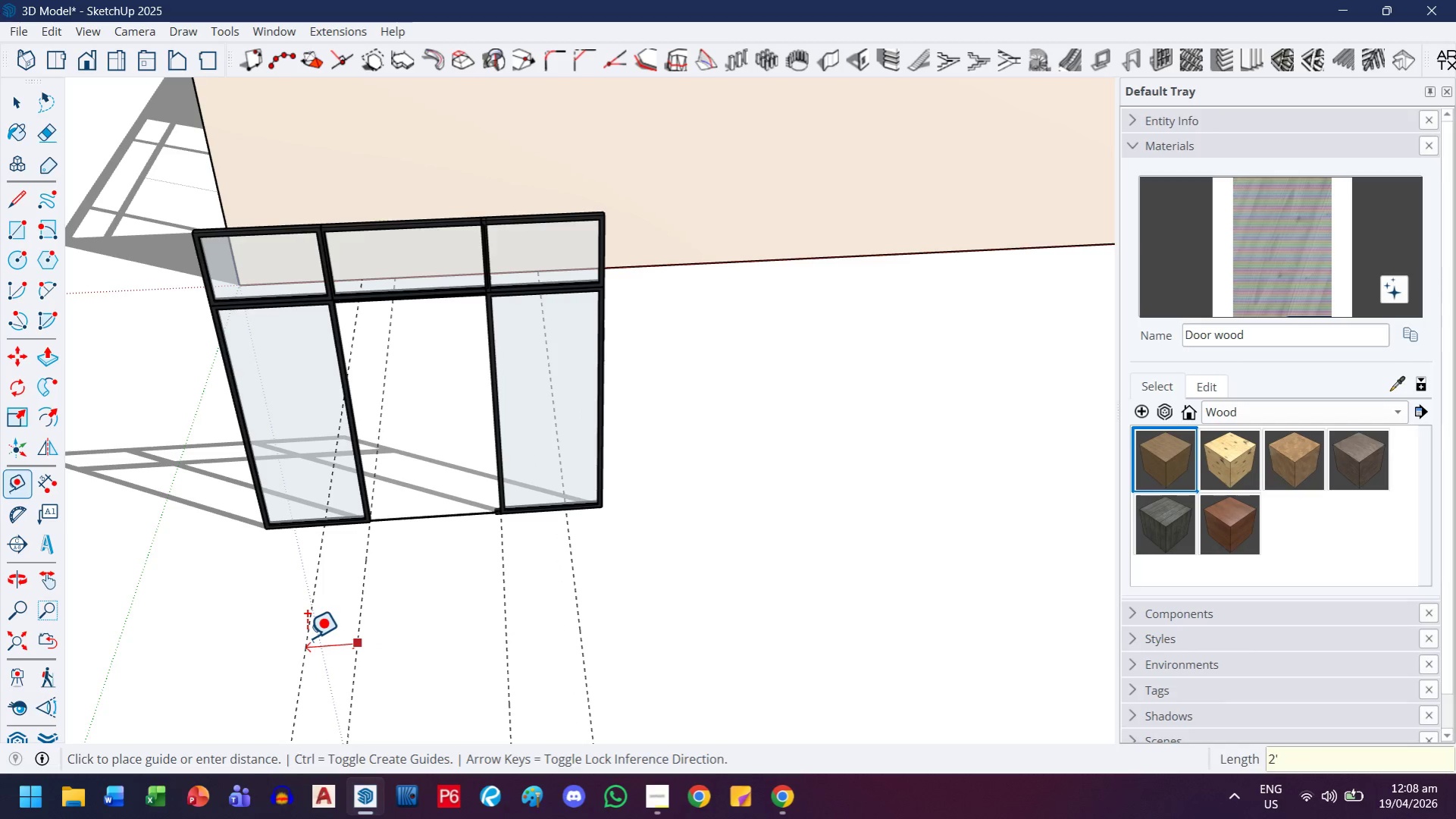 
key(Quote)
 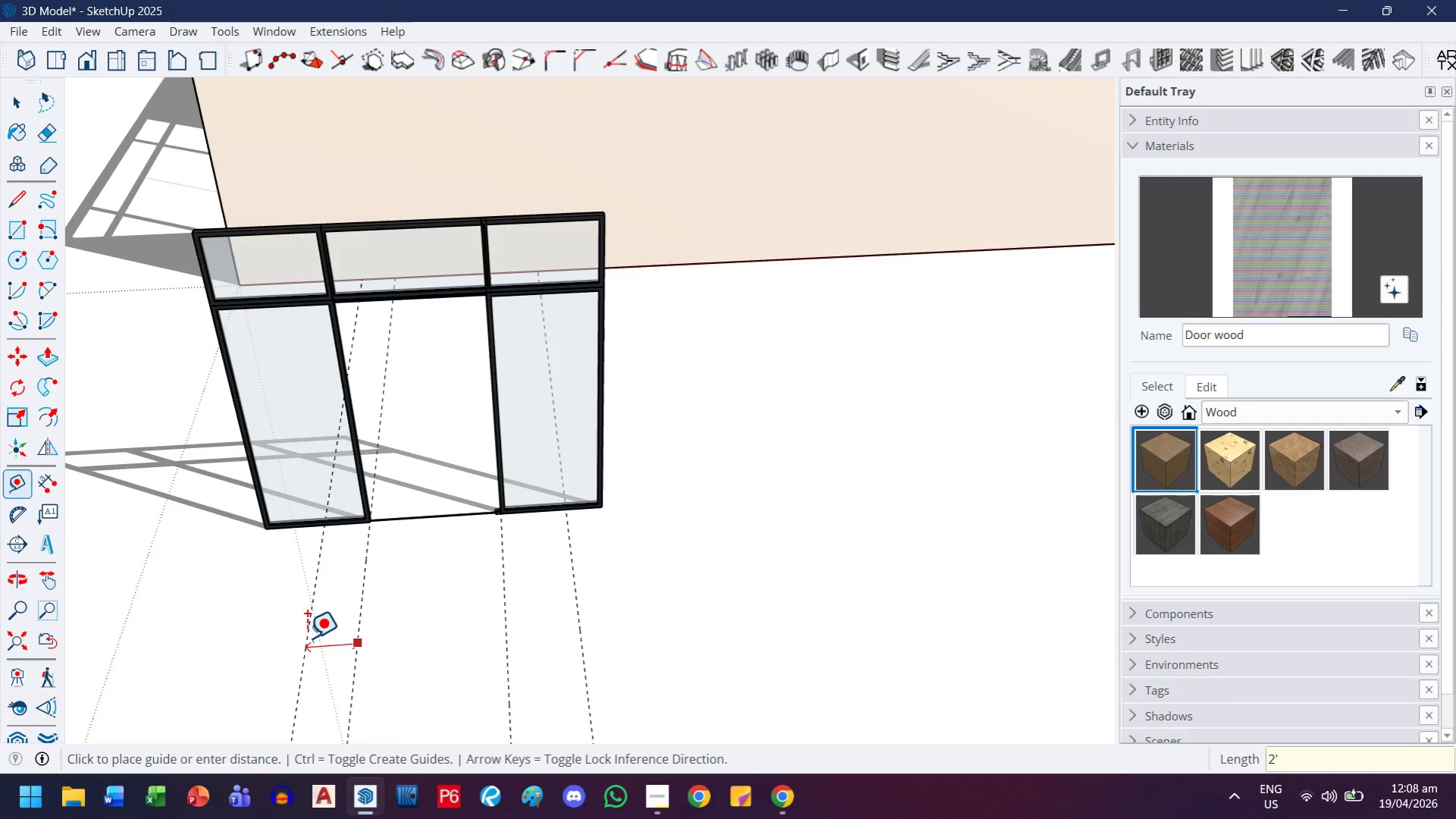 
key(Enter)
 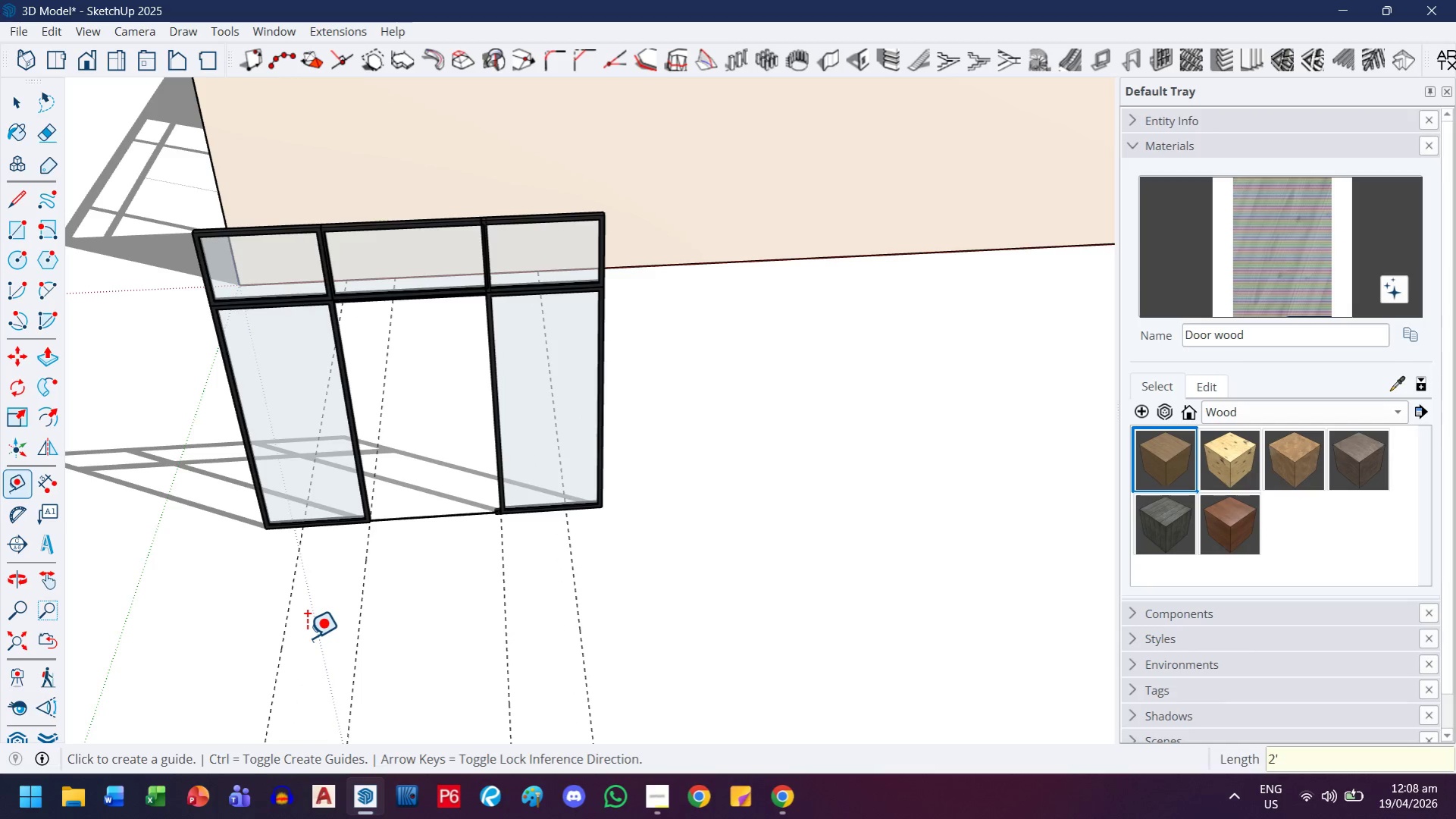 
key(H)
 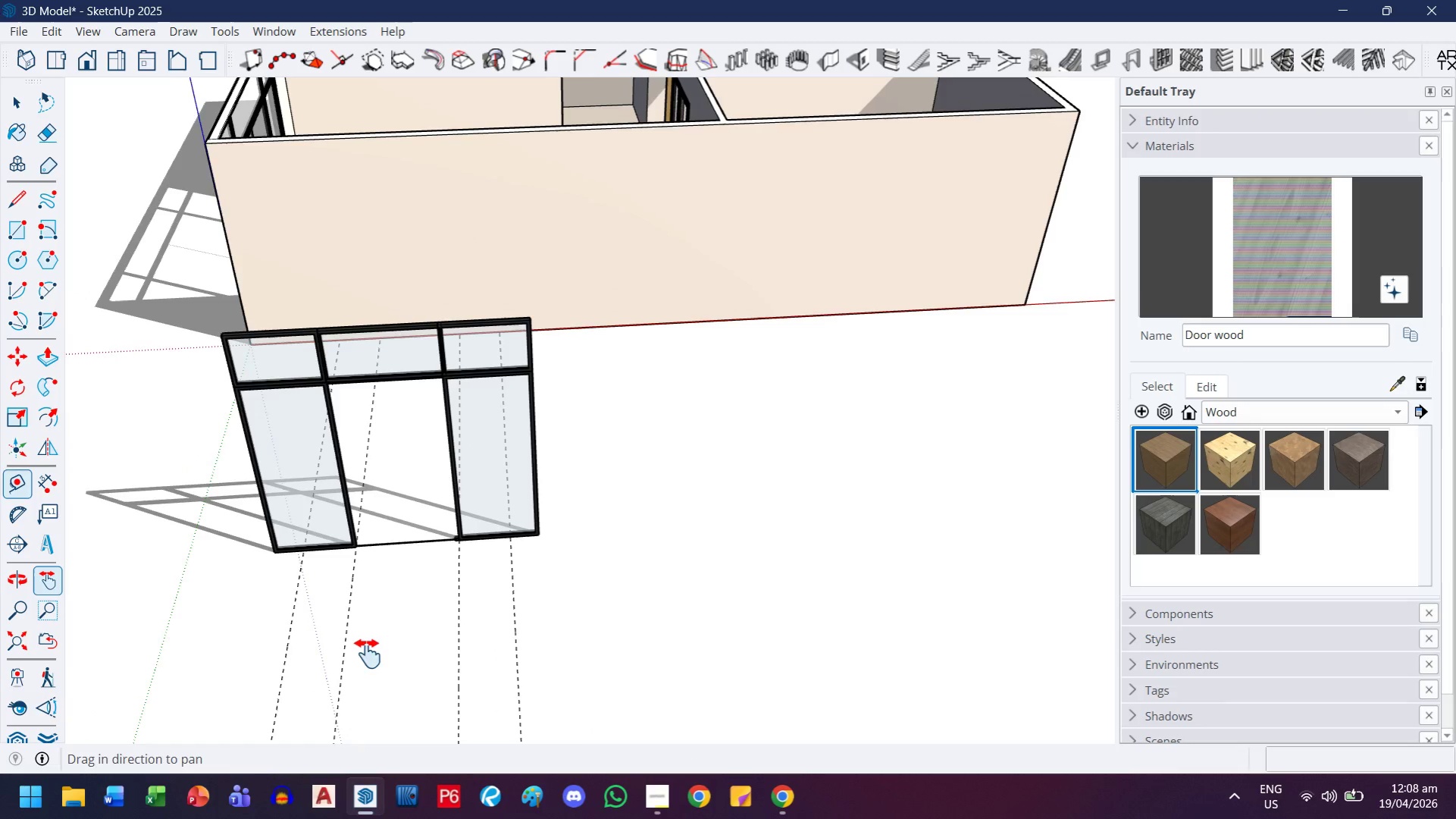 
left_click_drag(start_coordinate=[350, 649], to_coordinate=[440, 667])
 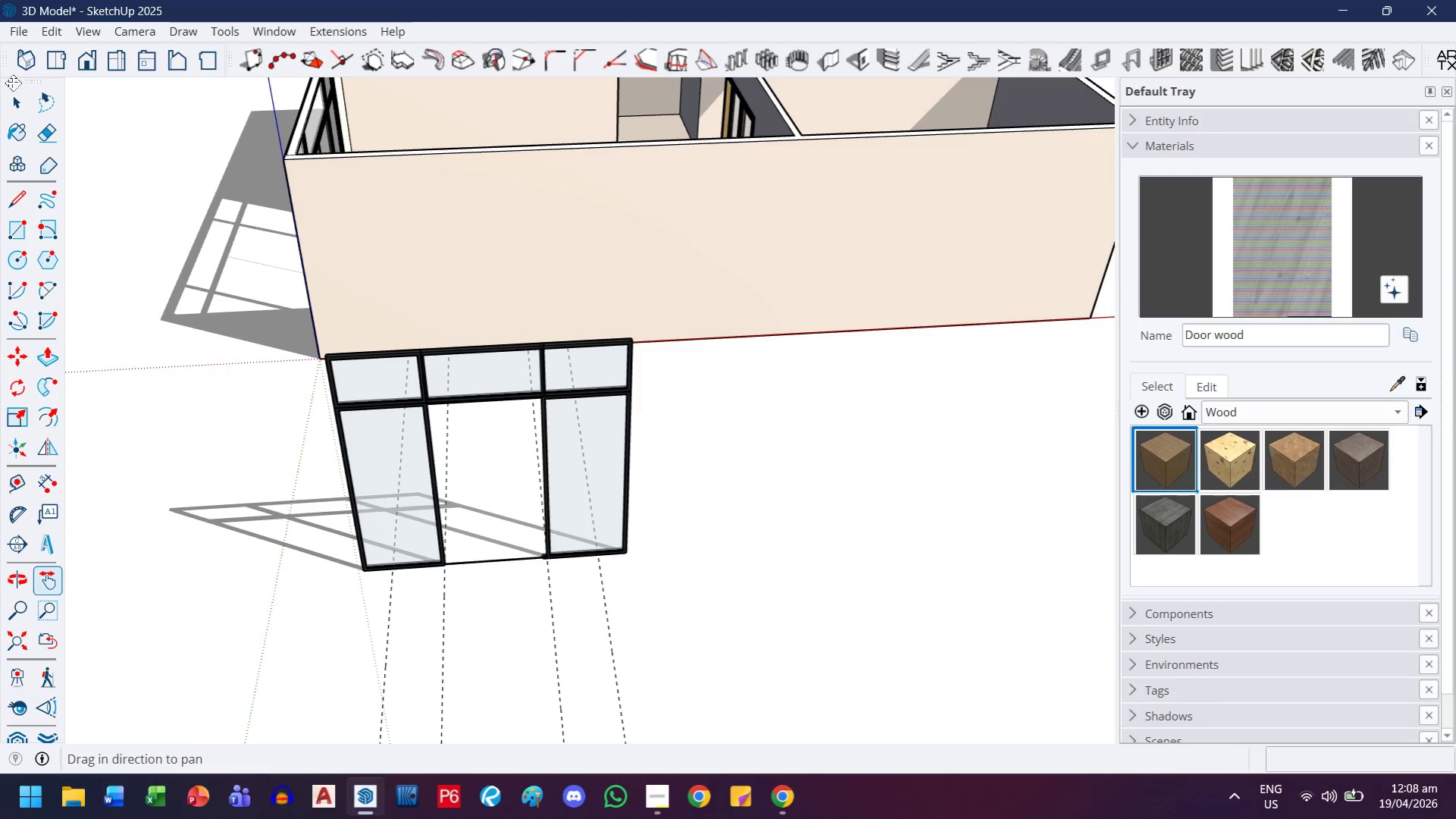 
scroll: coordinate [306, 638], scroll_direction: down, amount: 3.0
 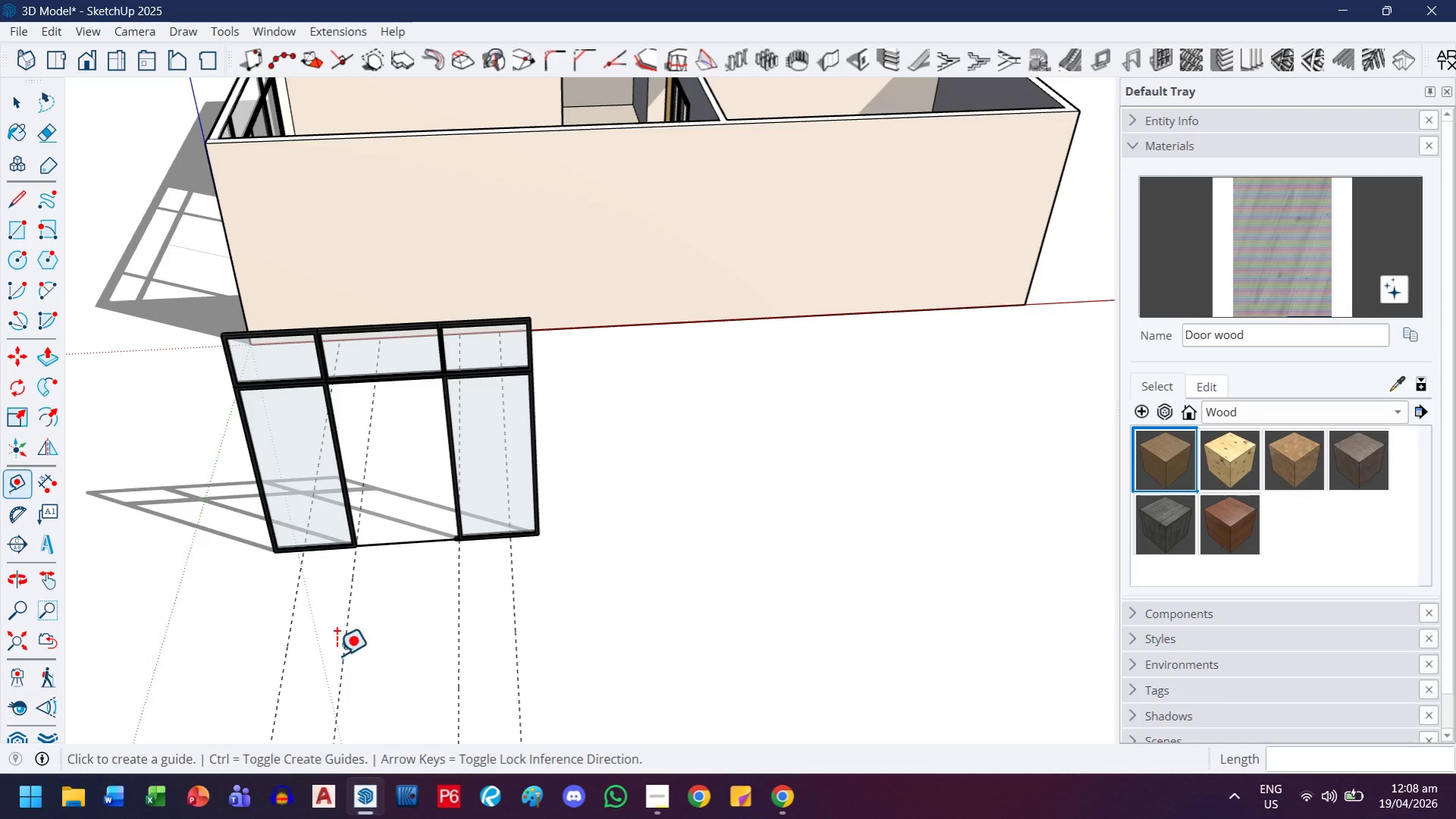 
left_click_drag(start_coordinate=[13, 83], to_coordinate=[12, 86])
 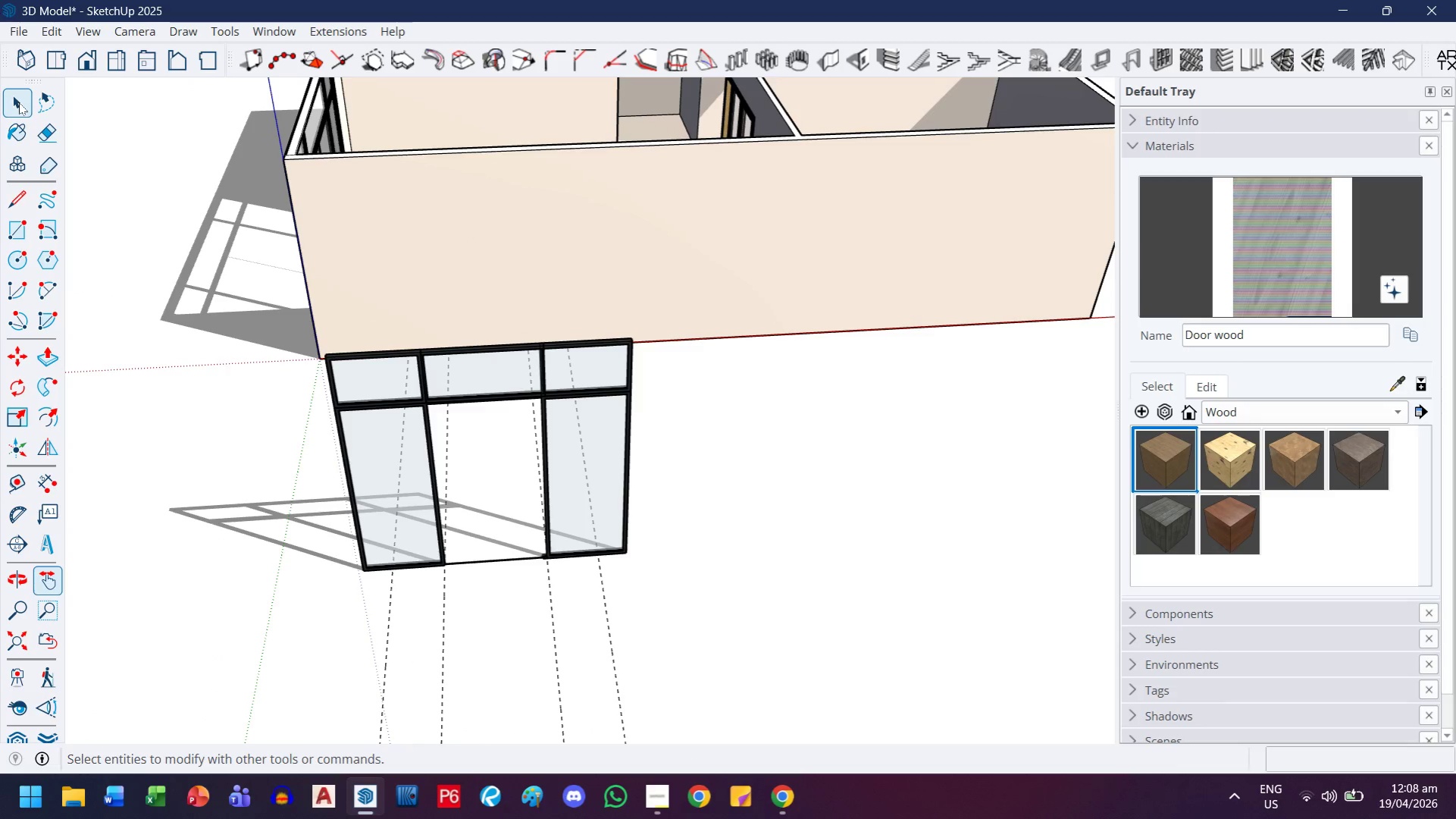 
double_click([19, 102])
 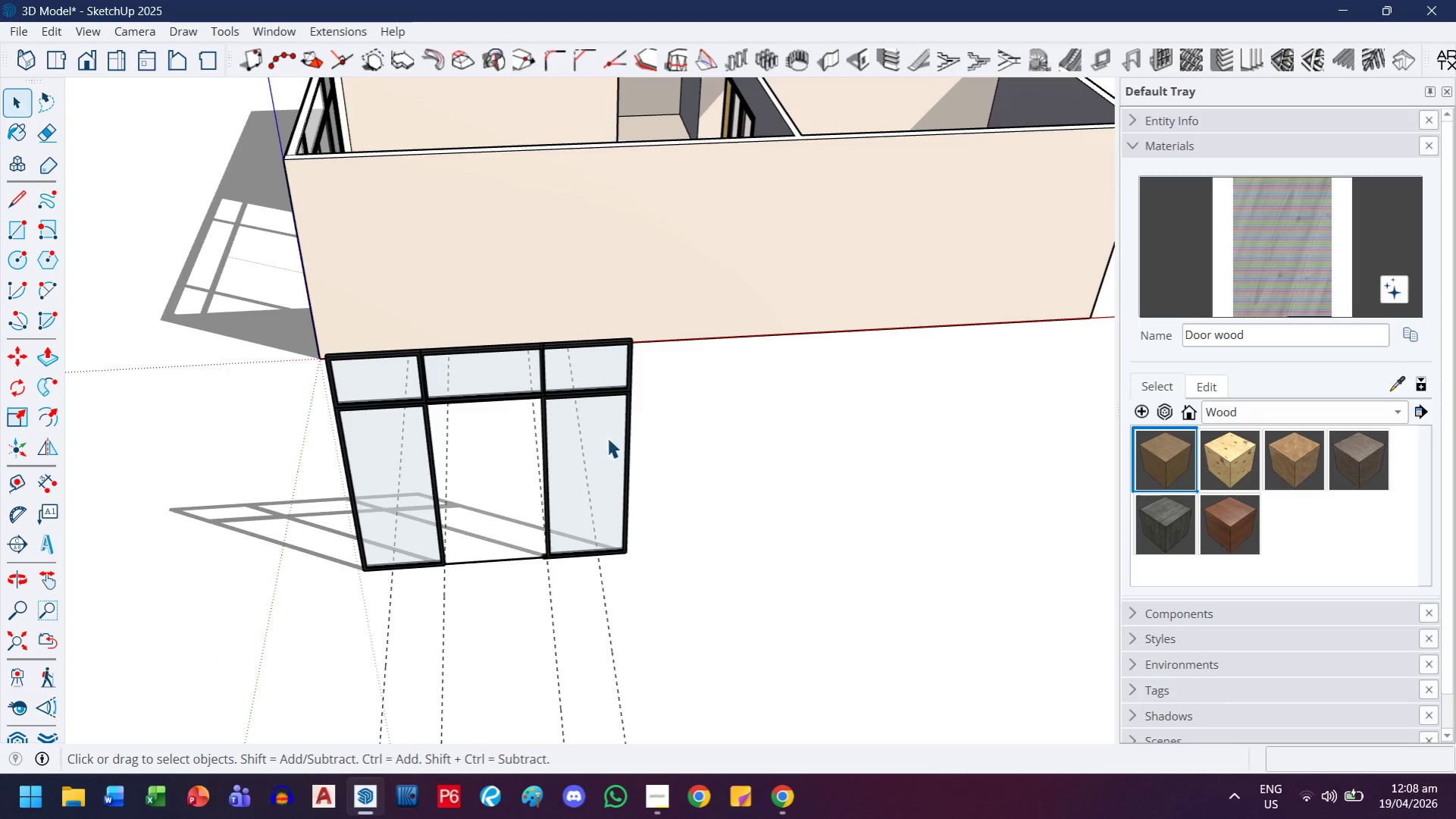 
left_click_drag(start_coordinate=[601, 425], to_coordinate=[600, 413])
 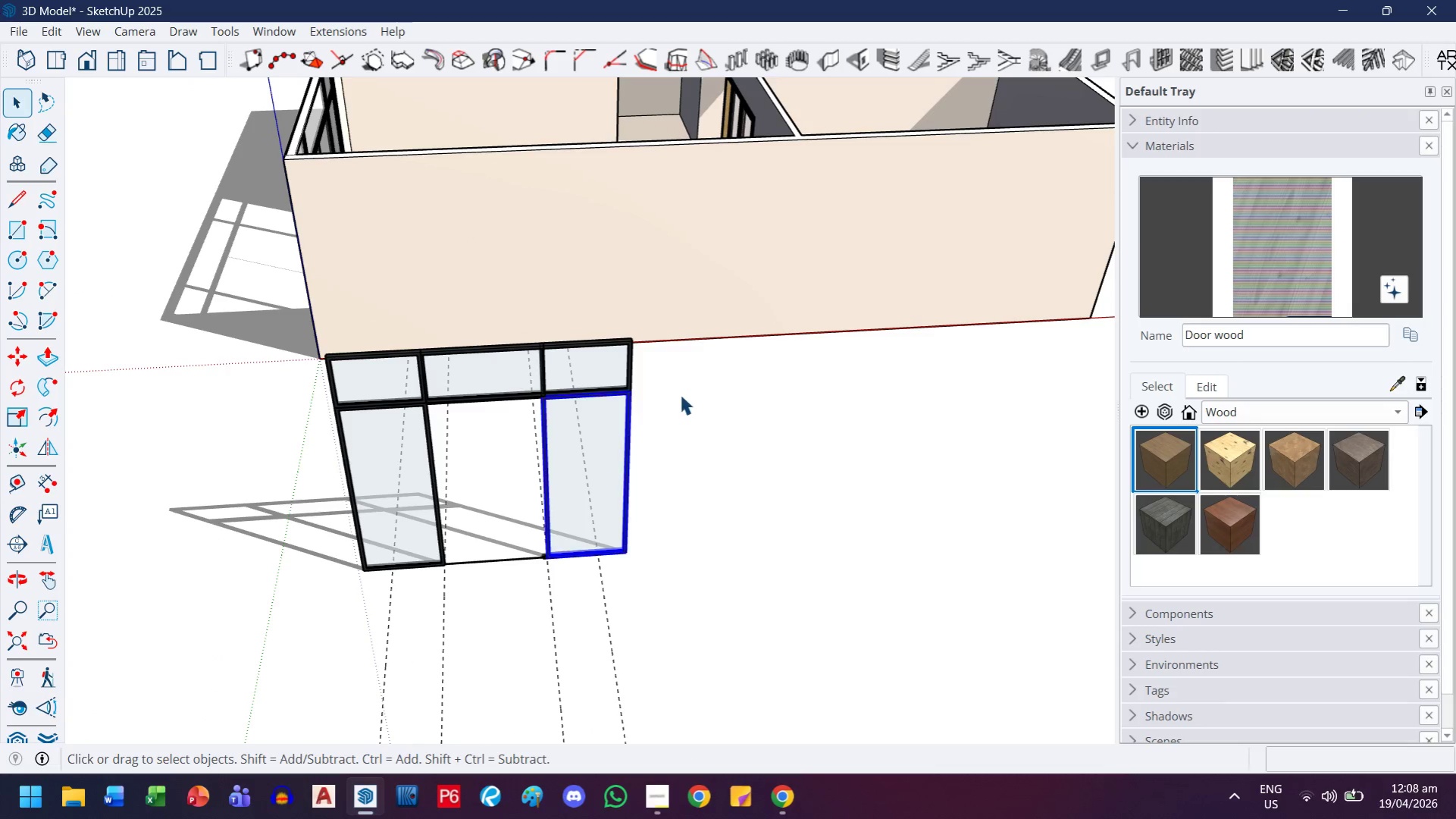 
left_click_drag(start_coordinate=[678, 391], to_coordinate=[607, 422])
 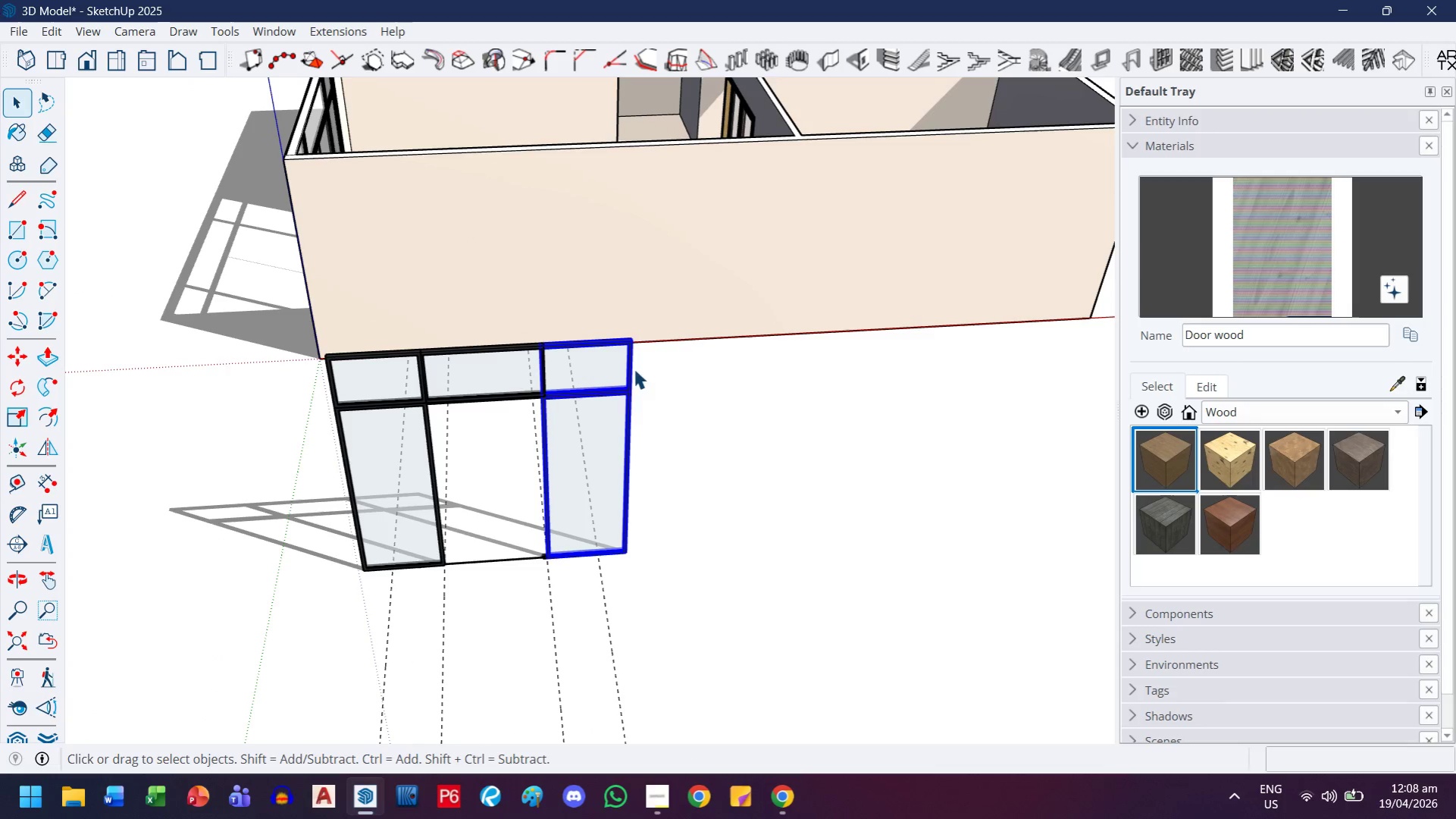 
left_click_drag(start_coordinate=[634, 369], to_coordinate=[611, 453])
 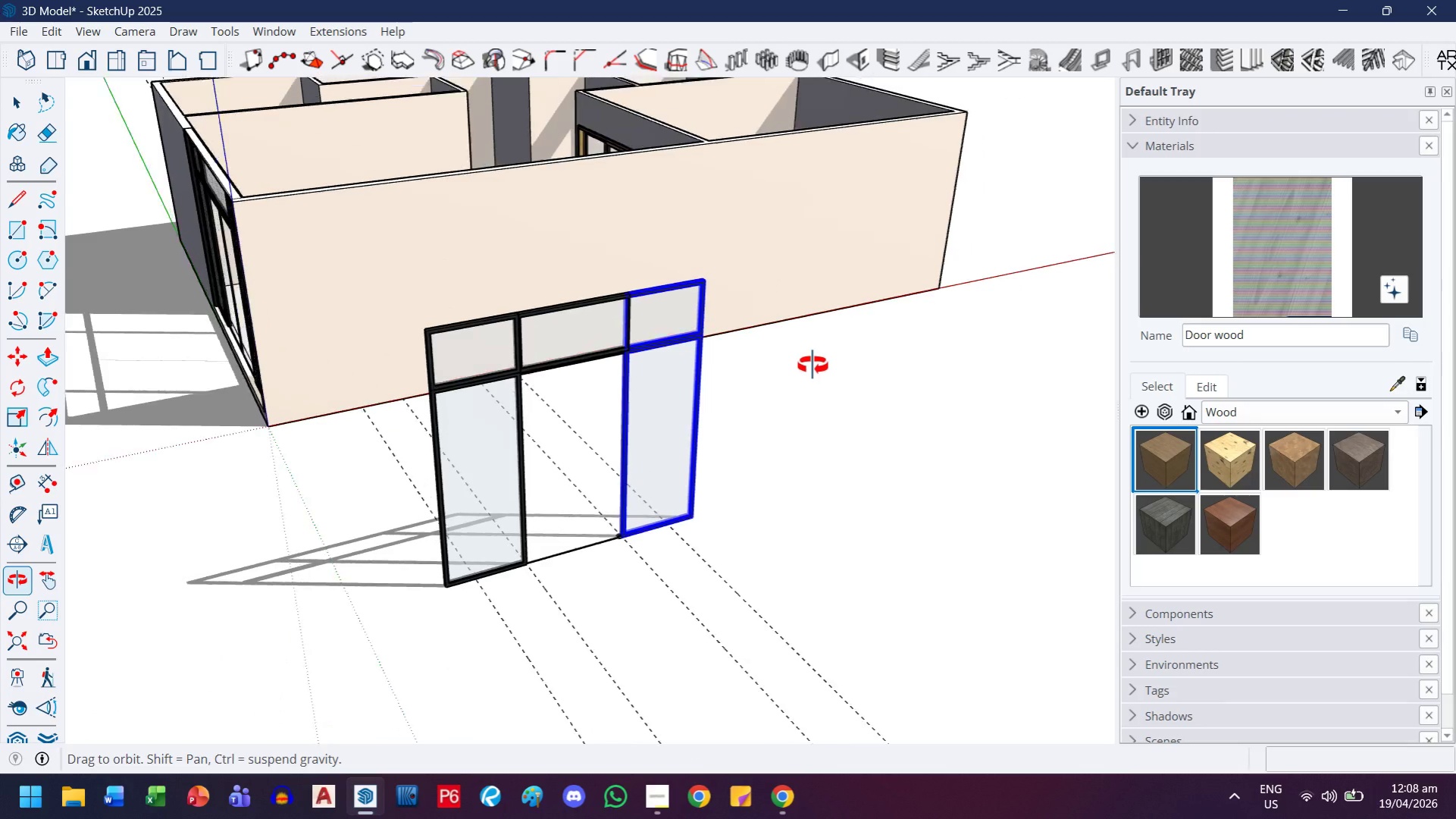 
key(S)
 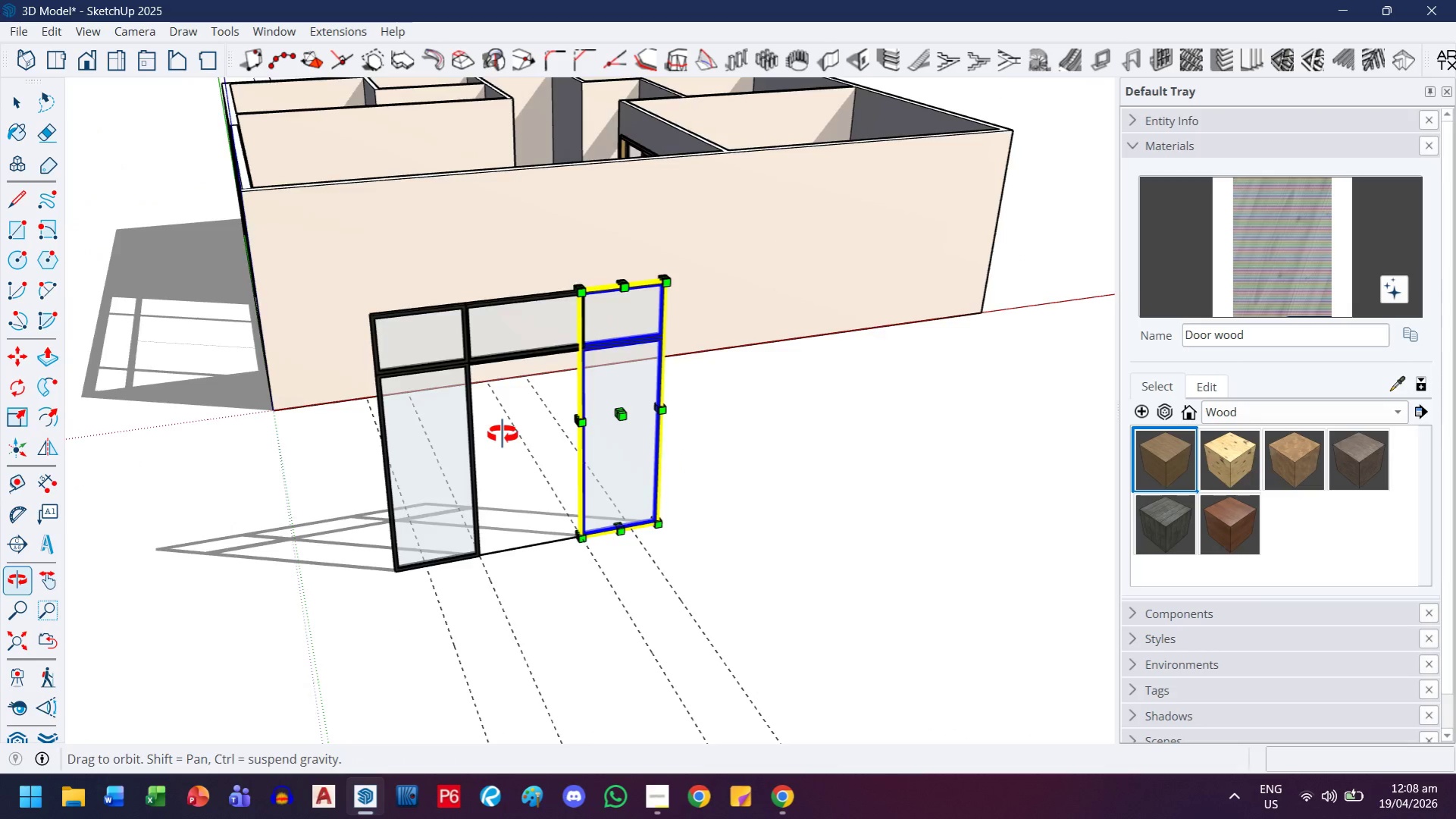 
scroll: coordinate [541, 428], scroll_direction: up, amount: 13.0
 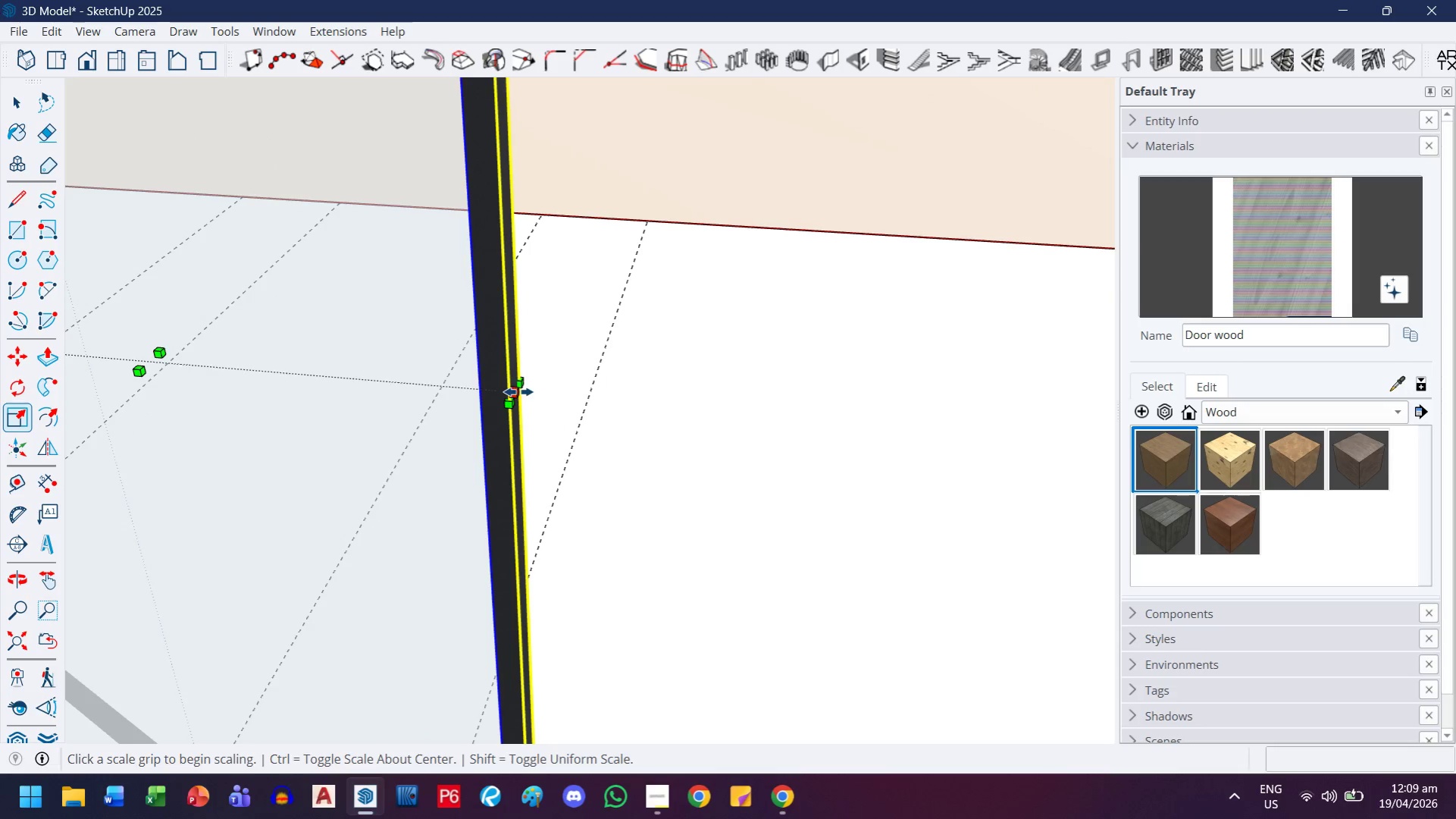 
left_click([518, 392])
 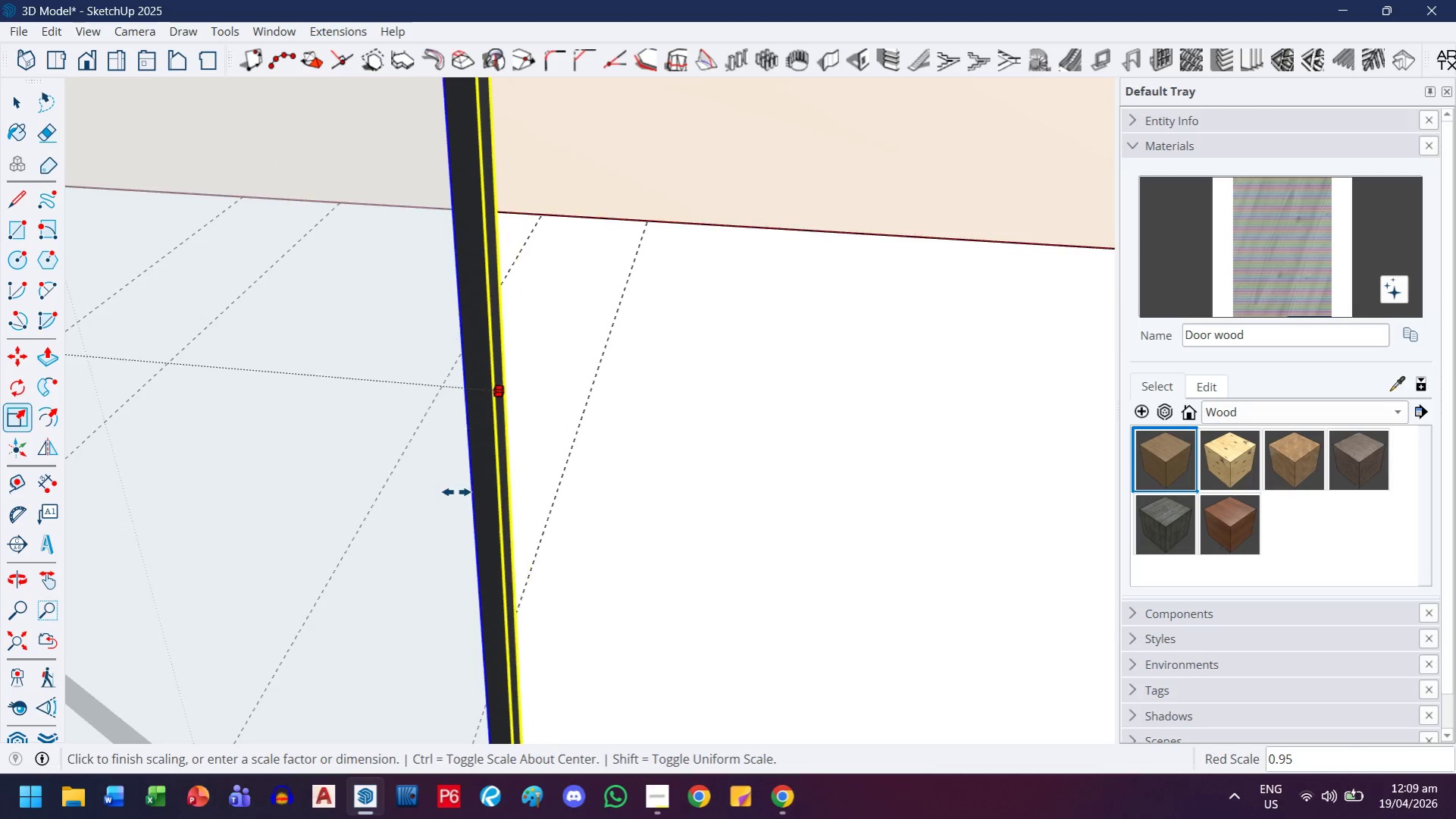 
key(H)
 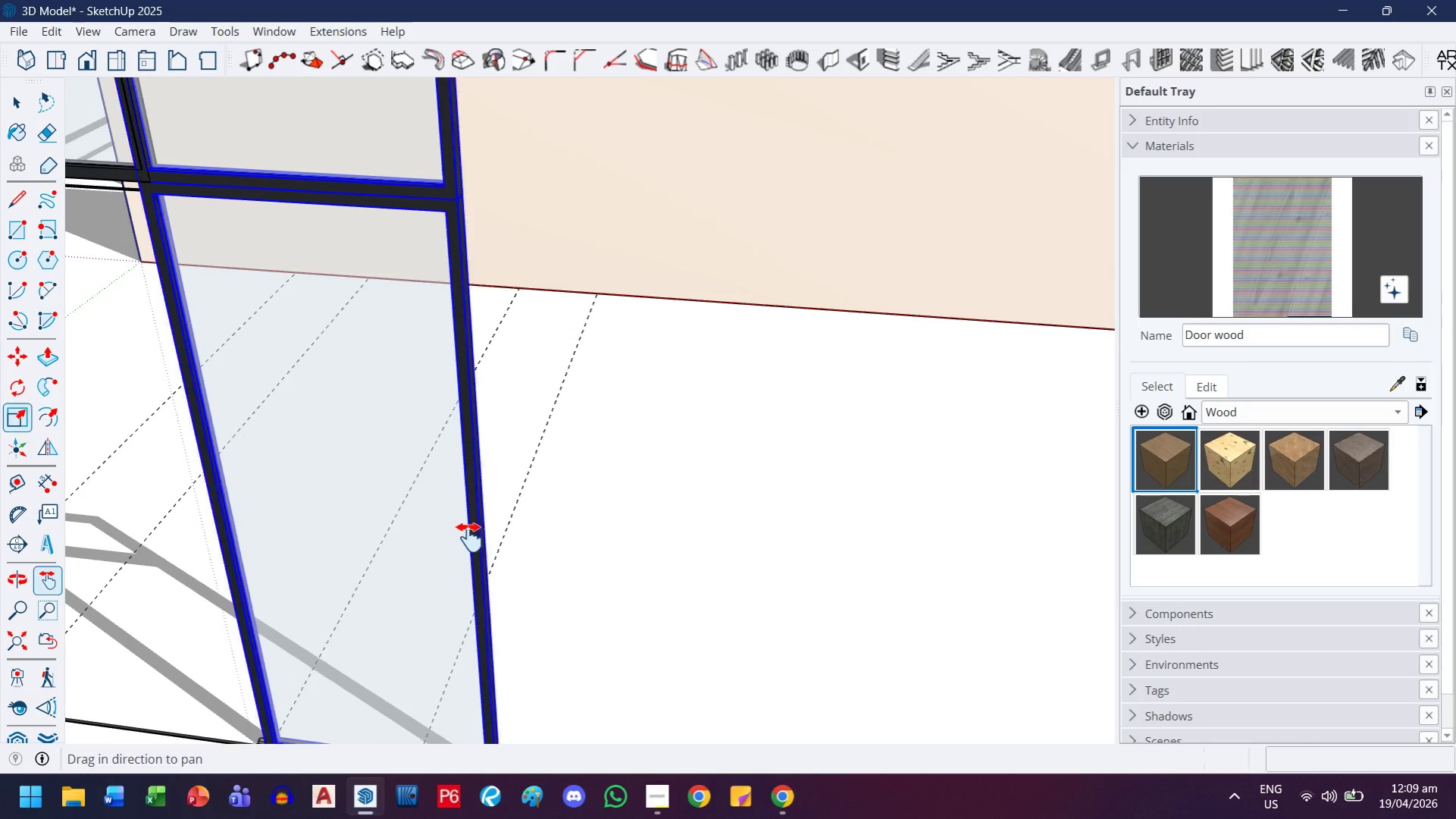 
left_click_drag(start_coordinate=[467, 538], to_coordinate=[596, 356])
 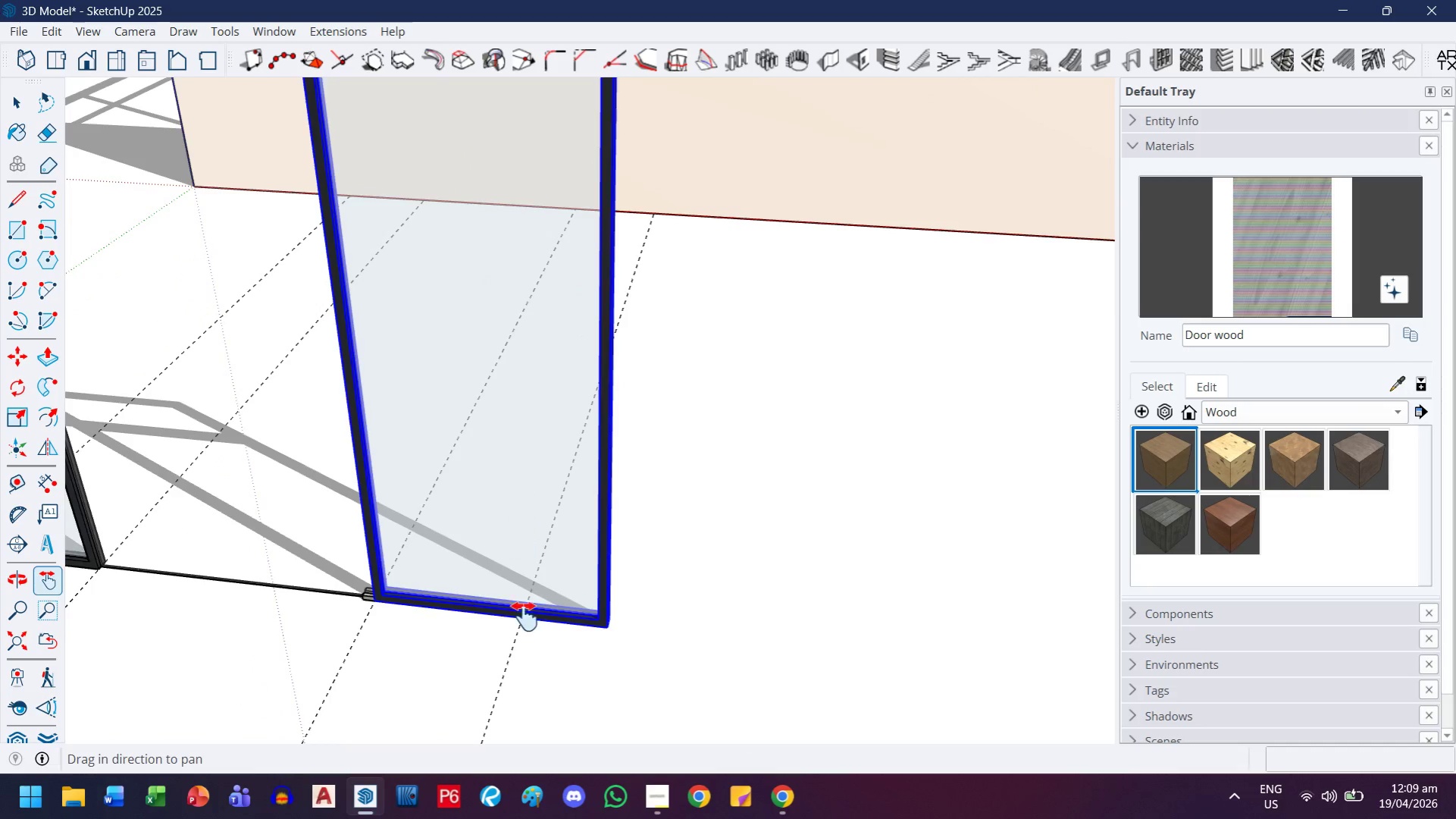 
scroll: coordinate [454, 503], scroll_direction: down, amount: 12.0
 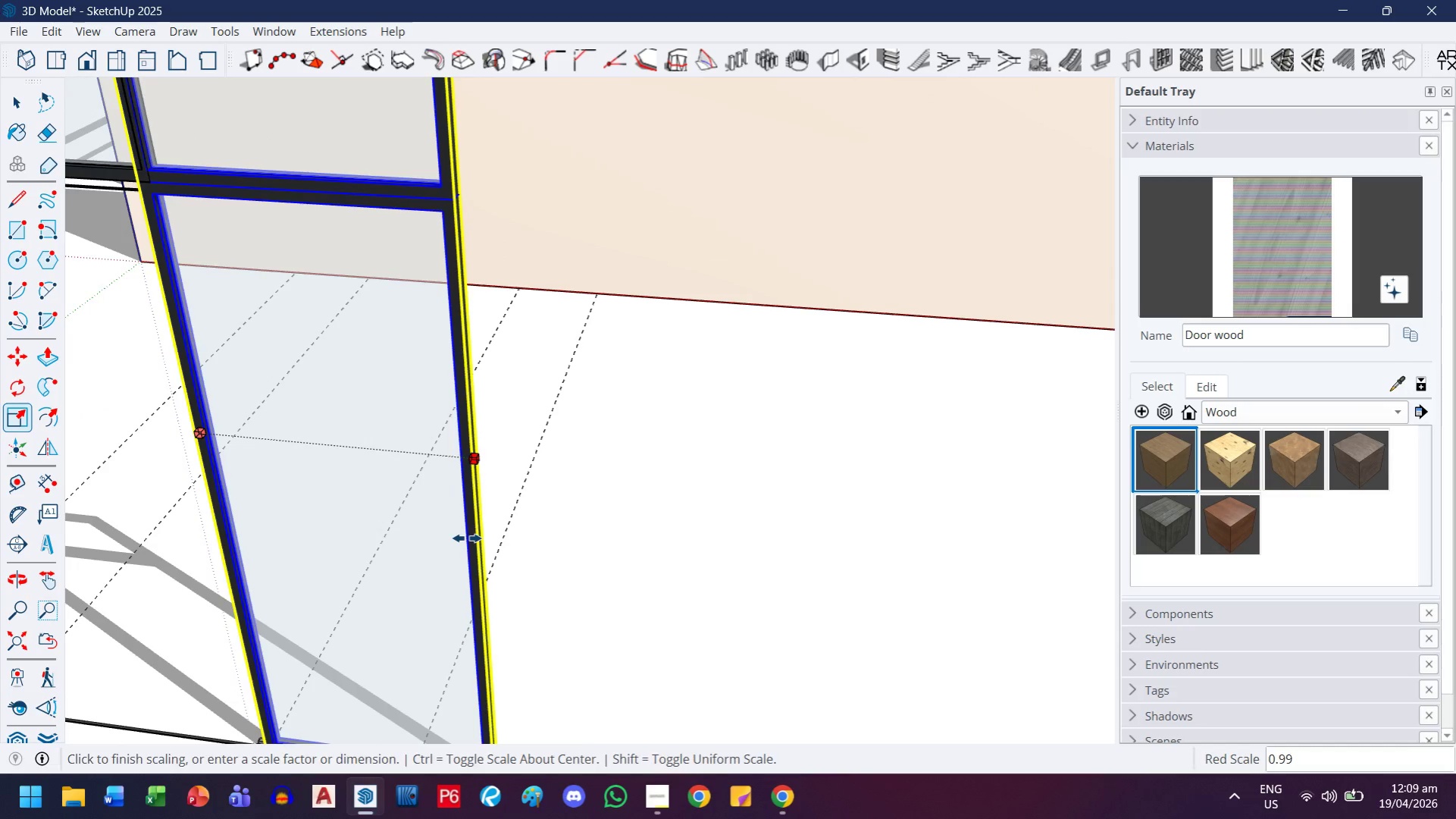 
key(Escape)
 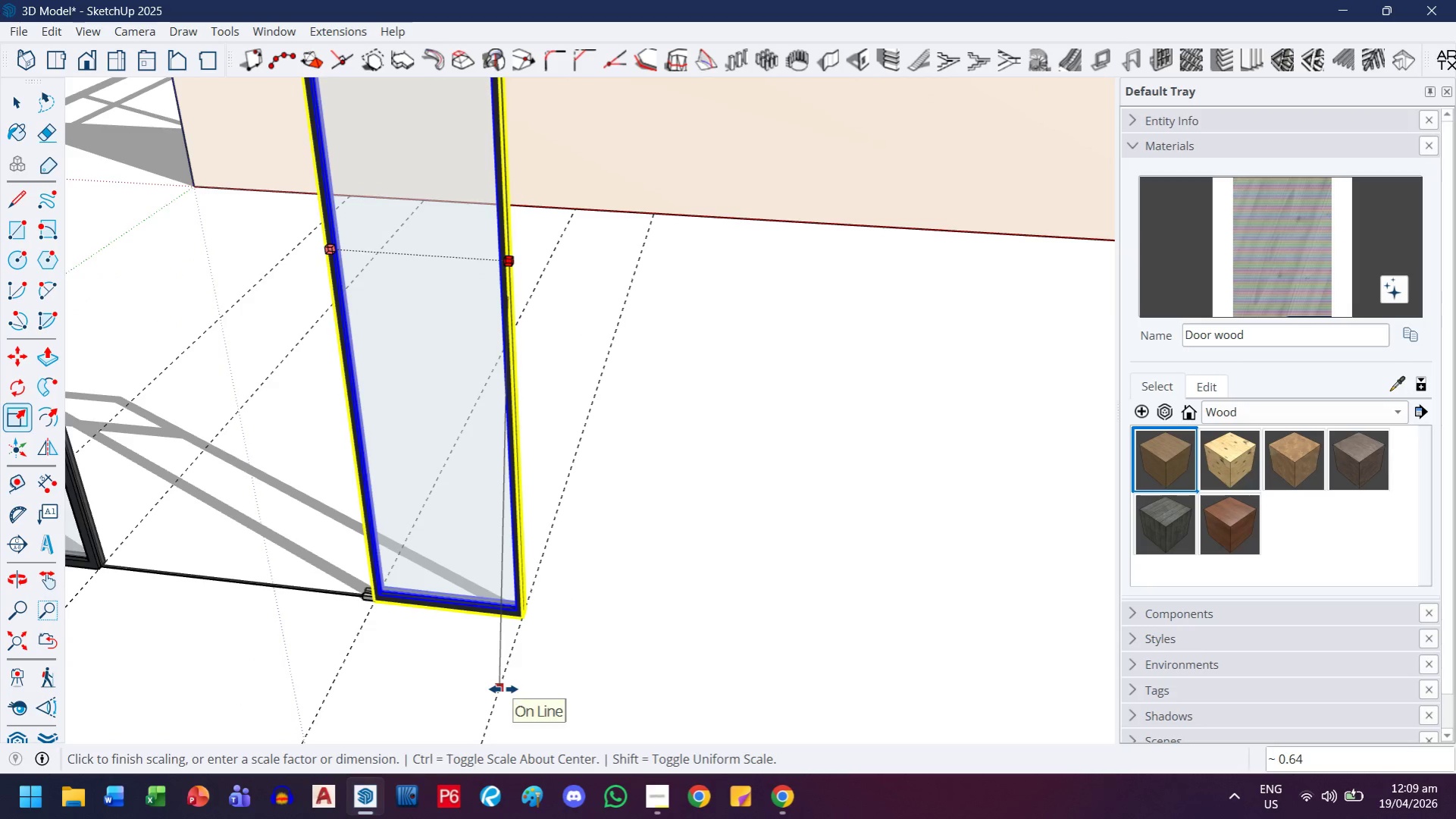 
left_click([503, 689])
 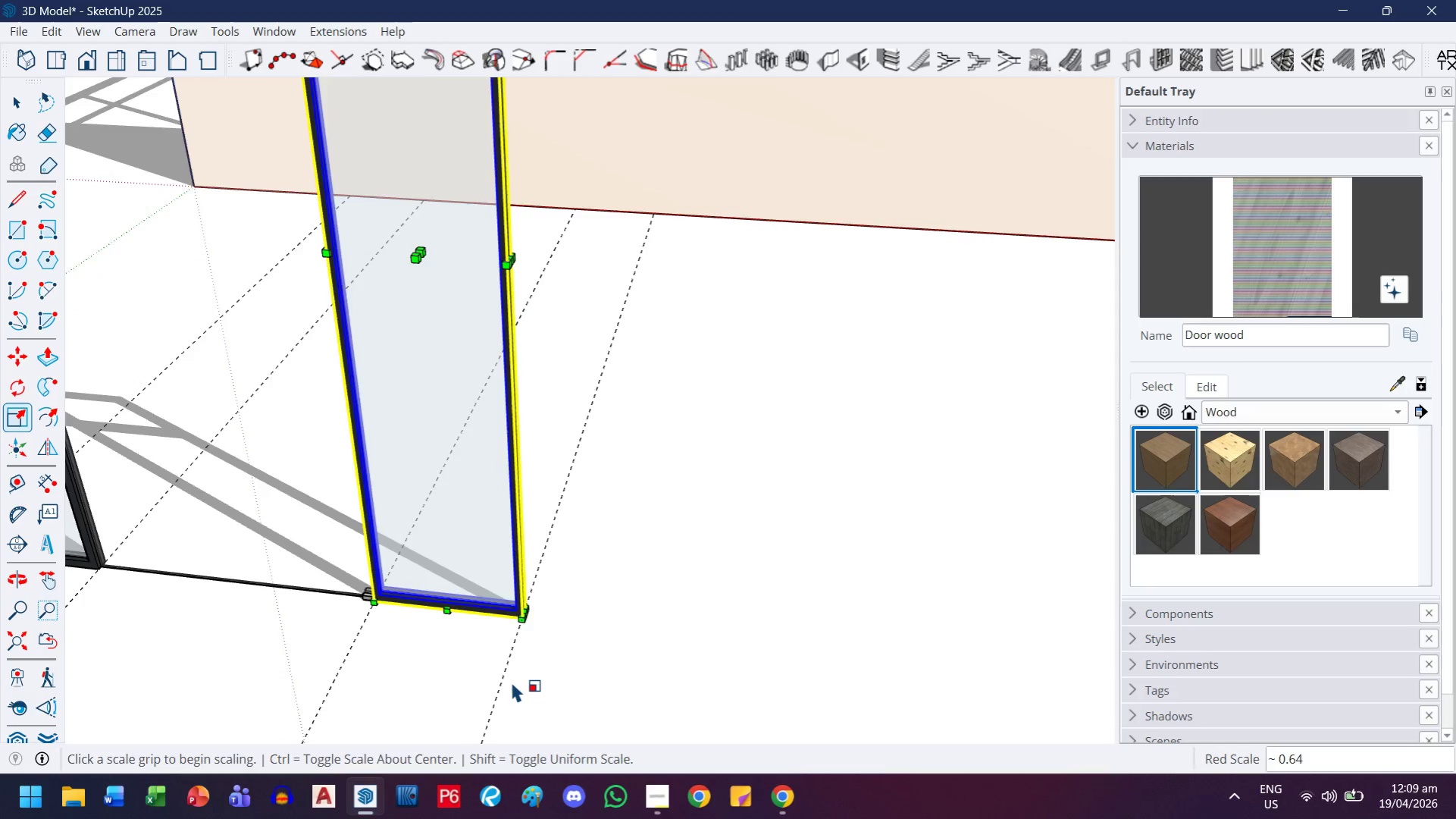 
key(H)
 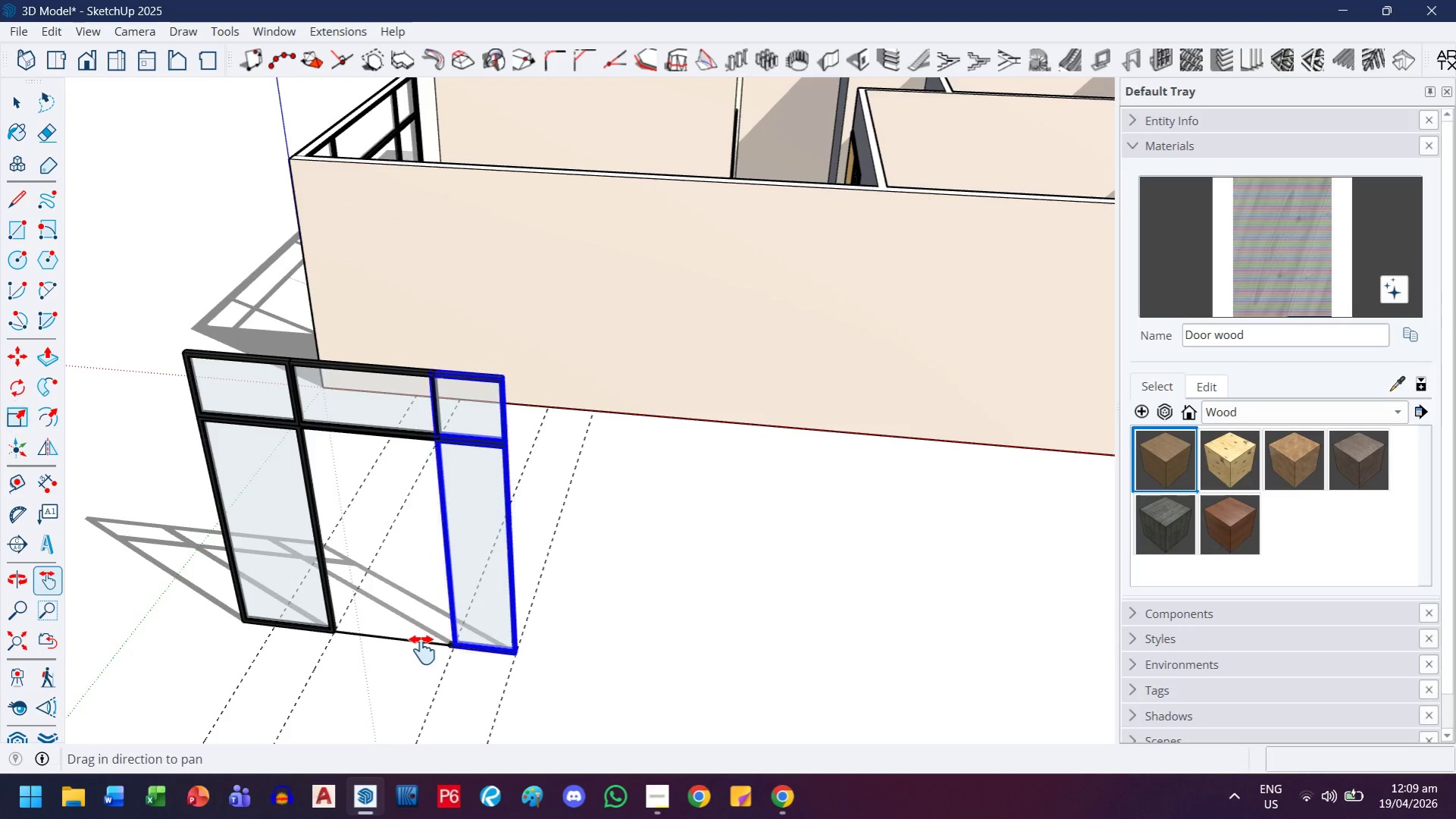 
left_click_drag(start_coordinate=[422, 650], to_coordinate=[609, 647])
 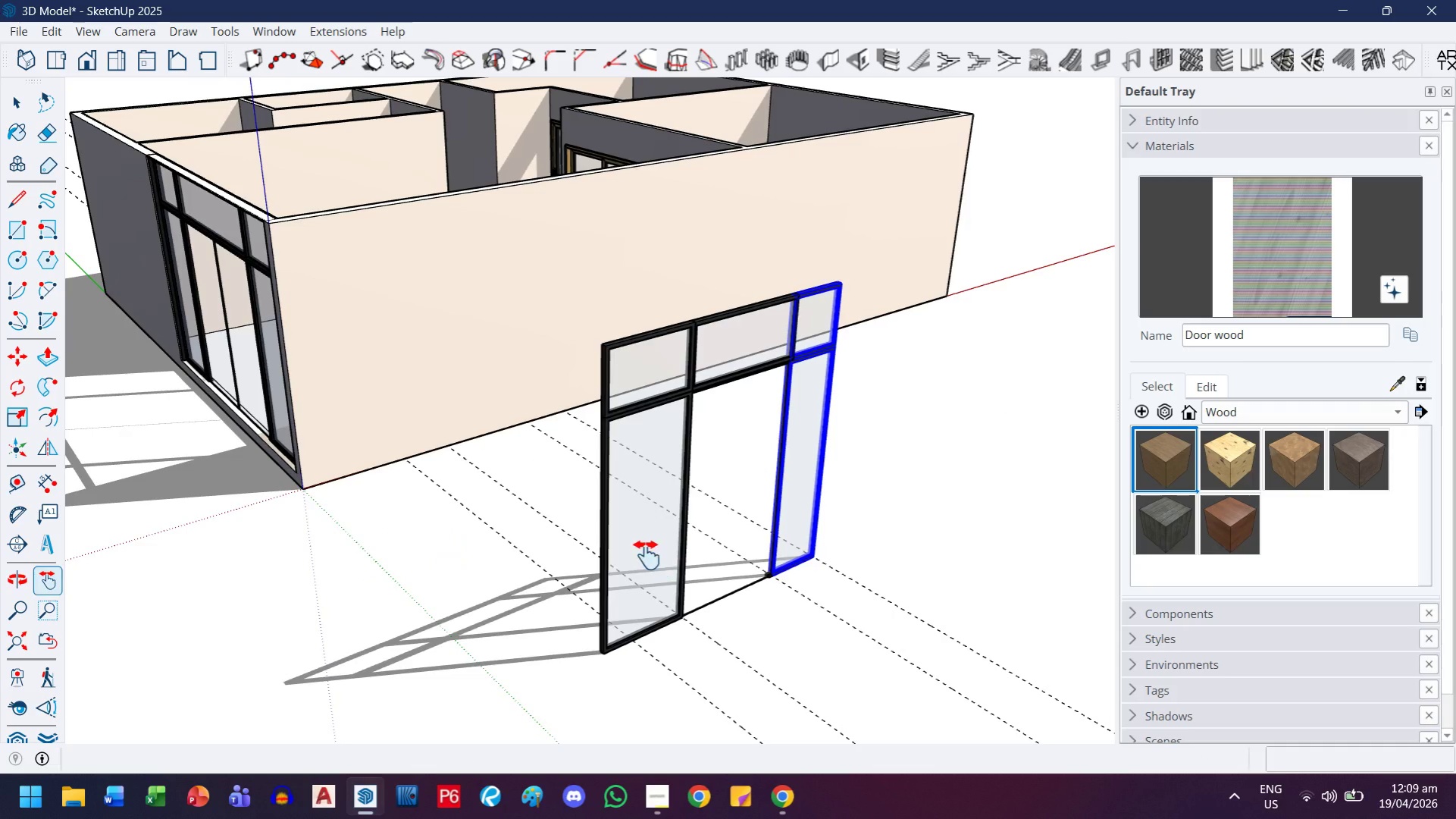 
scroll: coordinate [511, 681], scroll_direction: down, amount: 10.0
 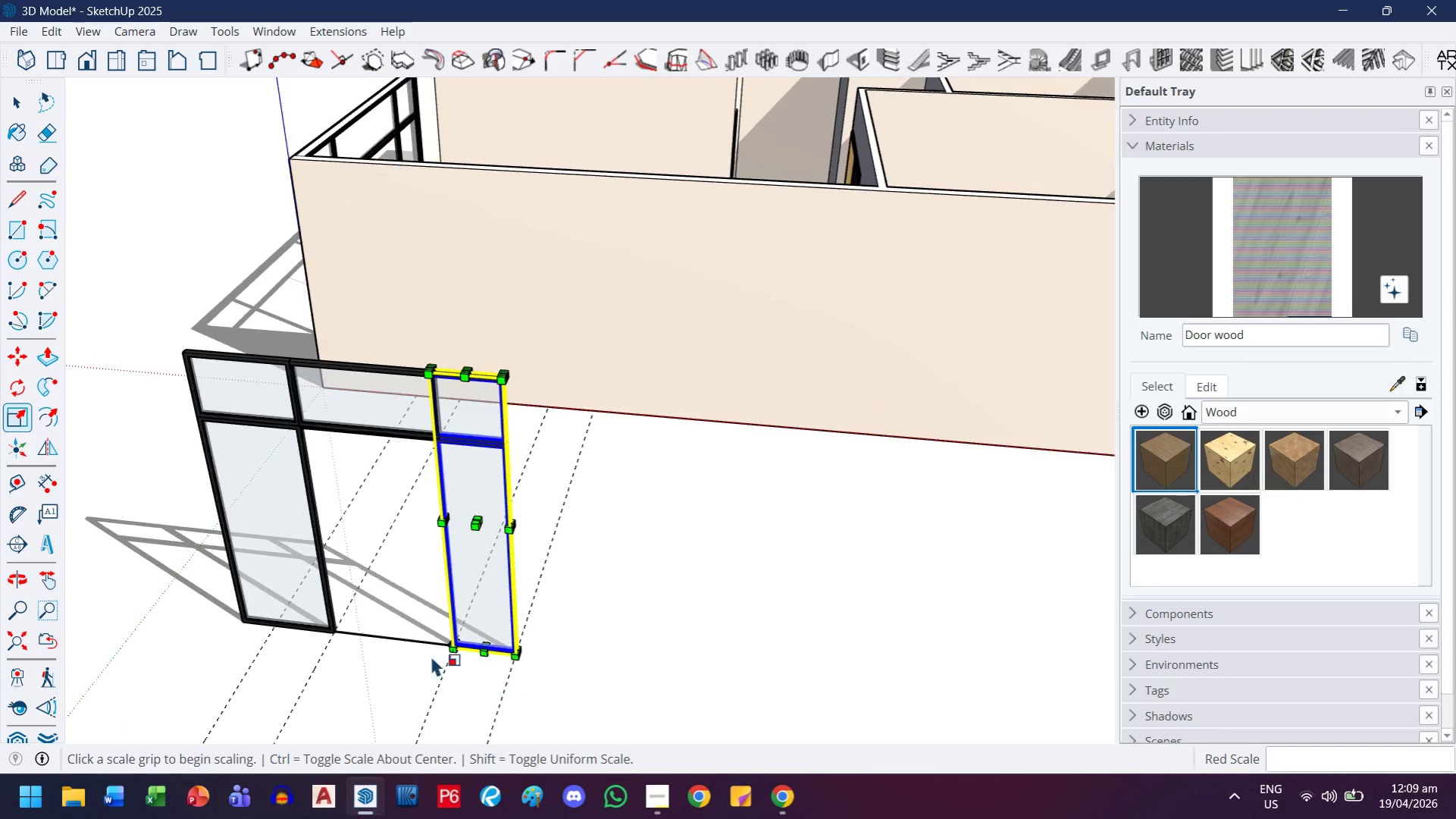 
key(S)
 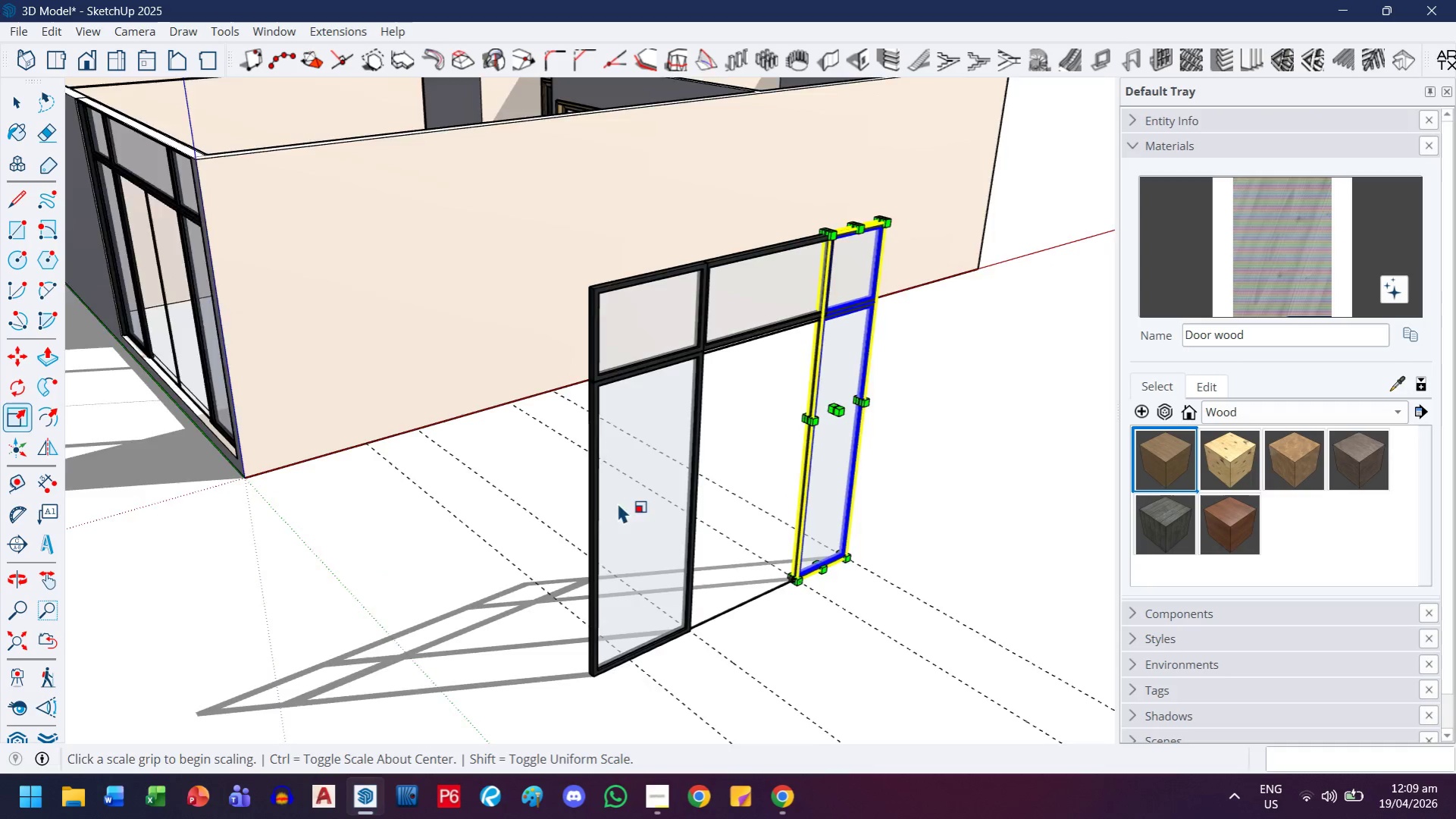 
scroll: coordinate [553, 516], scroll_direction: up, amount: 6.0
 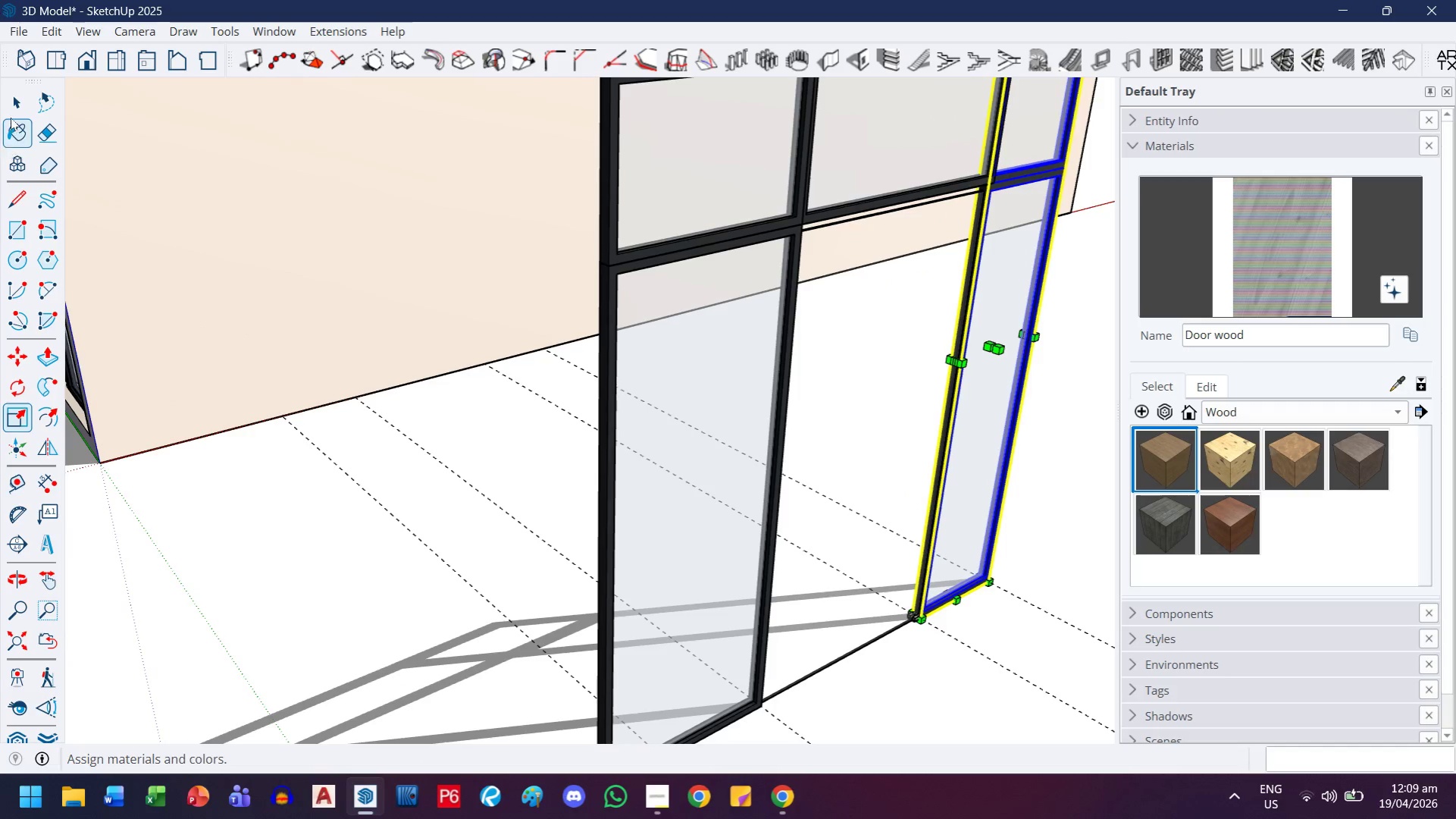 
left_click([14, 102])
 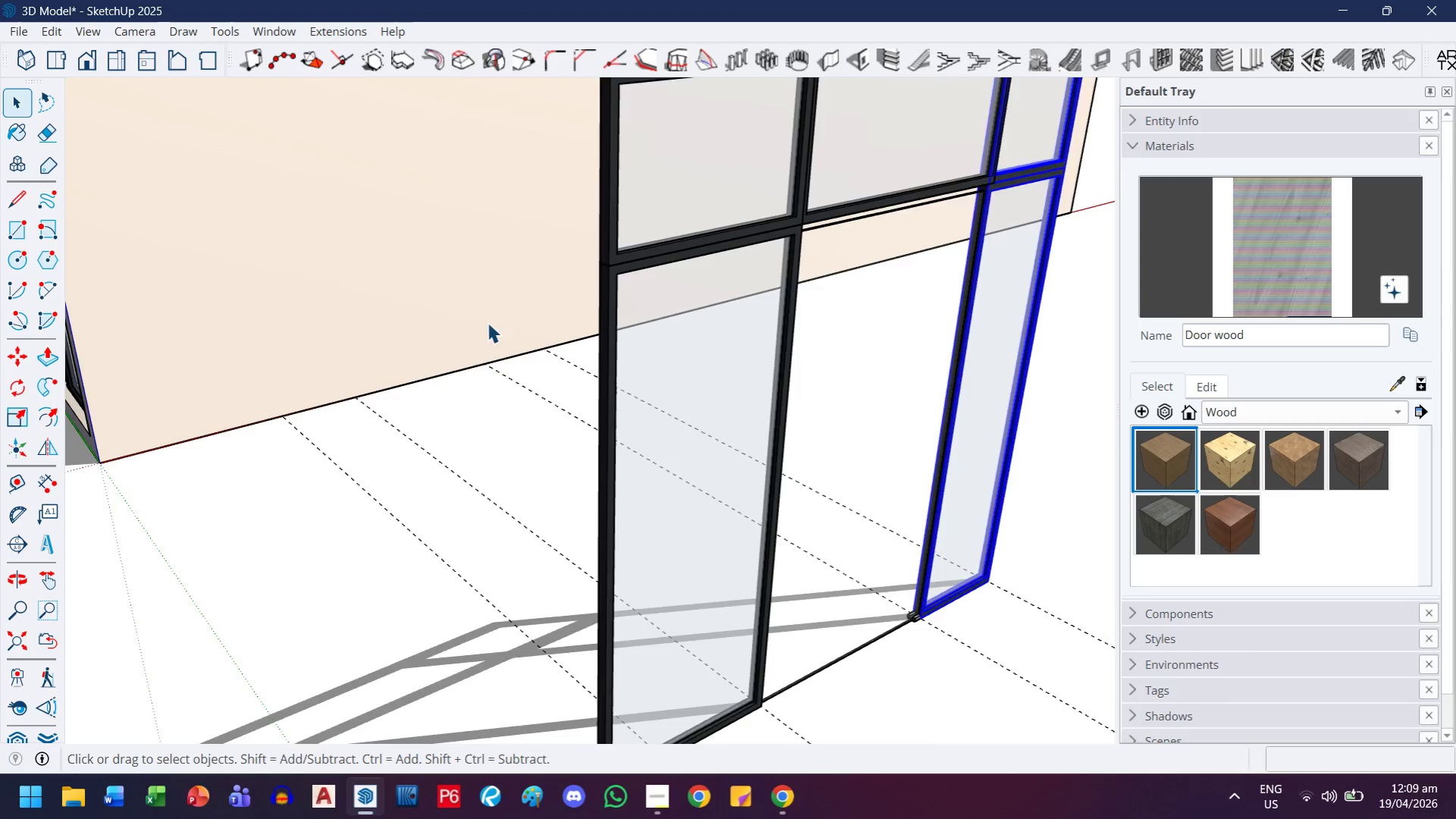 
key(Escape)
 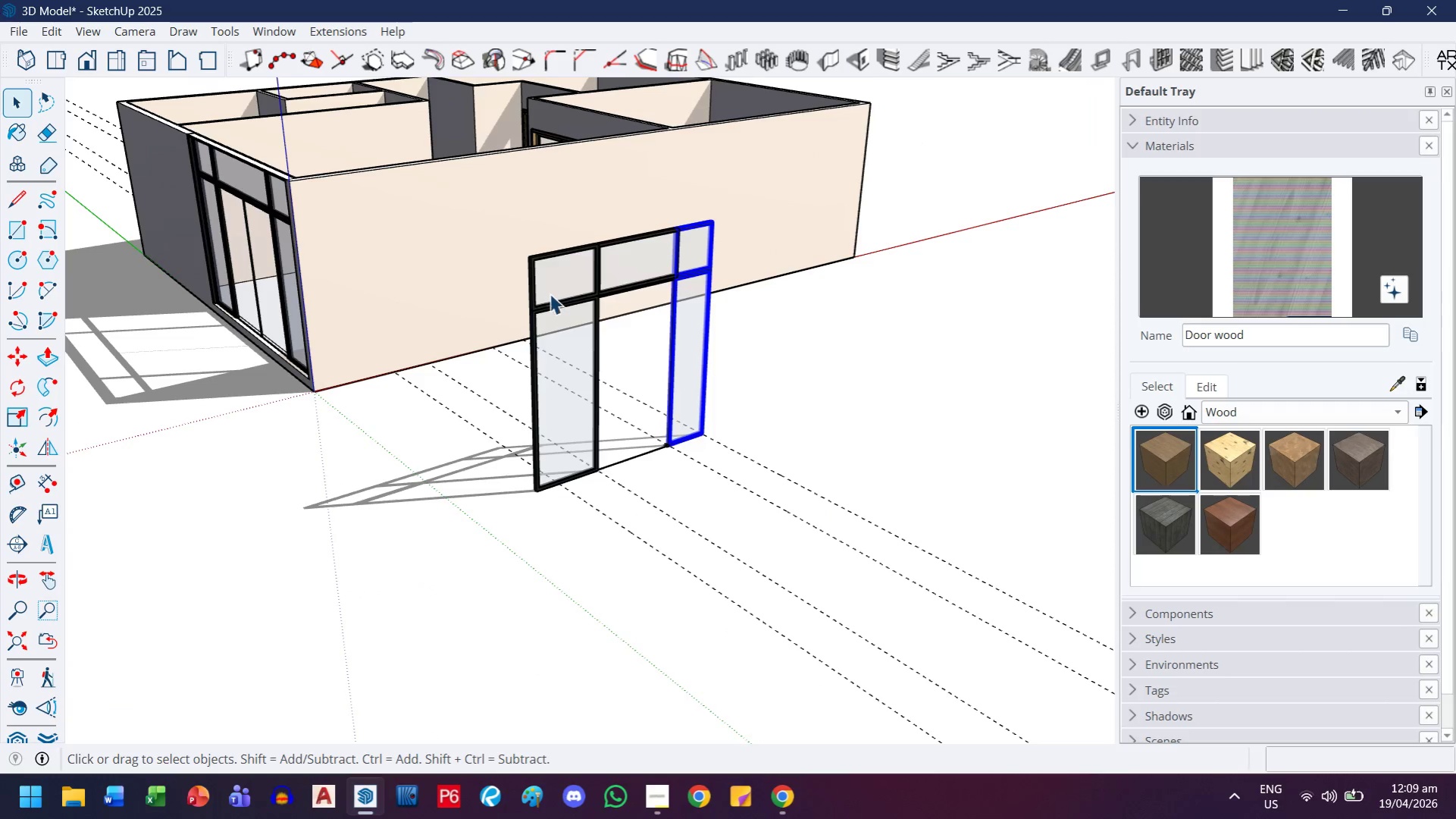 
left_click_drag(start_coordinate=[550, 293], to_coordinate=[537, 315])
 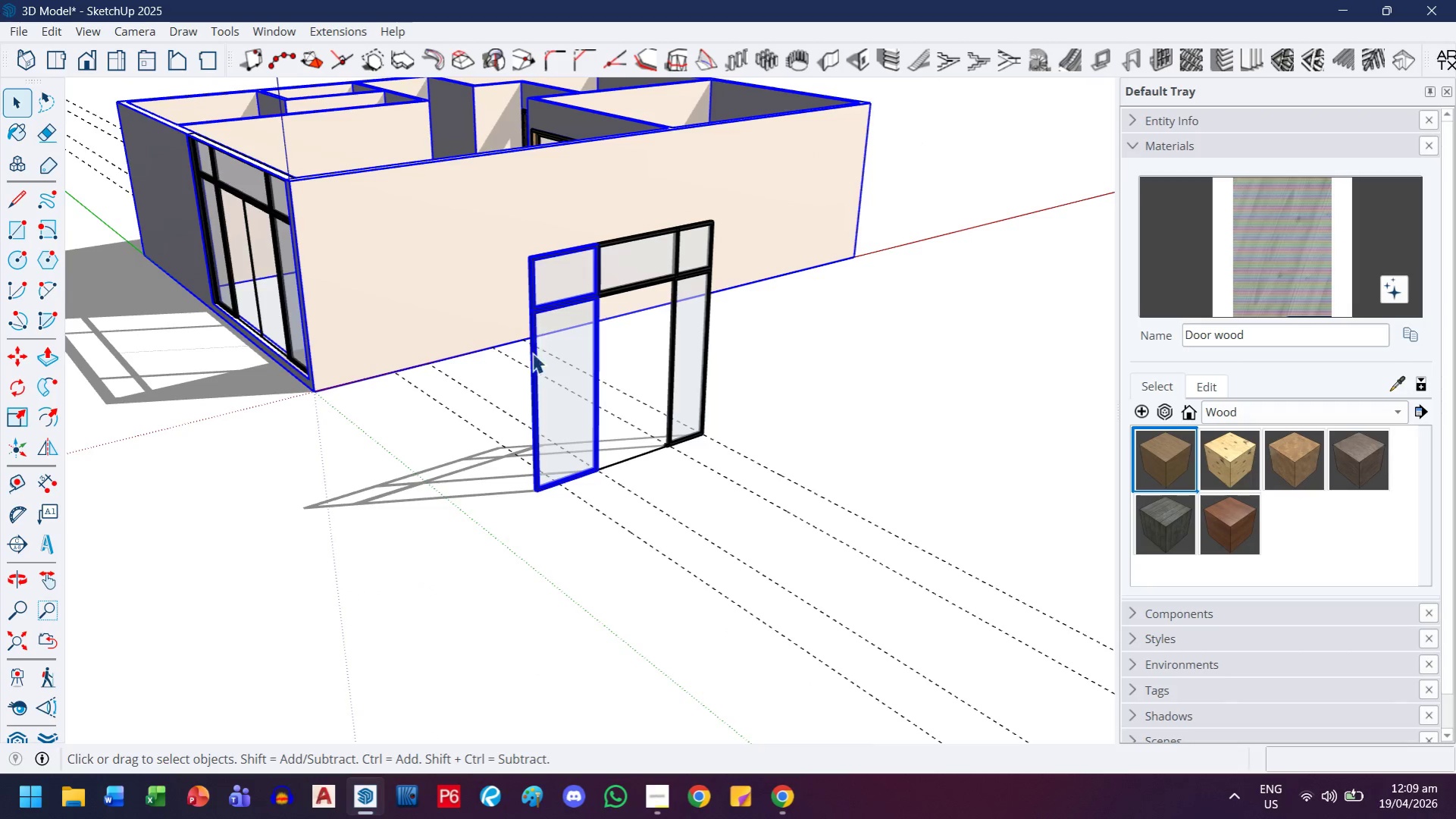 
scroll: coordinate [511, 318], scroll_direction: down, amount: 7.0
 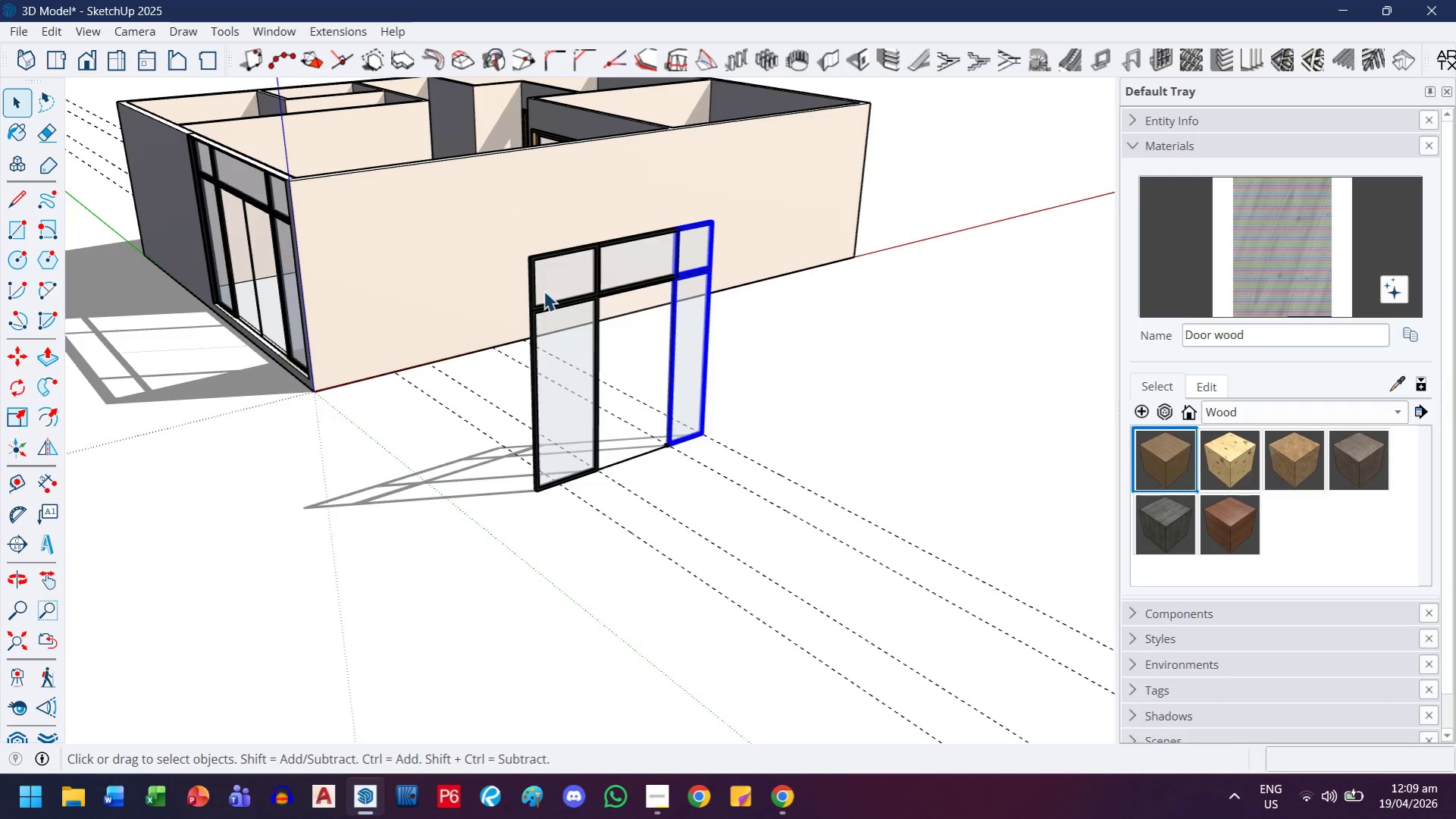 
scroll: coordinate [529, 360], scroll_direction: up, amount: 3.0
 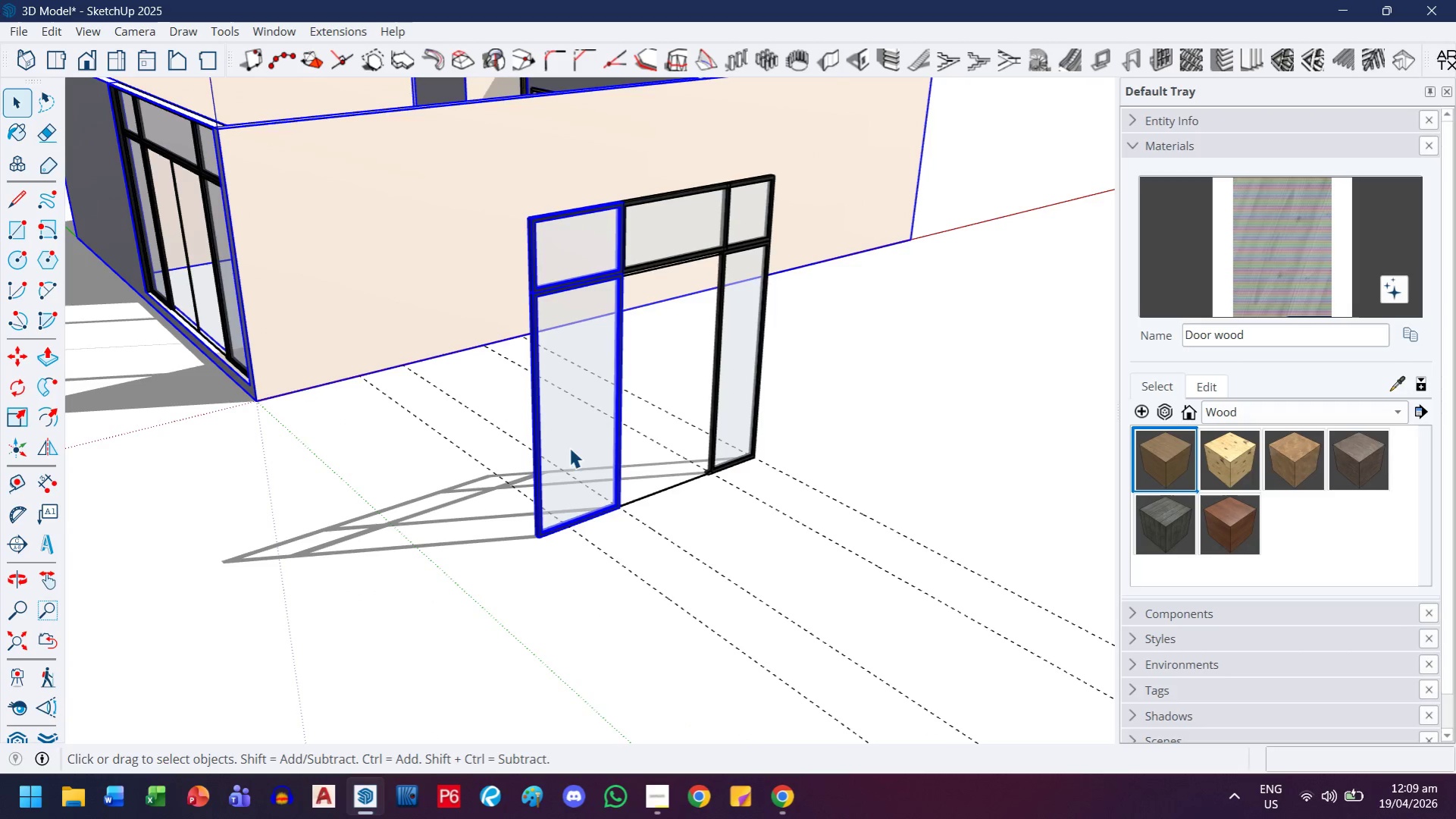 
double_click([568, 443])
 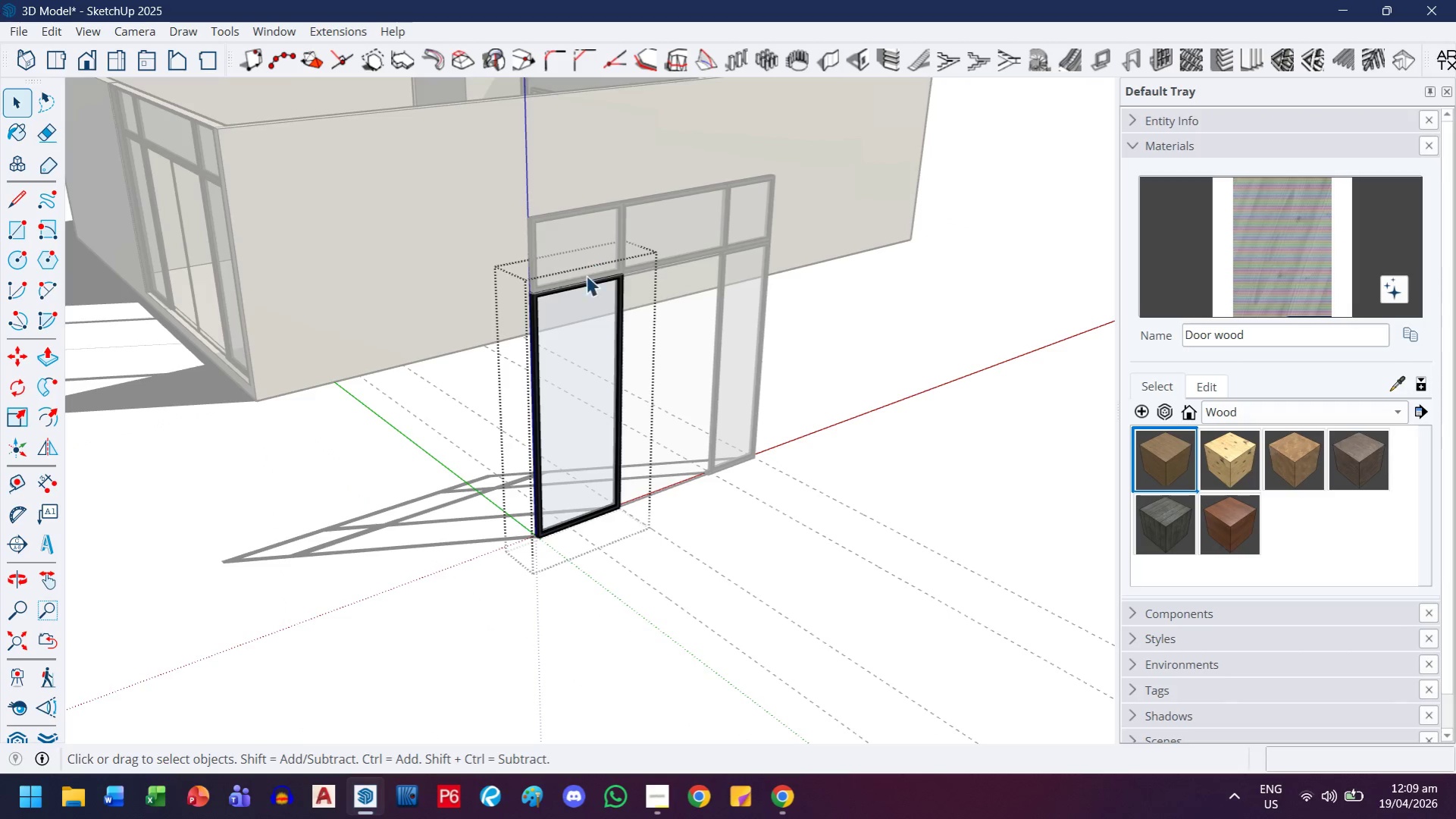 
key(Escape)
 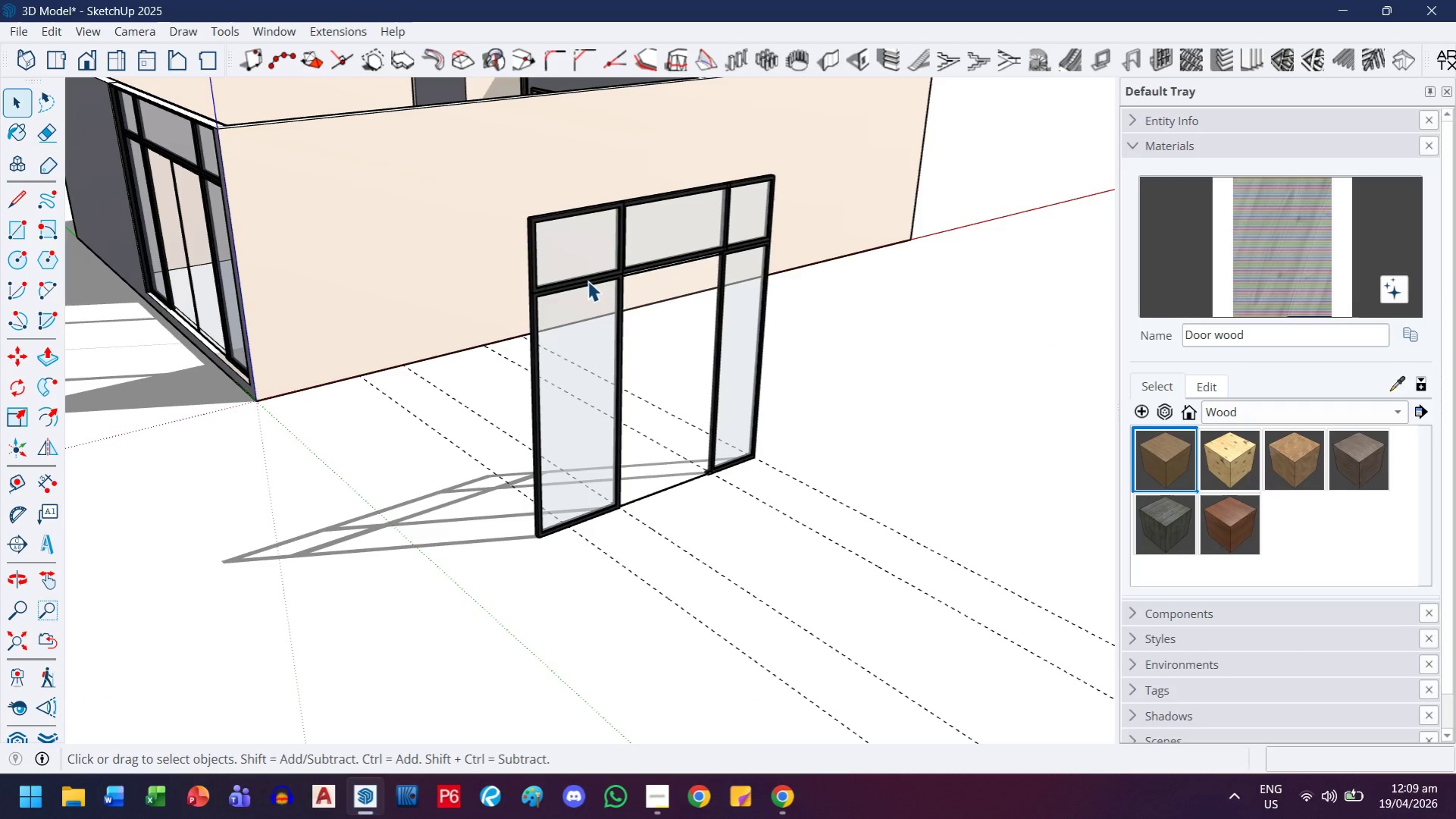 
left_click([587, 281])
 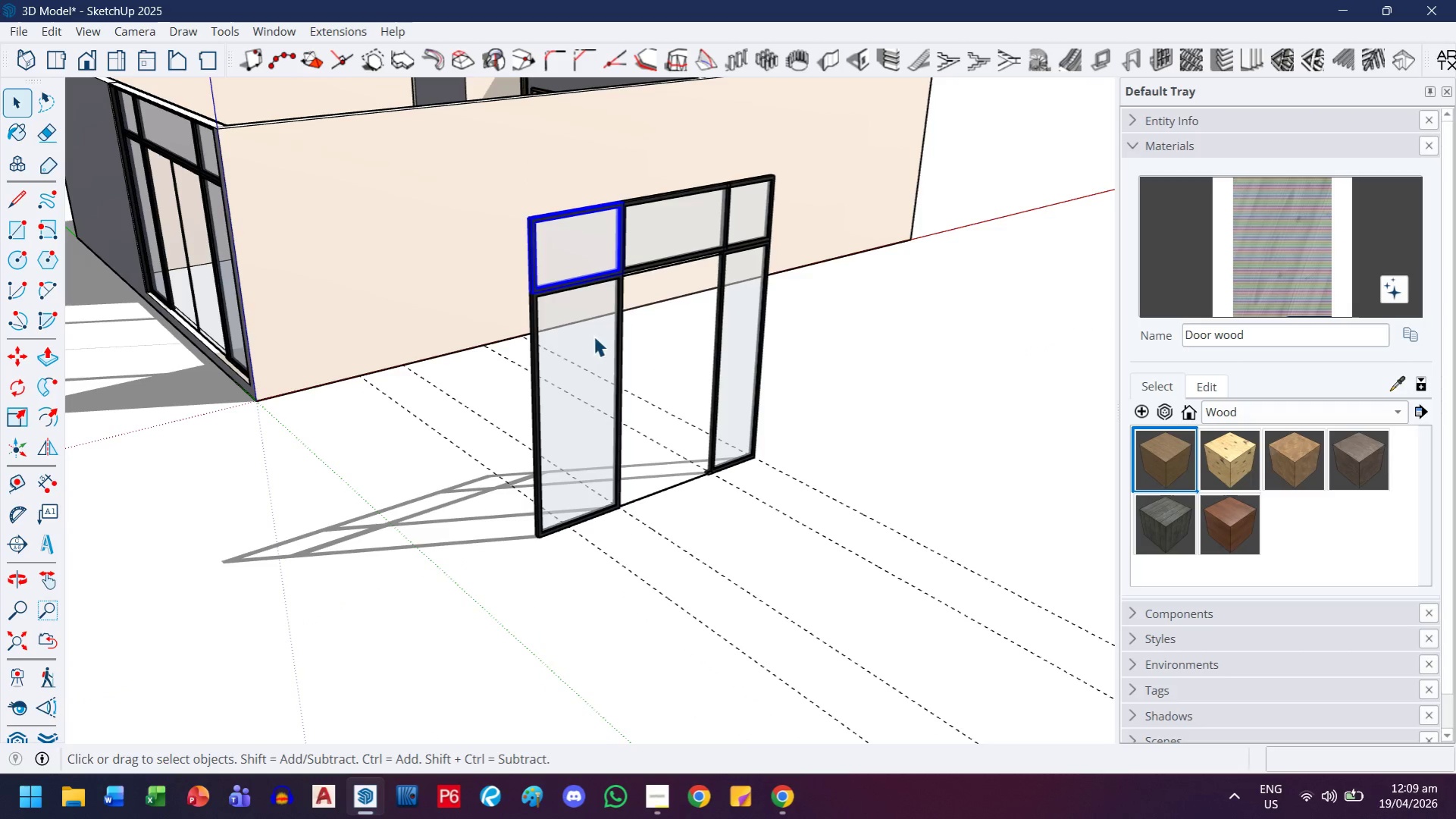 
hold_key(key=ControlLeft, duration=1.0)
left_click([540, 464])
 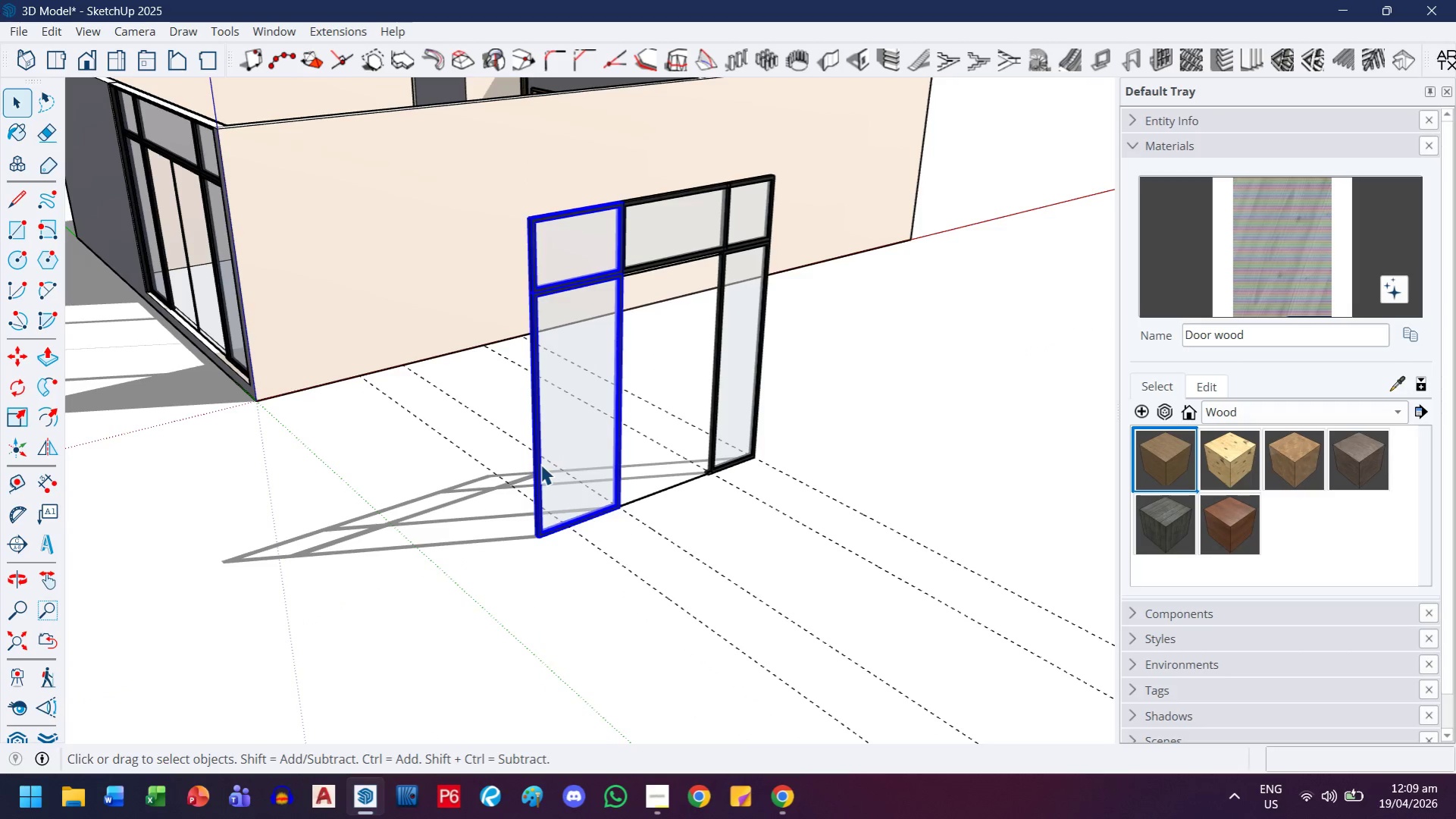 
key(S)
 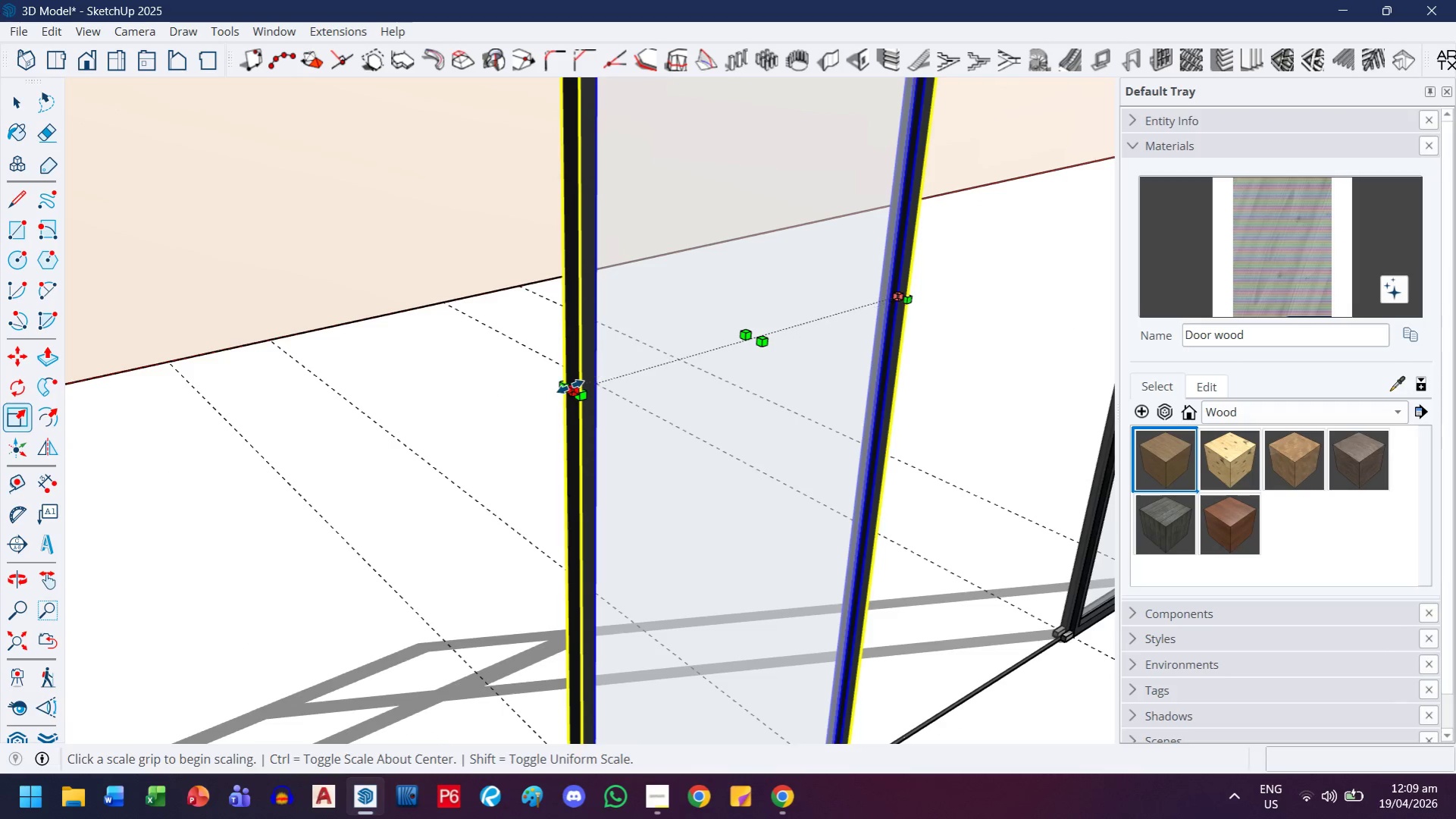 
scroll: coordinate [516, 366], scroll_direction: up, amount: 8.0
 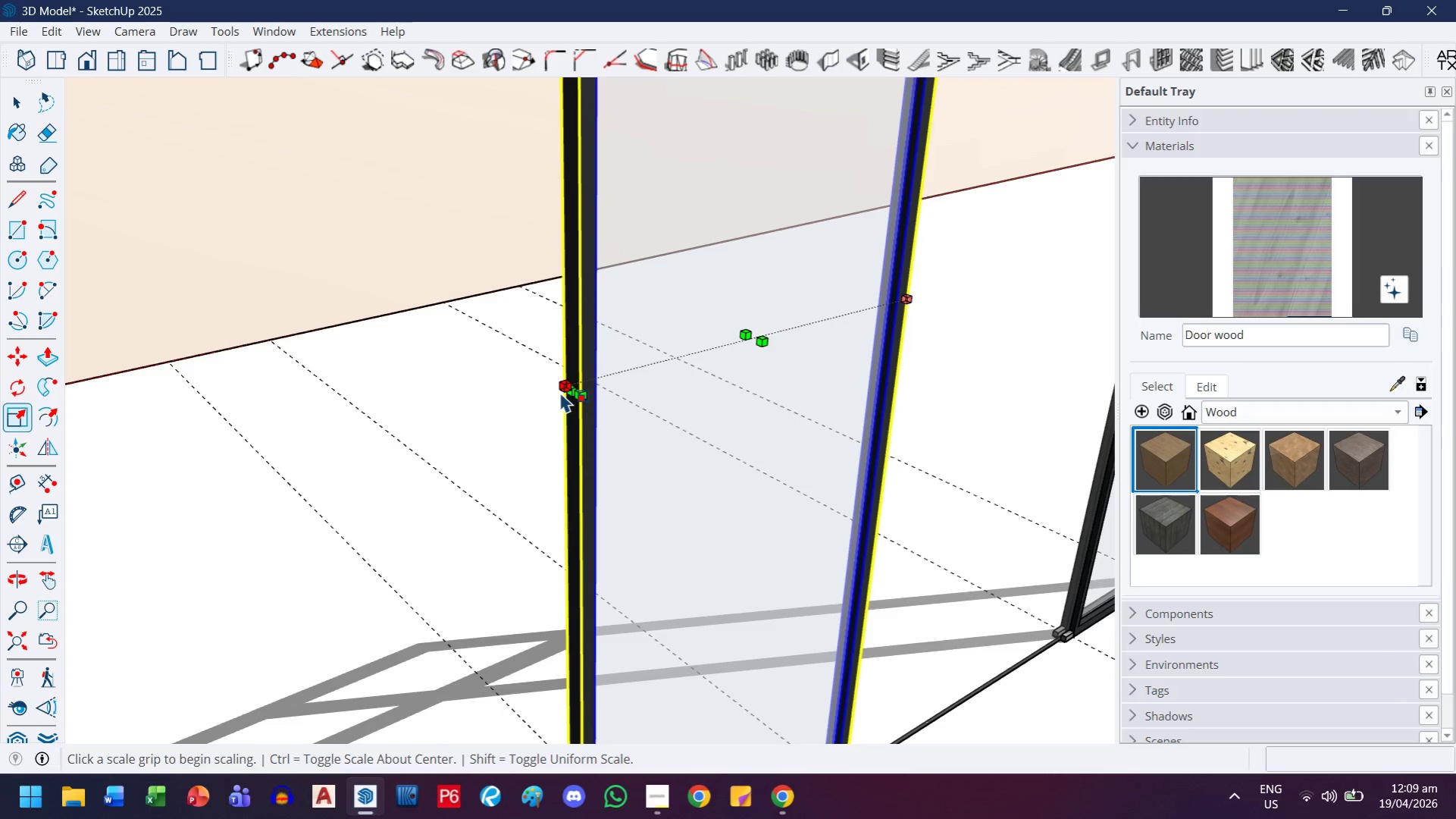 
left_click_drag(start_coordinate=[570, 391], to_coordinate=[569, 395])
 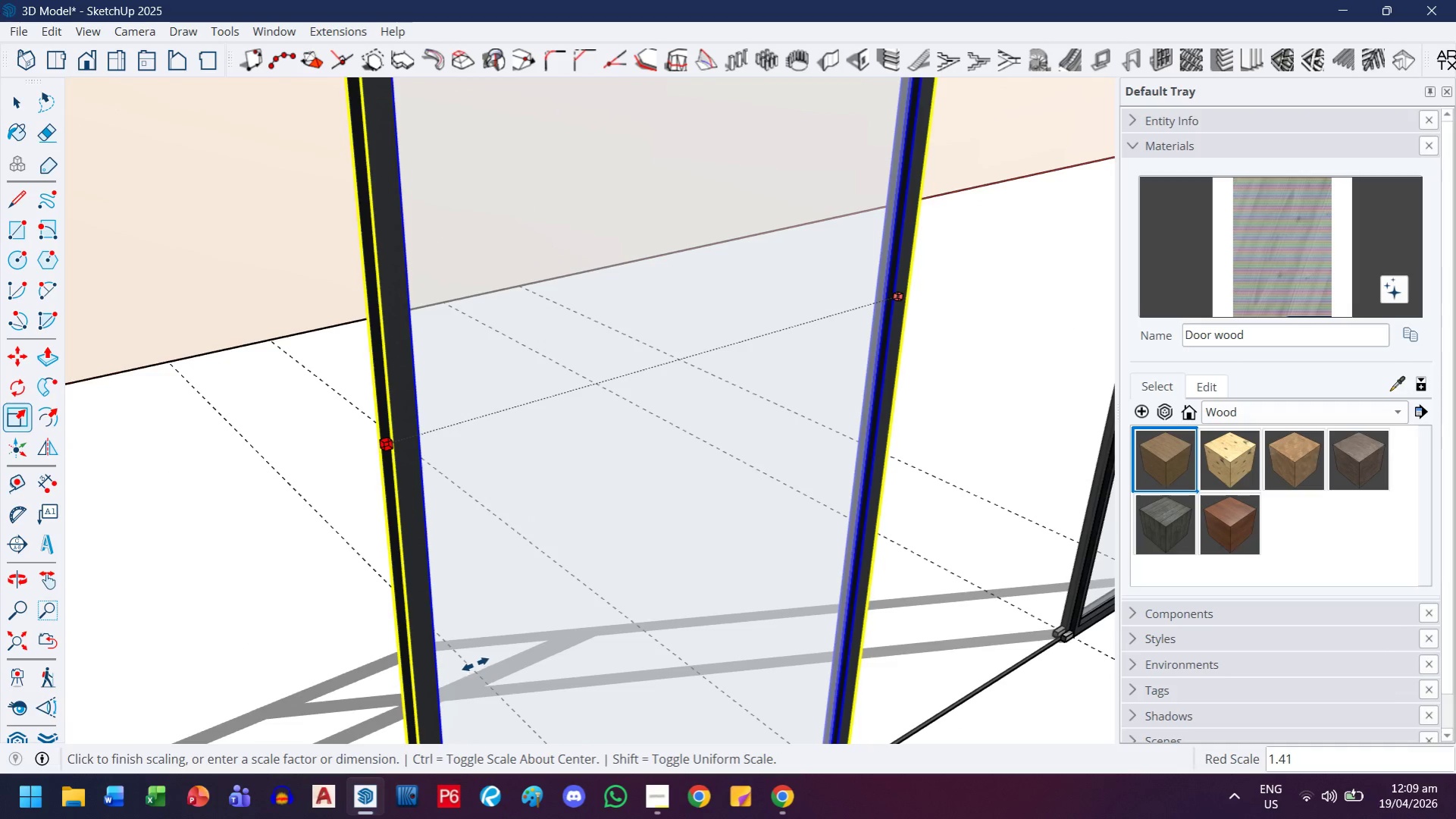 
key(H)
 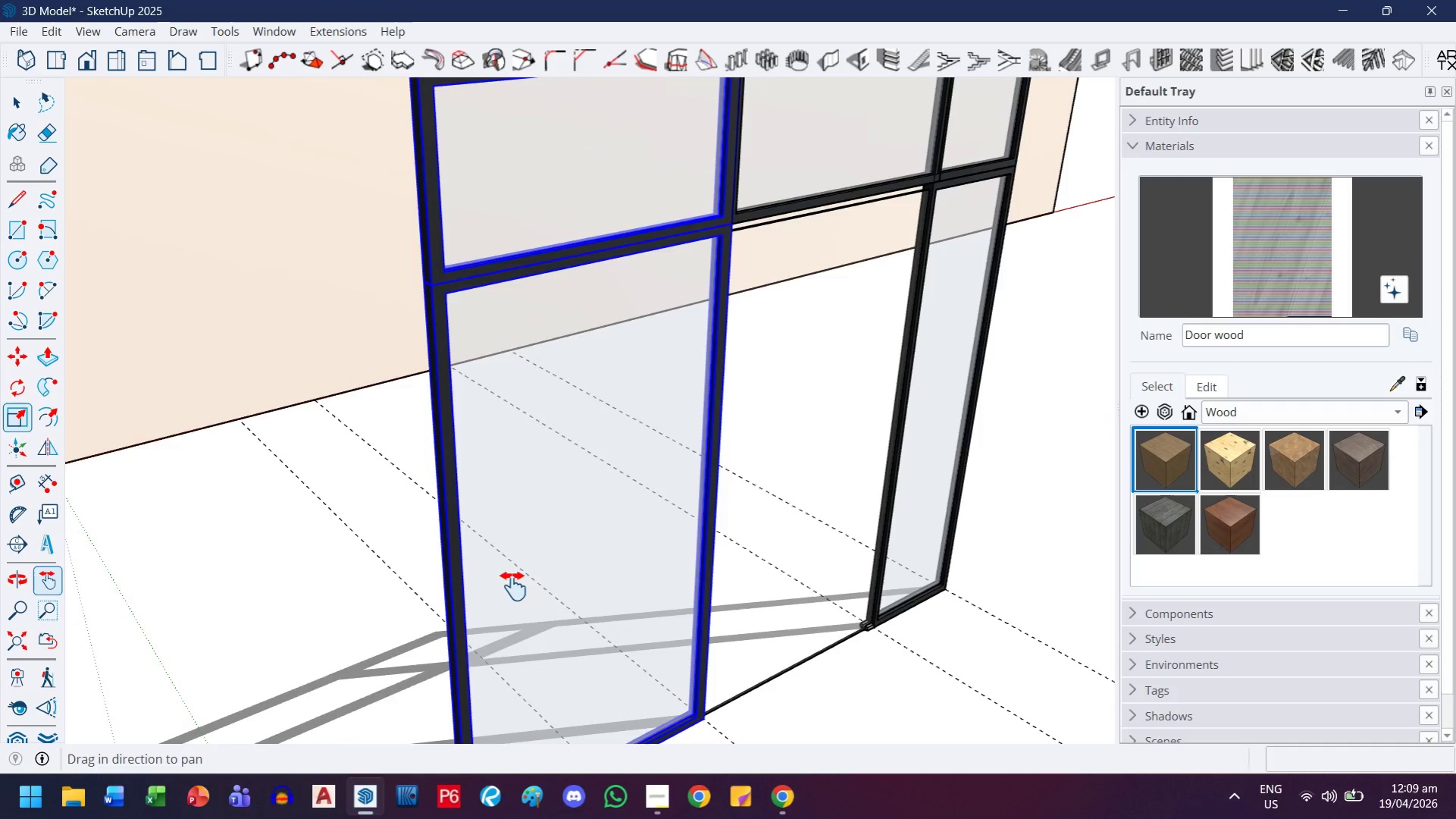 
left_click_drag(start_coordinate=[520, 635], to_coordinate=[451, 286])
 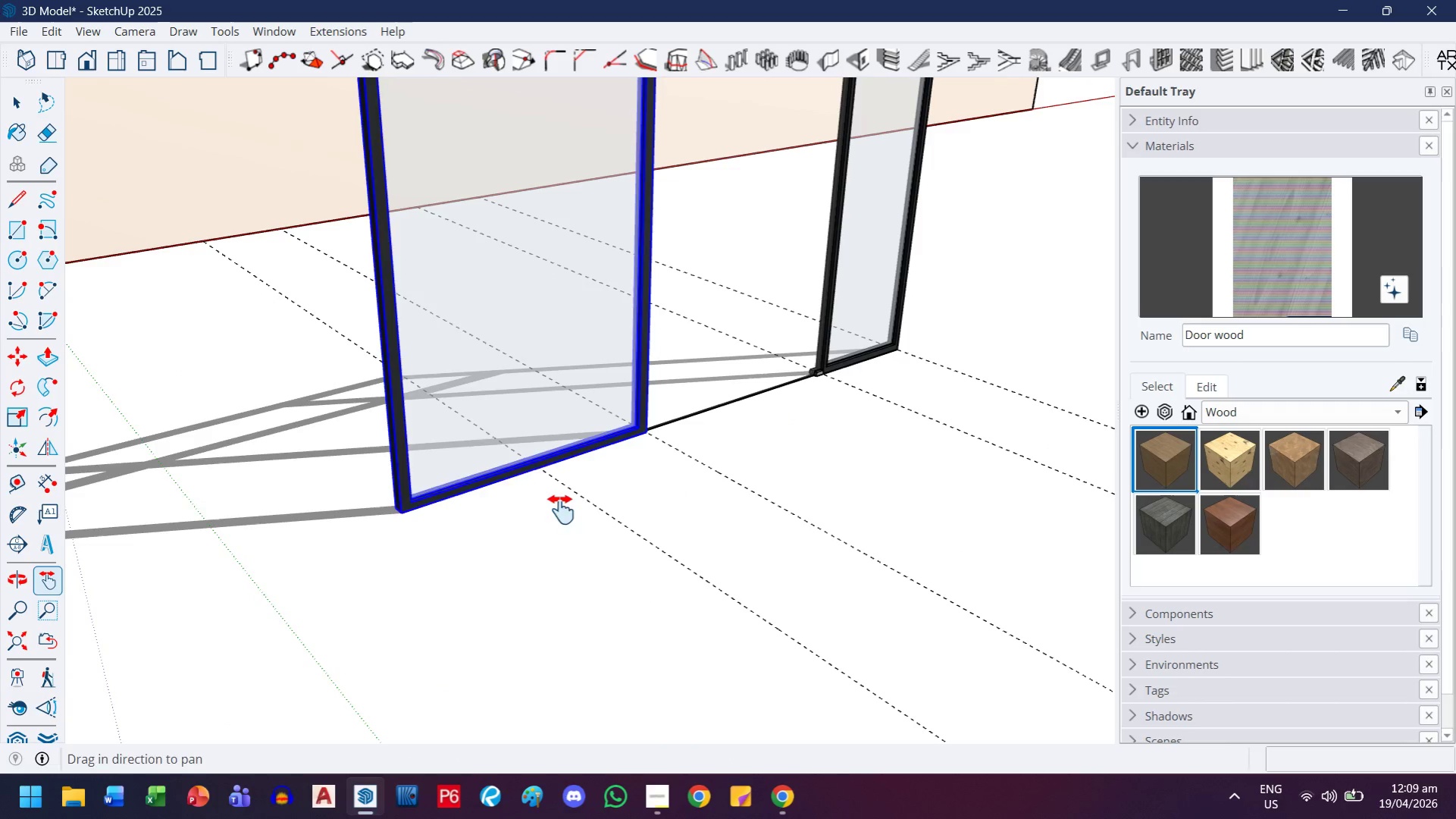 
scroll: coordinate [469, 616], scroll_direction: down, amount: 12.0
 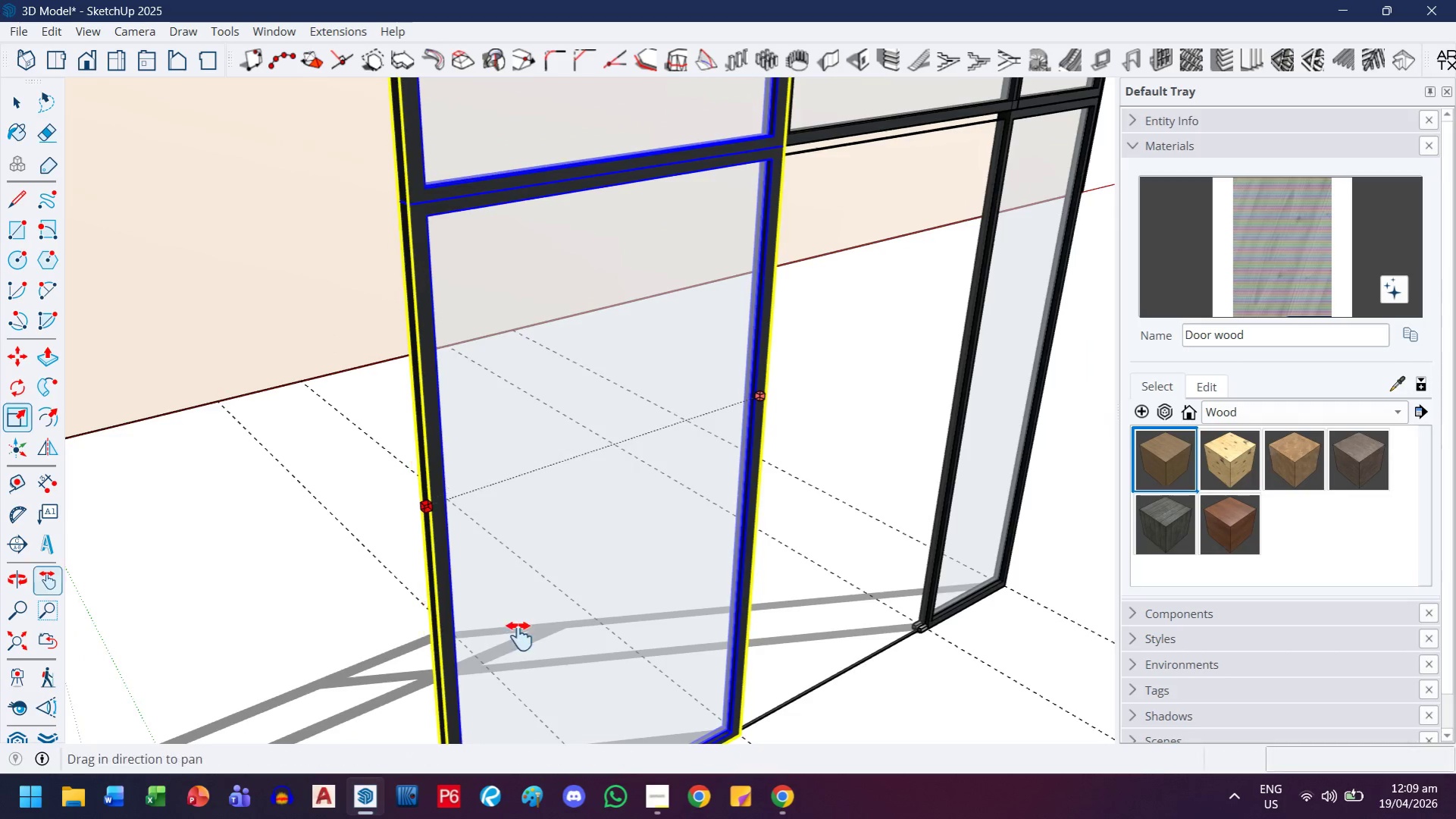 
key(Escape)
 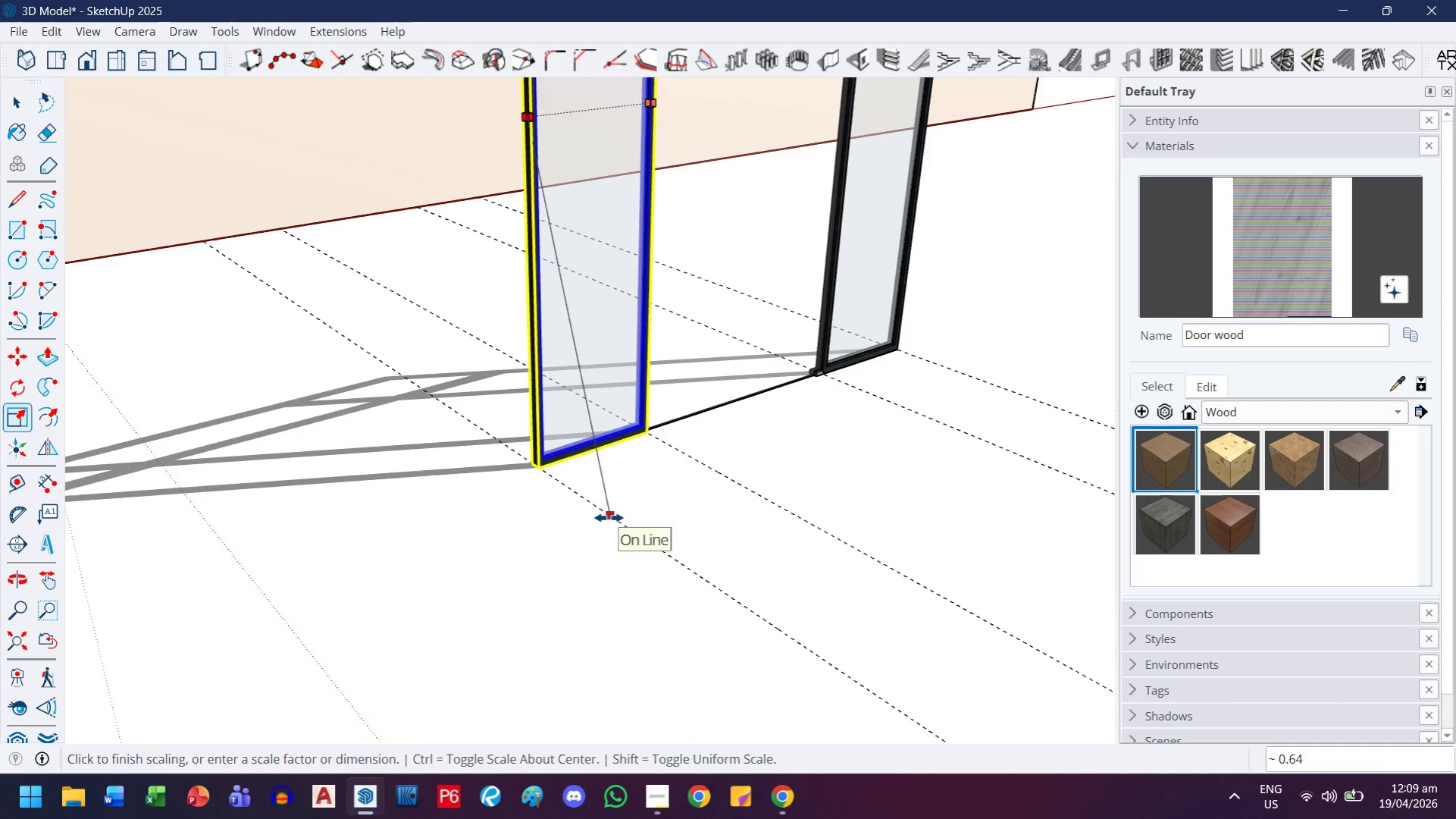 
left_click([609, 518])
 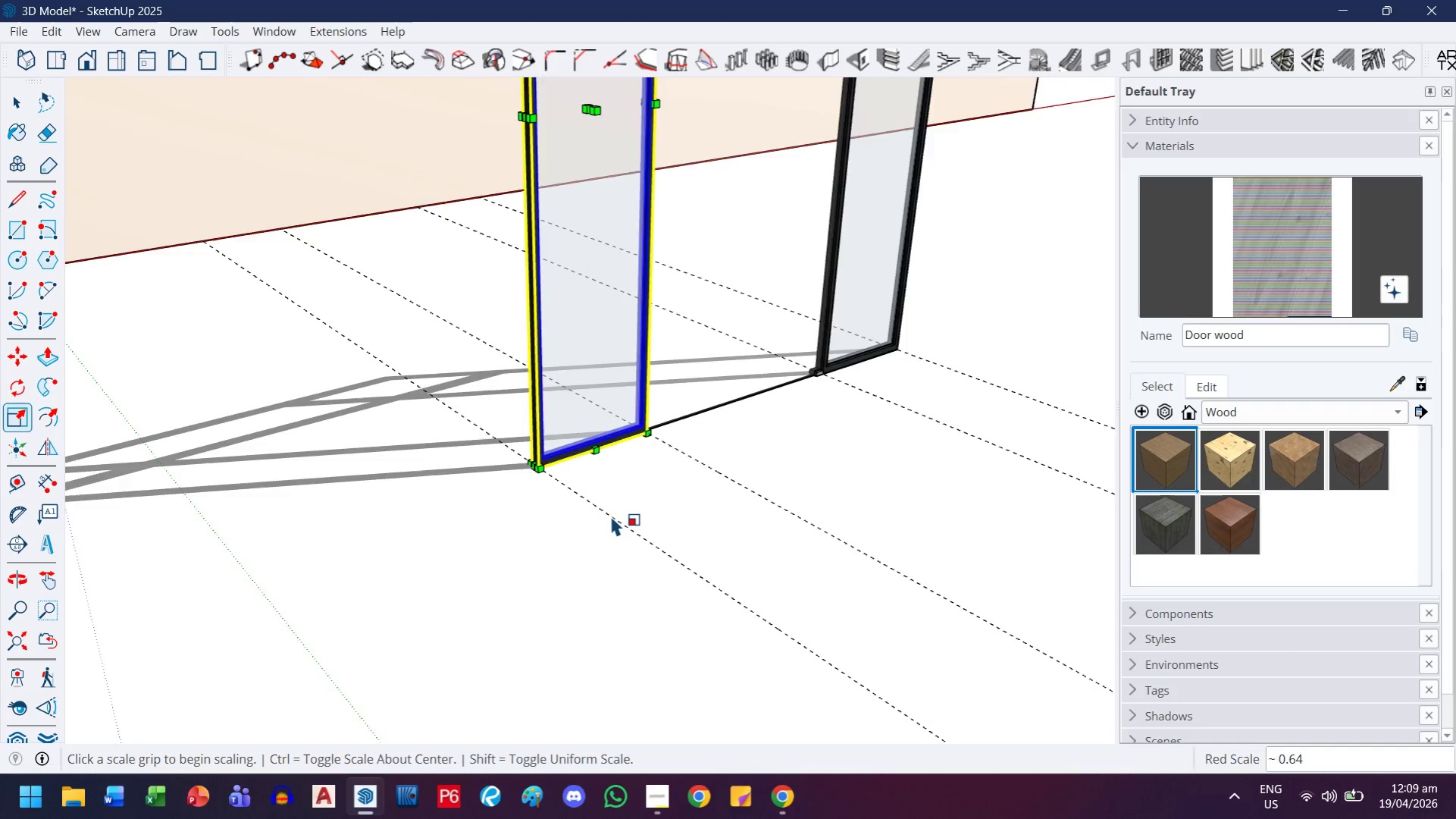 
key(H)
 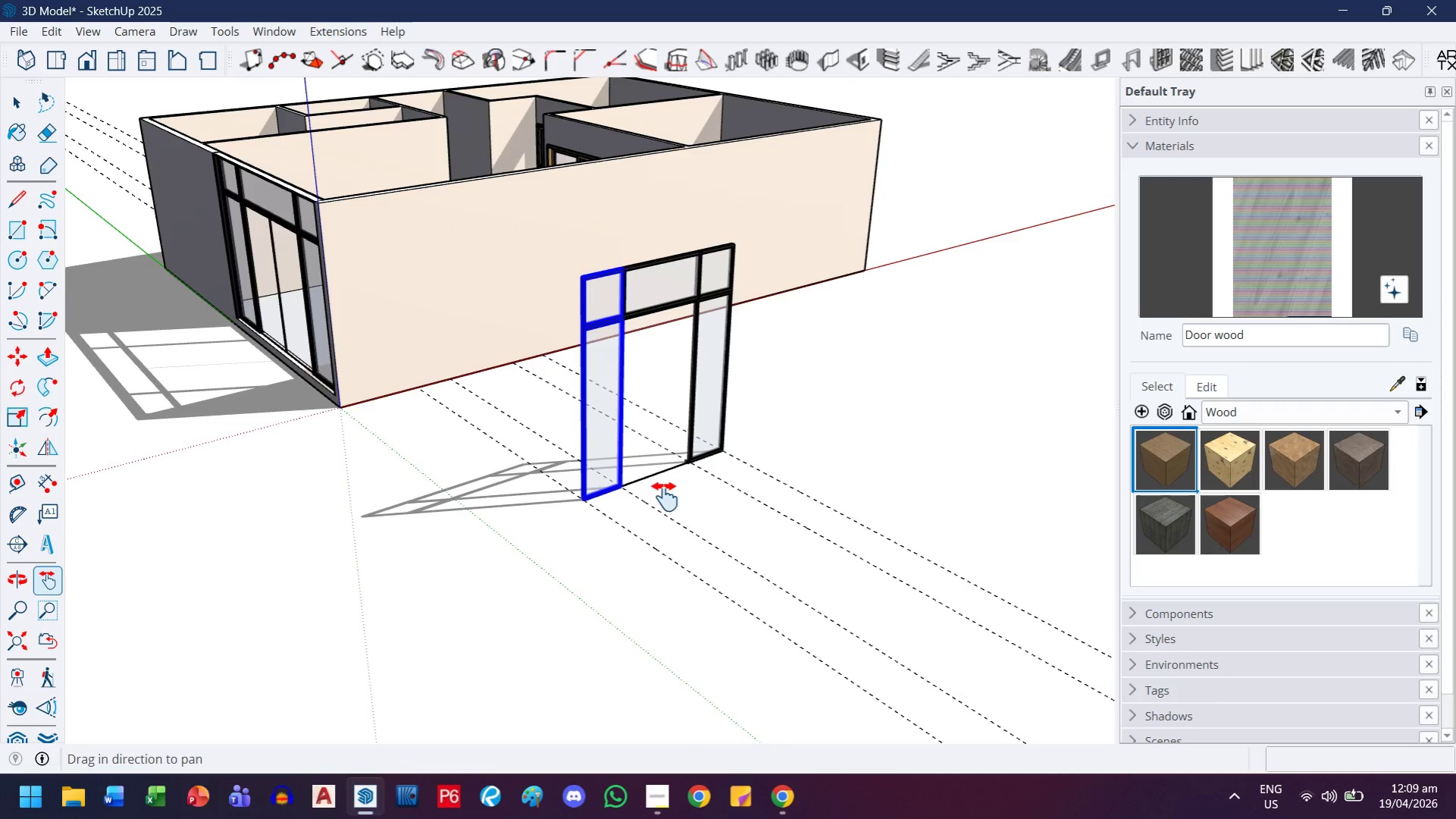 
left_click_drag(start_coordinate=[665, 497], to_coordinate=[575, 587])
 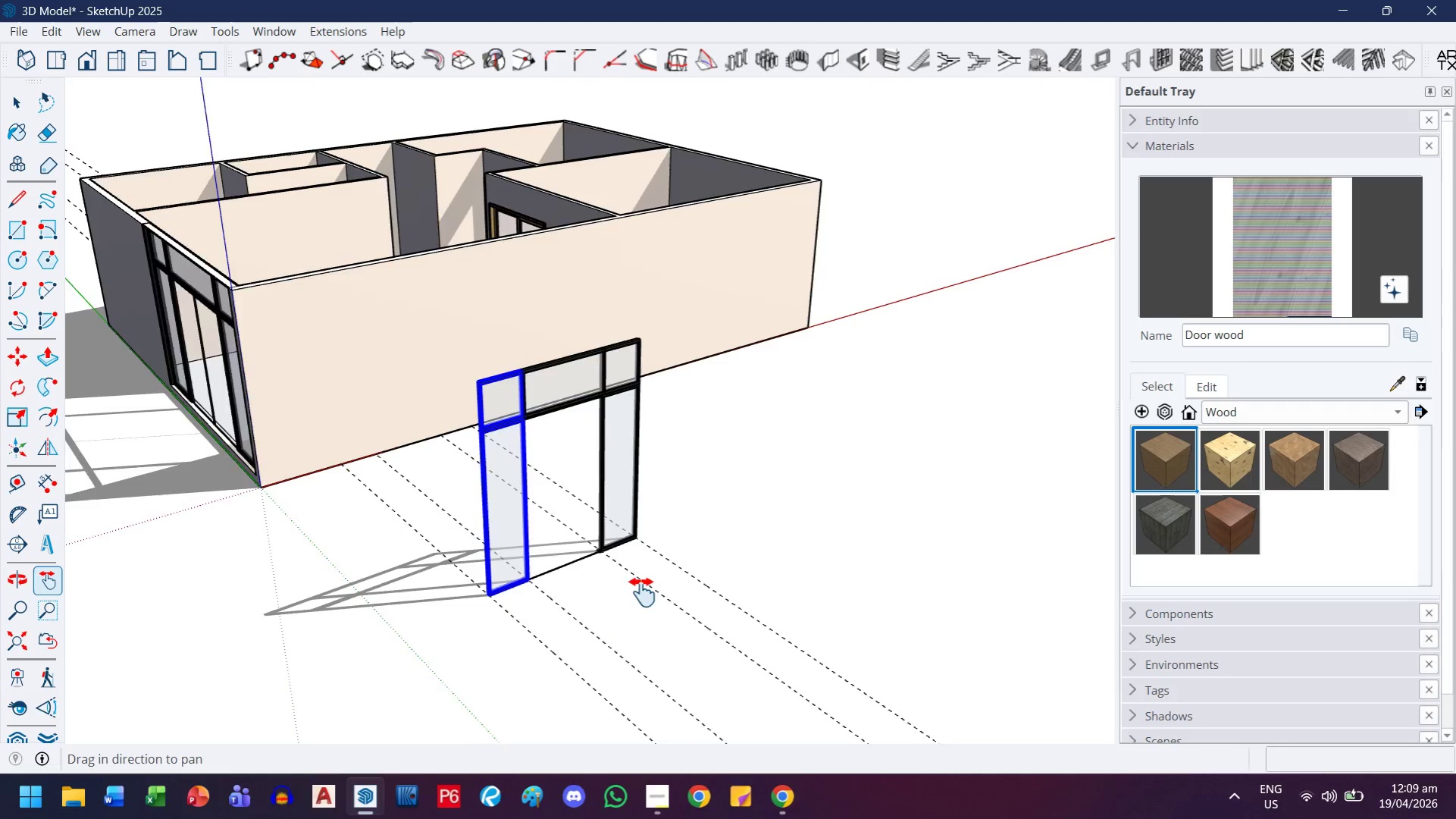 
scroll: coordinate [605, 518], scroll_direction: down, amount: 12.0
 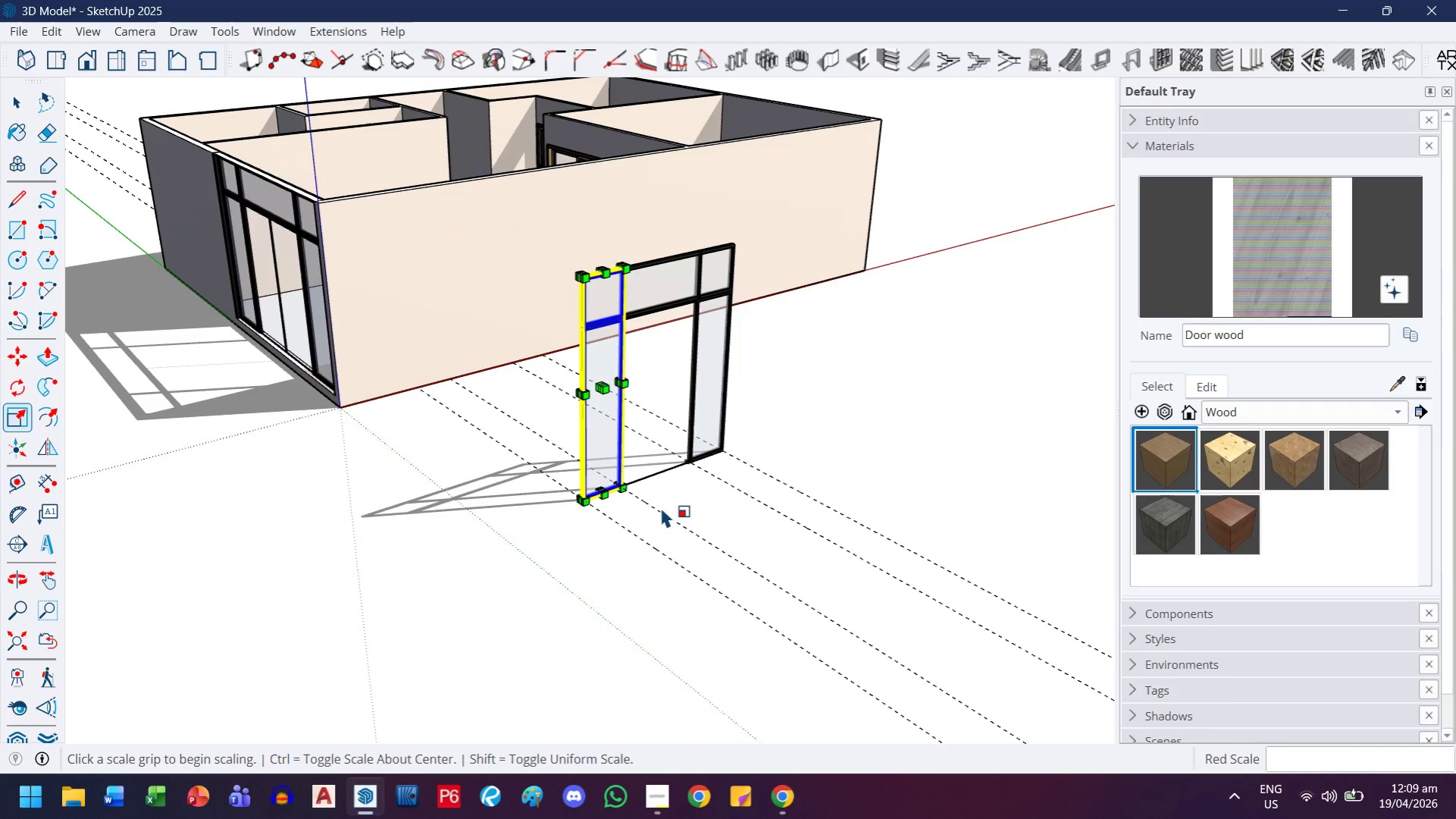 
key(E)
 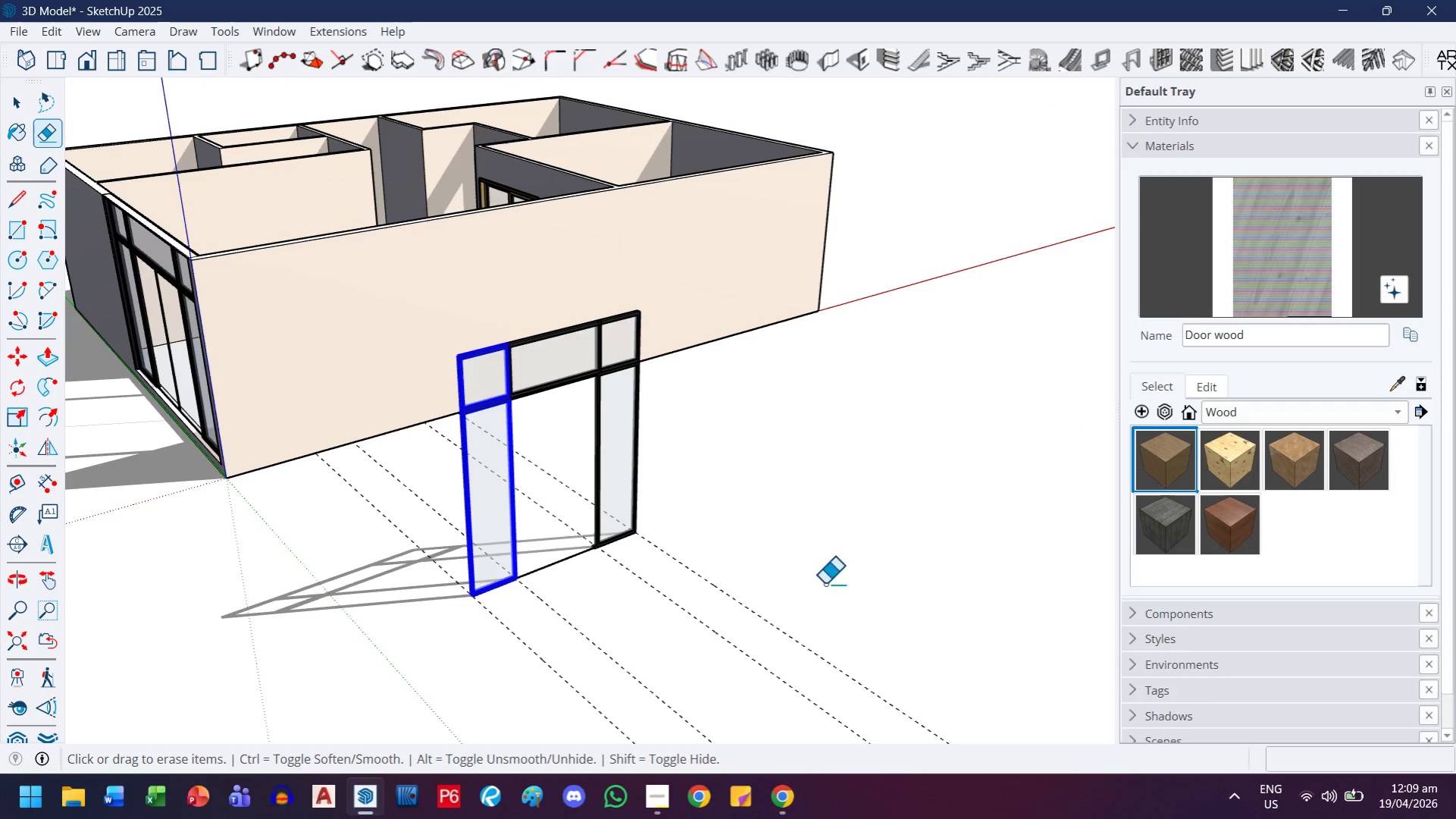 
left_click_drag(start_coordinate=[825, 583], to_coordinate=[558, 701])
 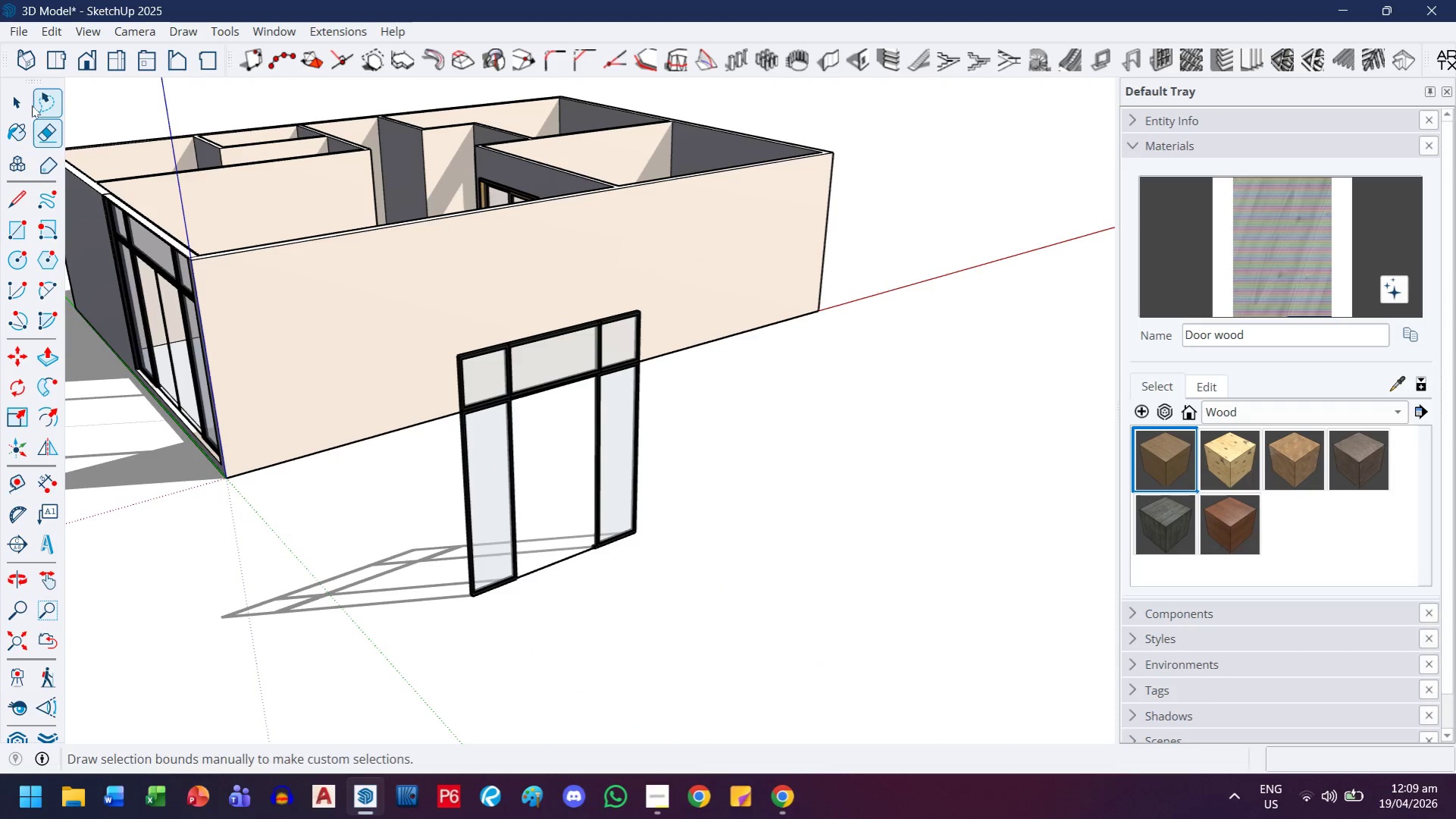 
scroll: coordinate [642, 592], scroll_direction: up, amount: 1.0
 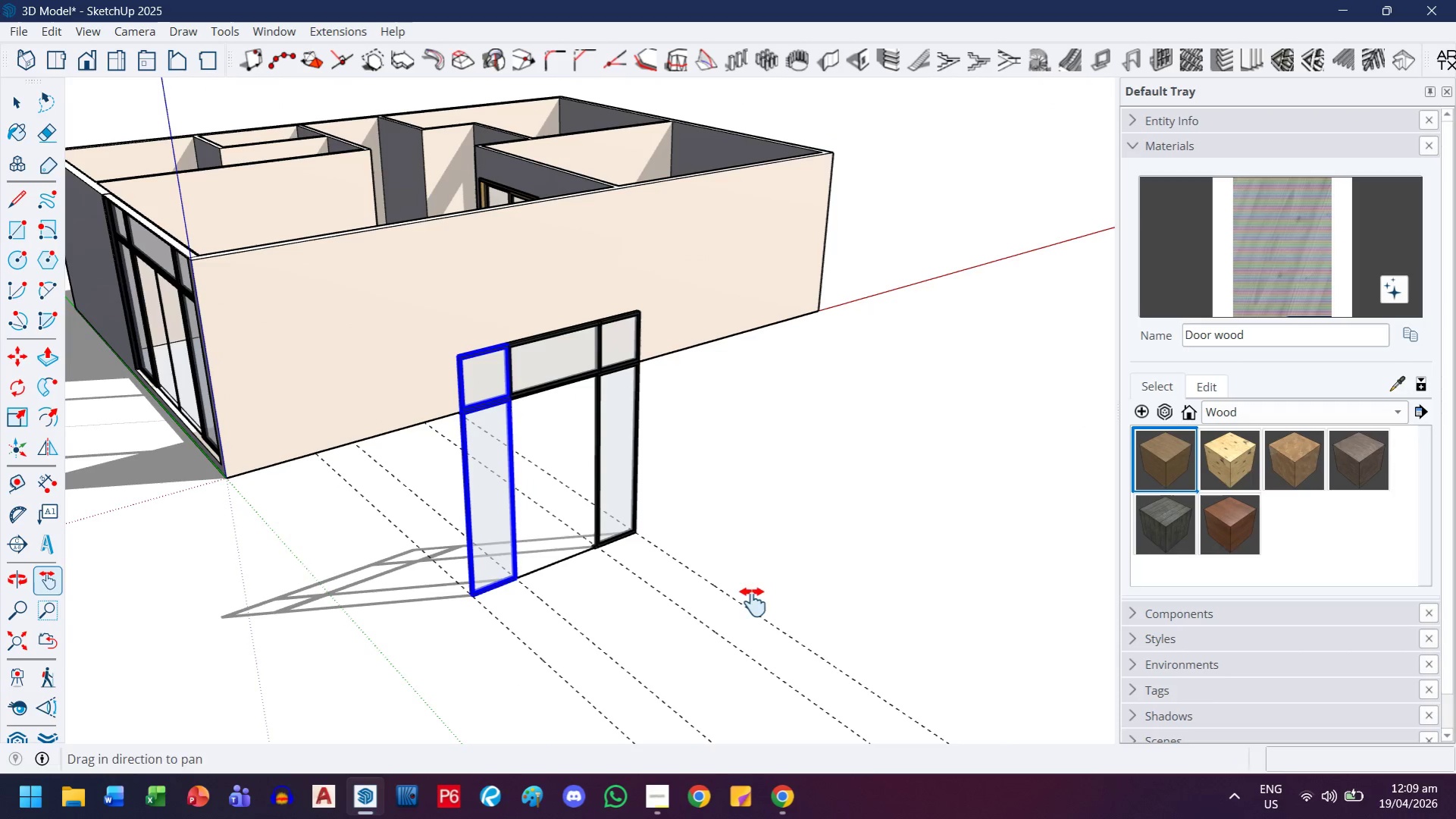 
left_click([27, 105])
 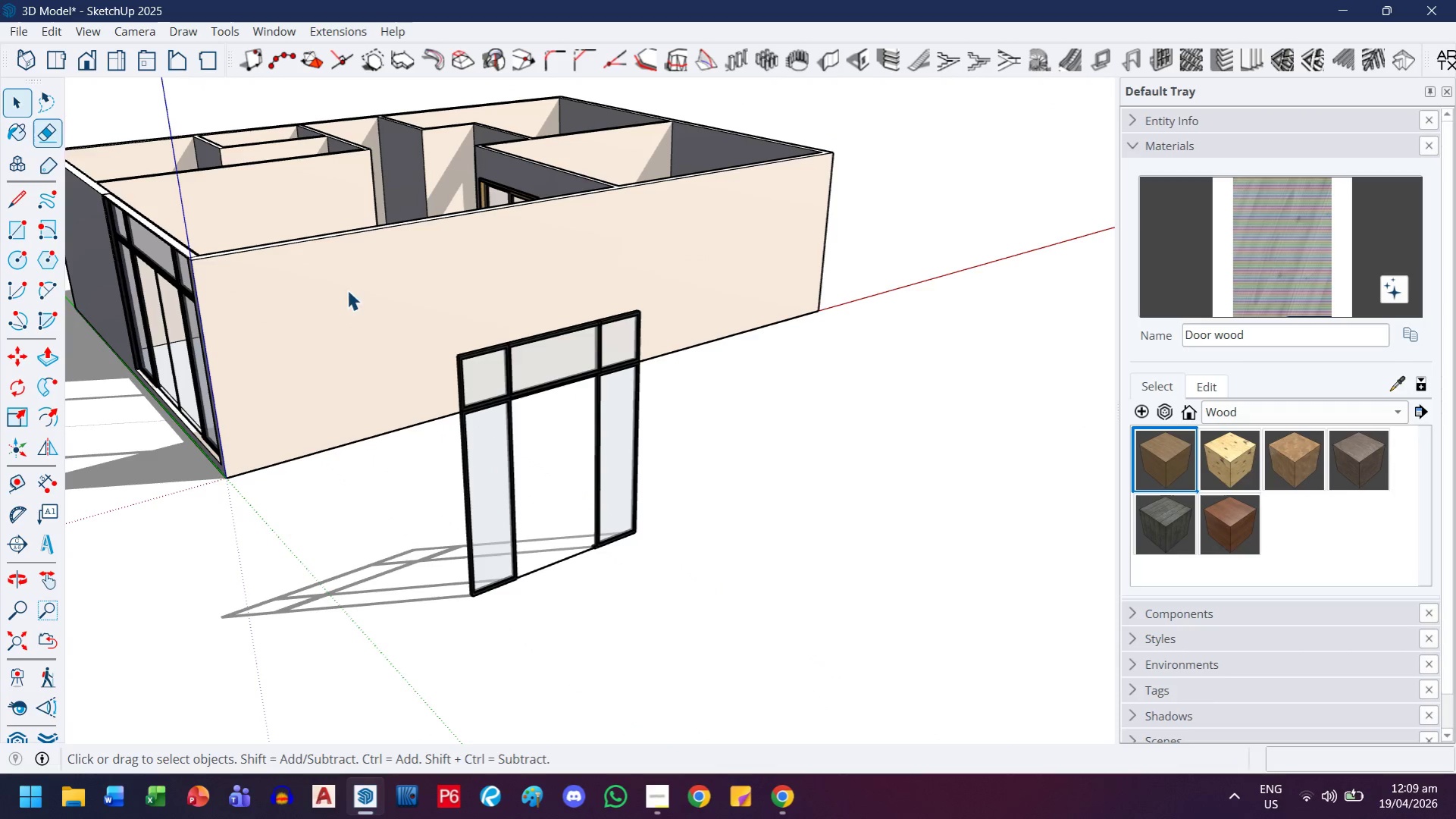 
key(Escape)
 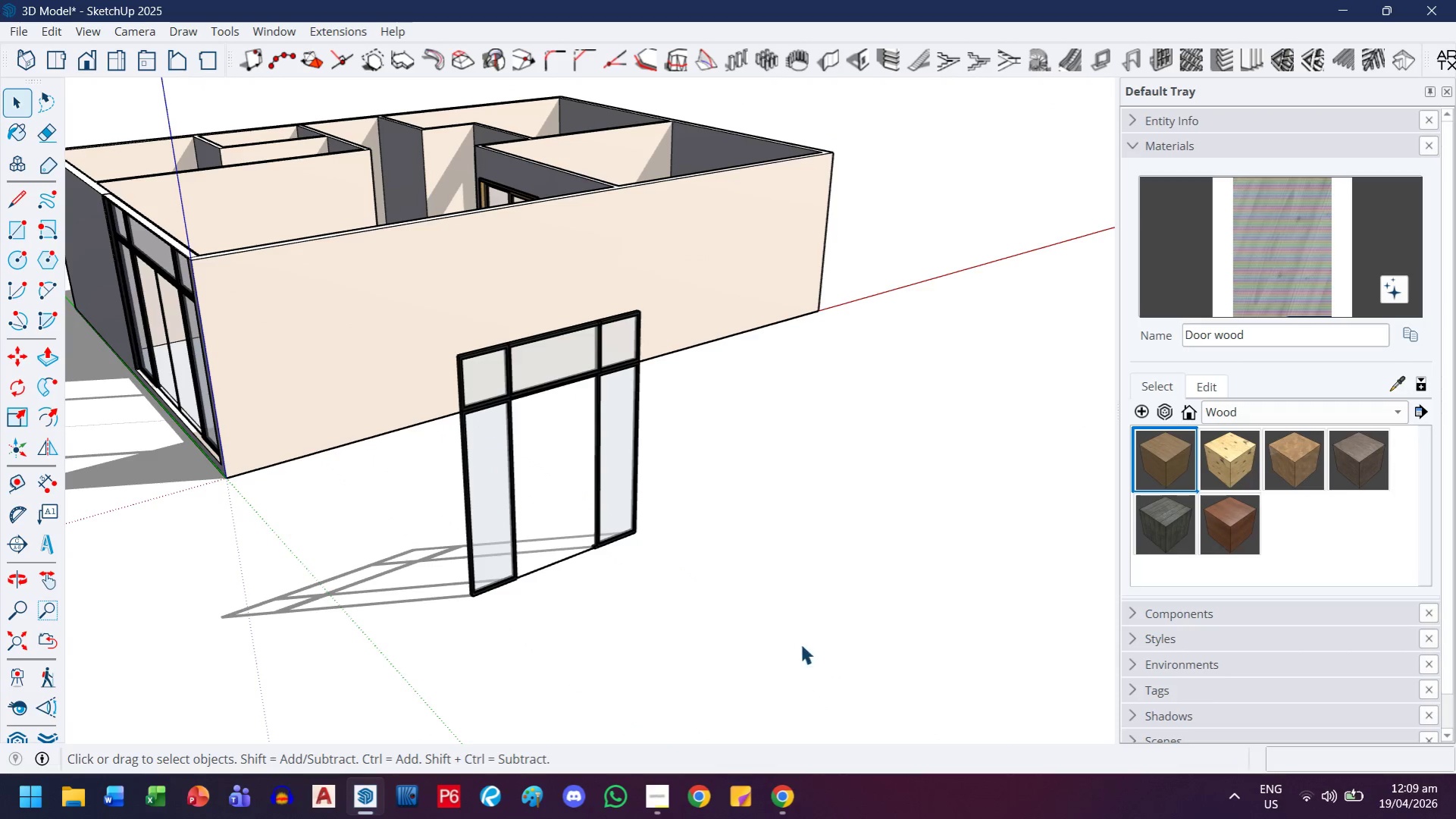 
left_click_drag(start_coordinate=[784, 643], to_coordinate=[459, 393])
 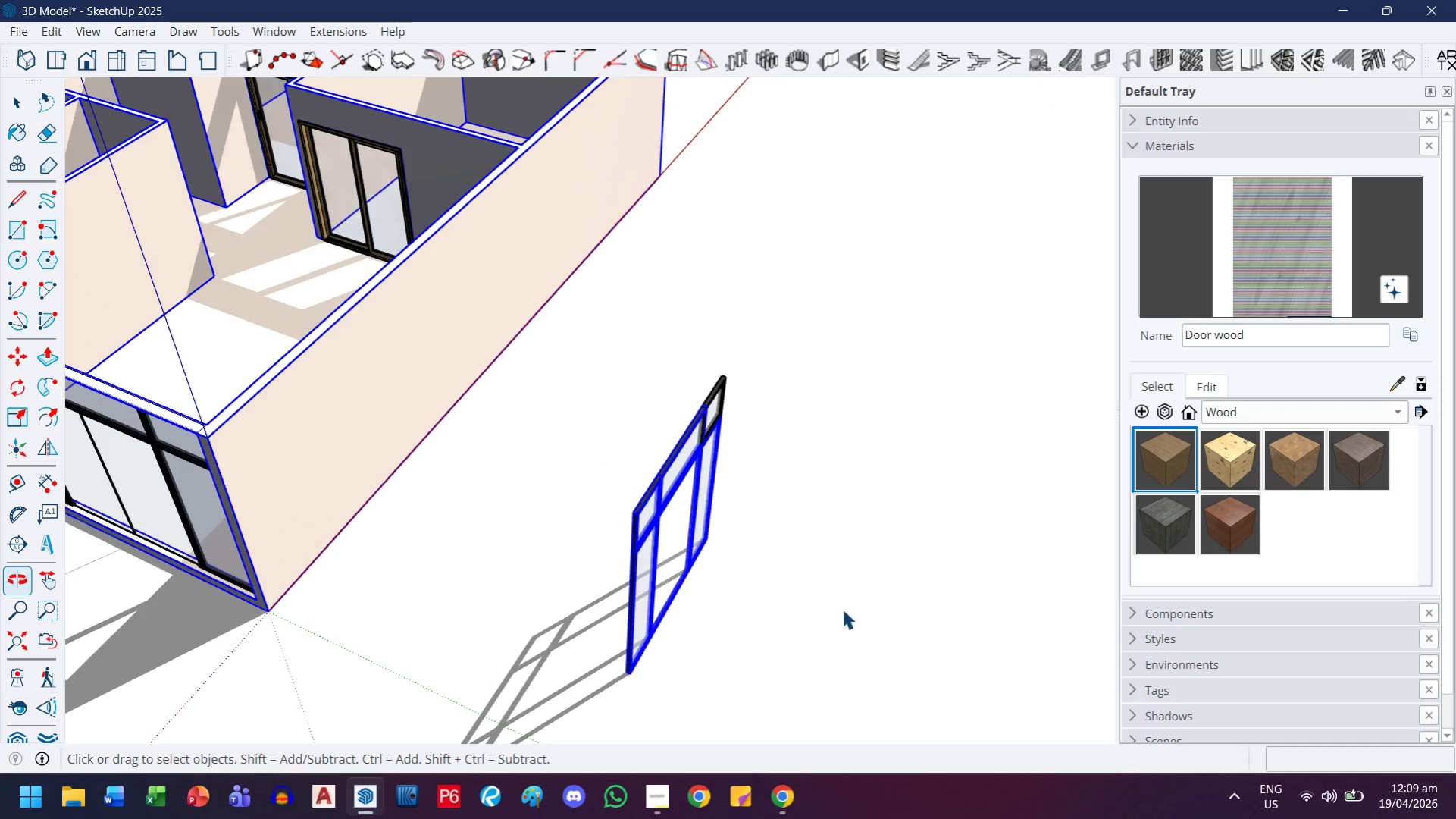 
left_click_drag(start_coordinate=[806, 682], to_coordinate=[570, 362])
 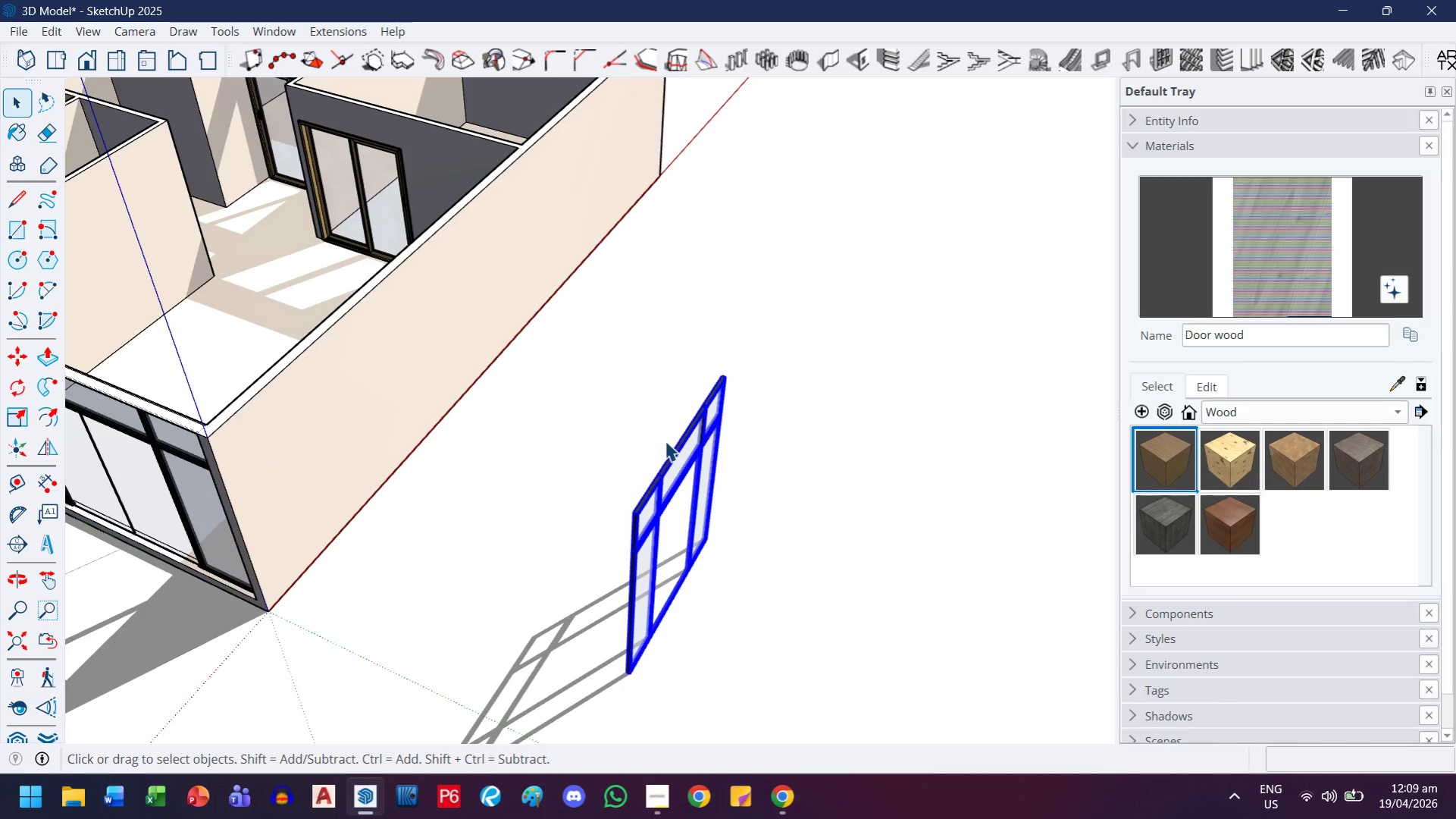 
right_click([671, 450])
 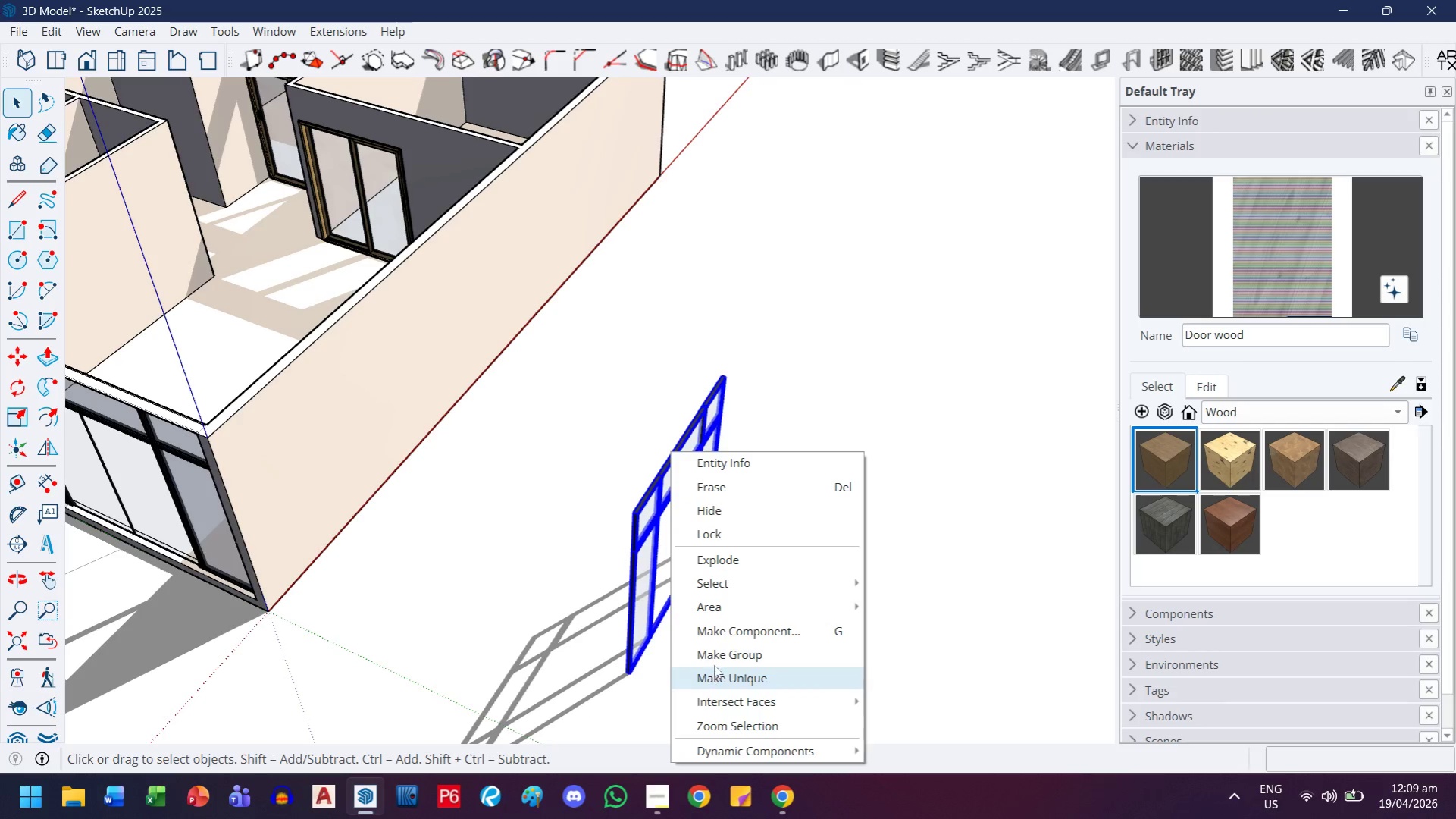 
left_click([719, 656])
 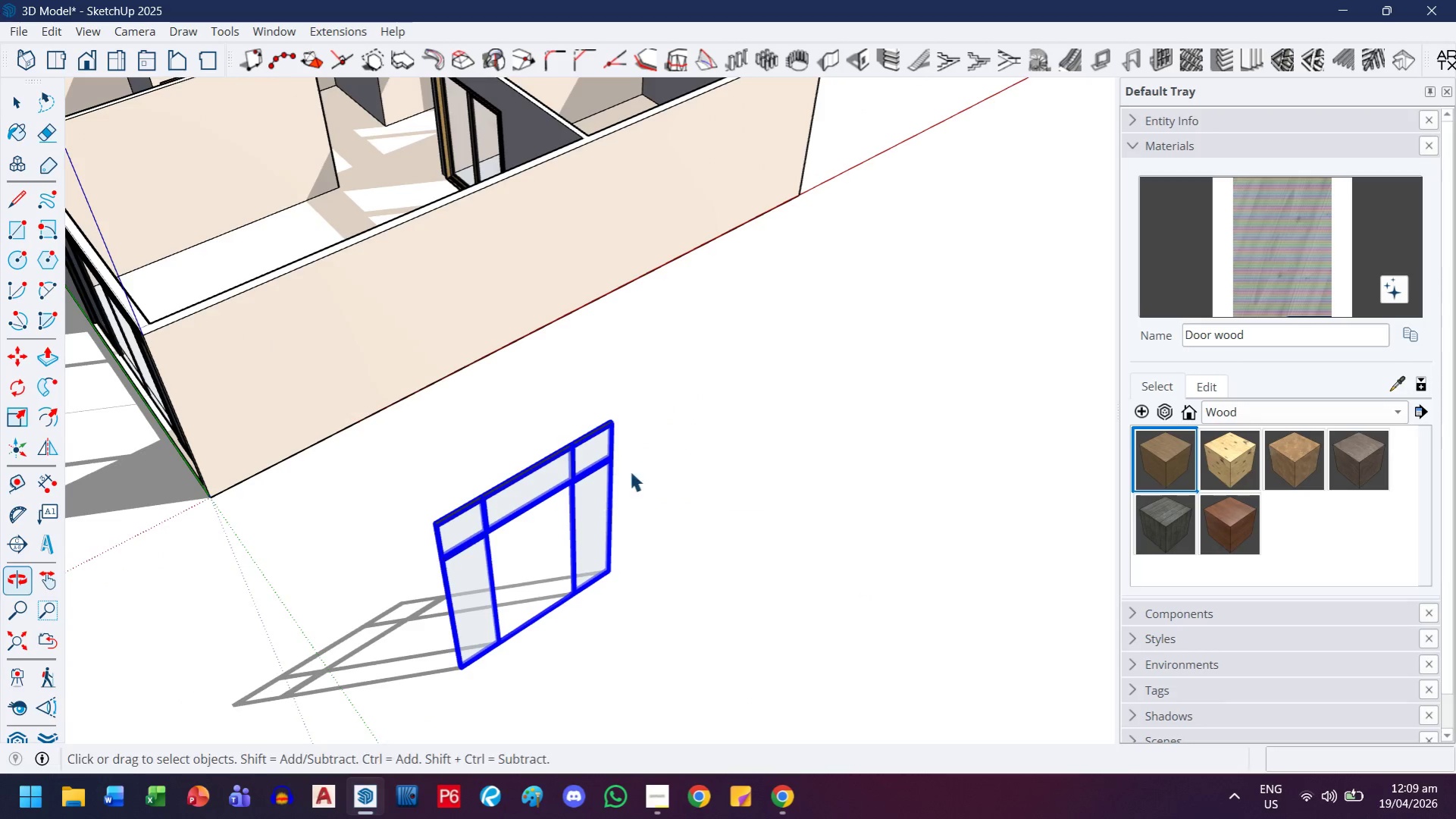 
scroll: coordinate [664, 432], scroll_direction: down, amount: 1.0
 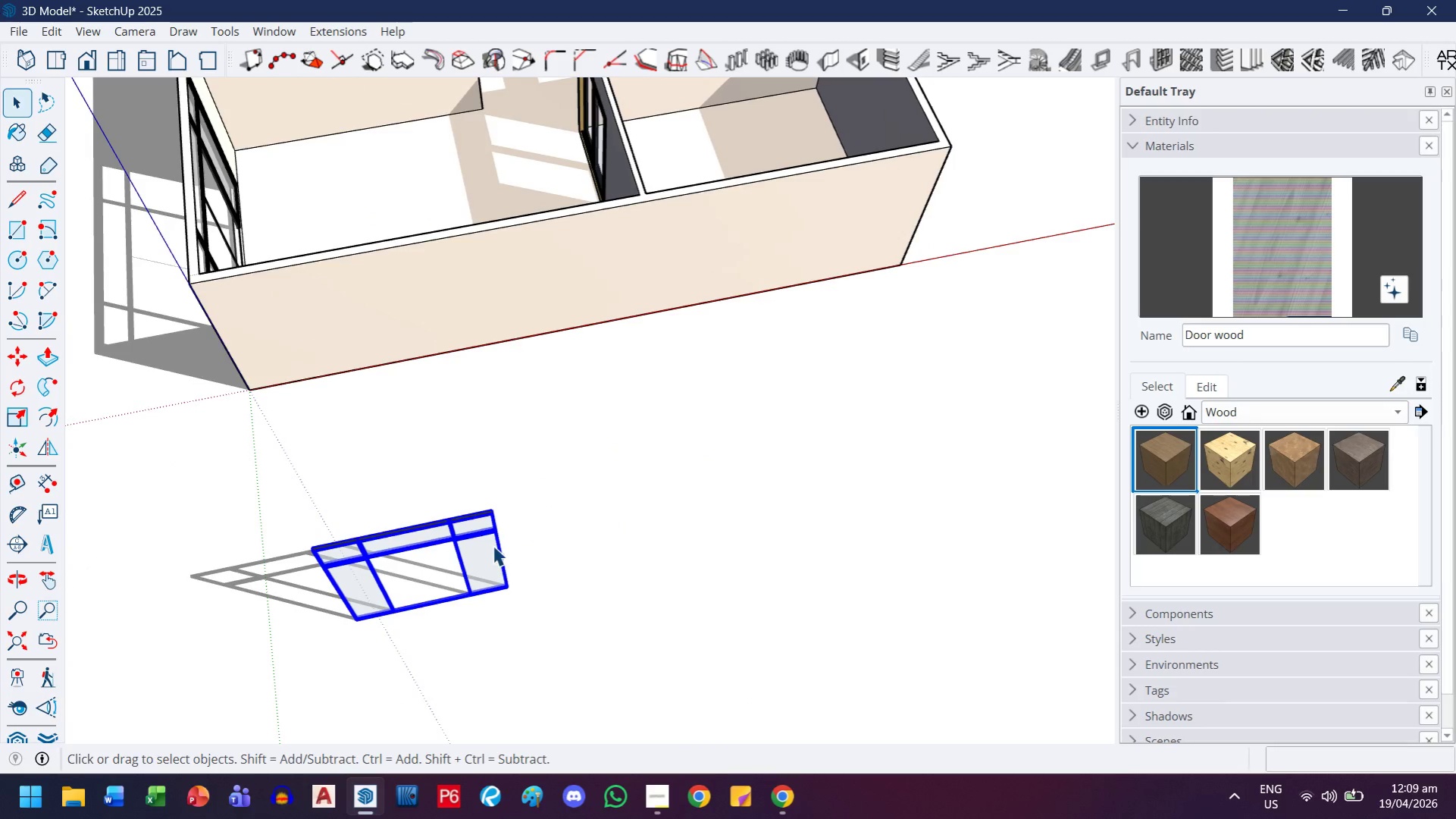 
scroll: coordinate [493, 544], scroll_direction: up, amount: 2.0
 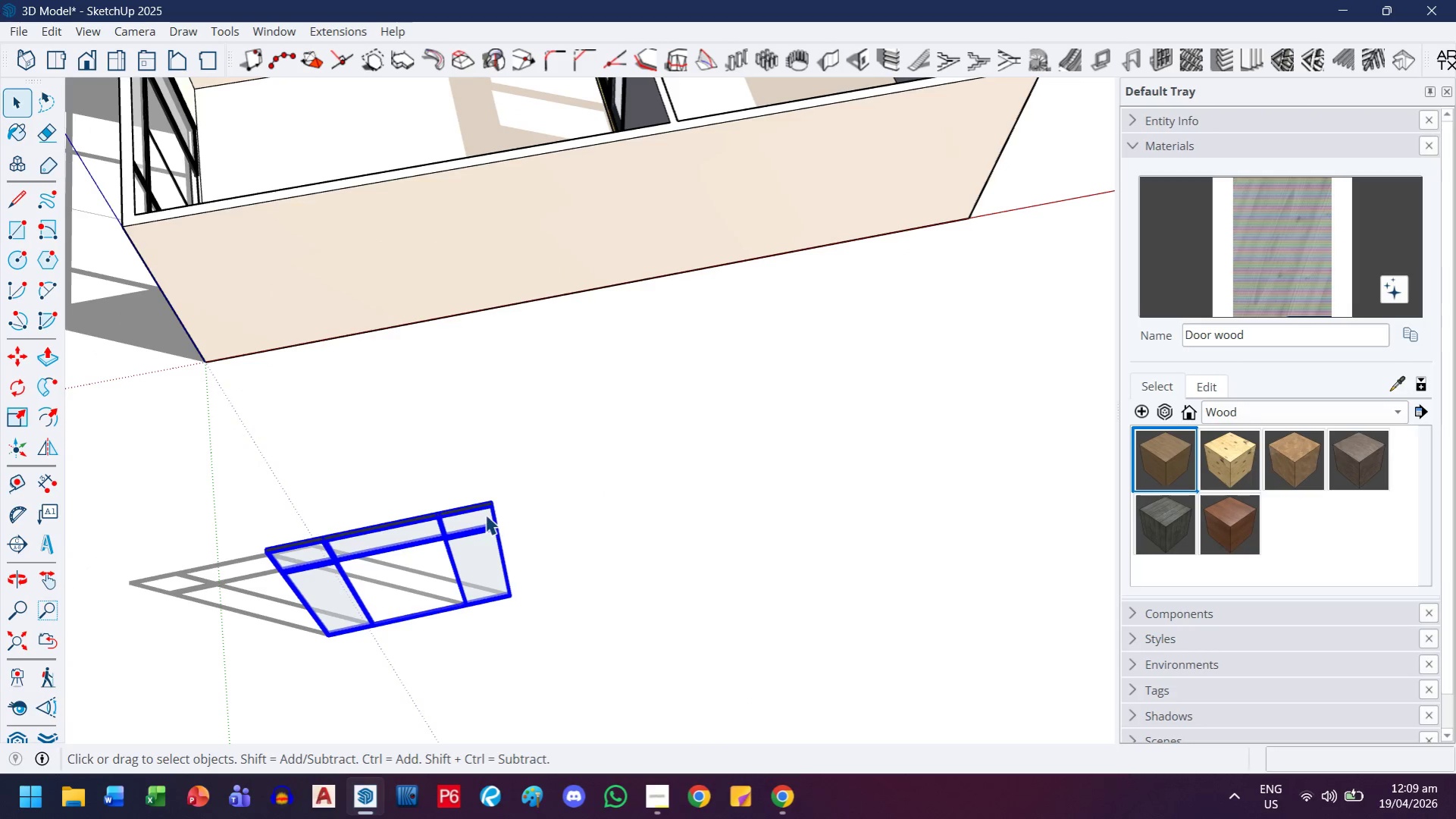 
double_click([485, 514])
 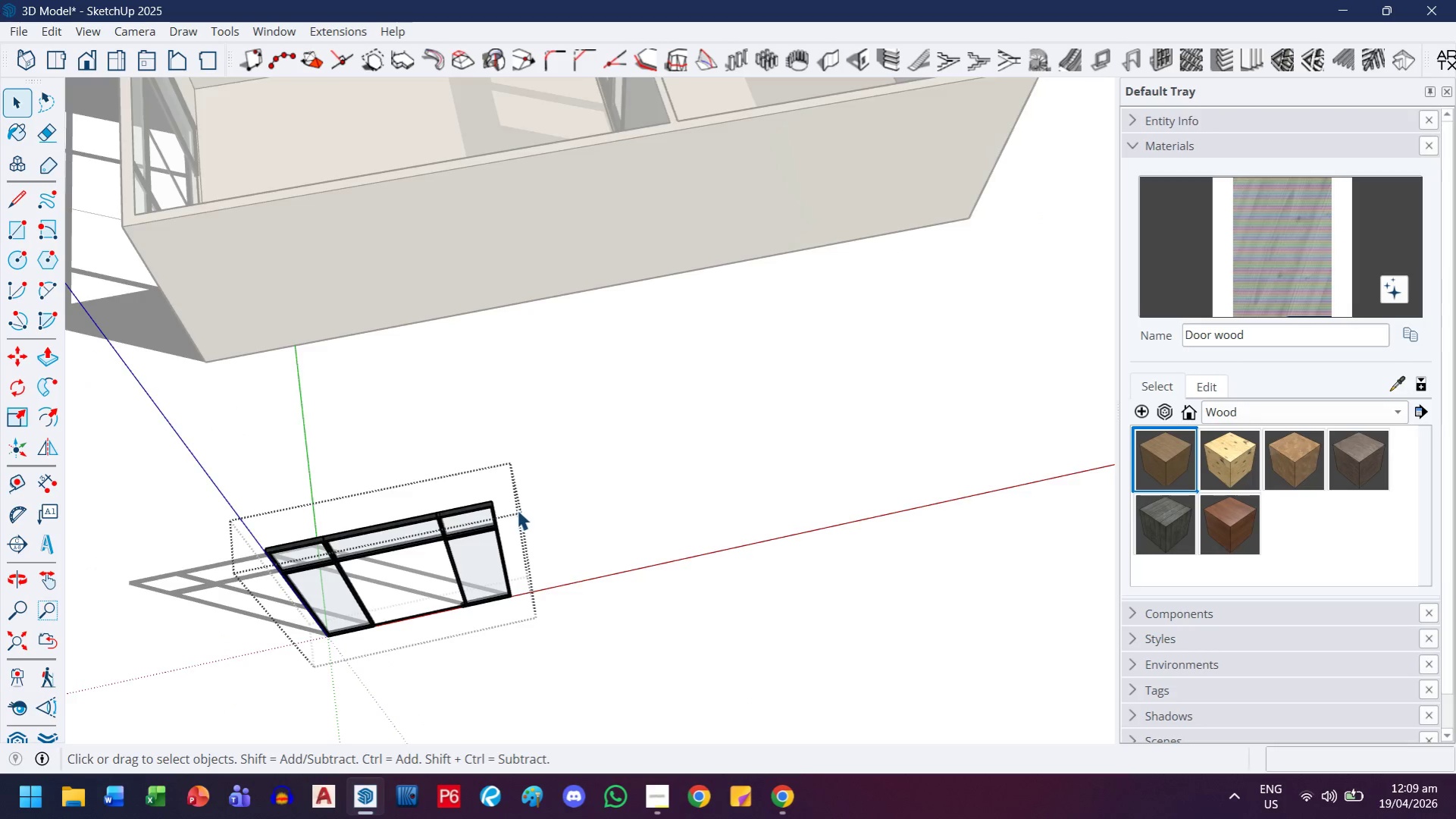 
key(M)
 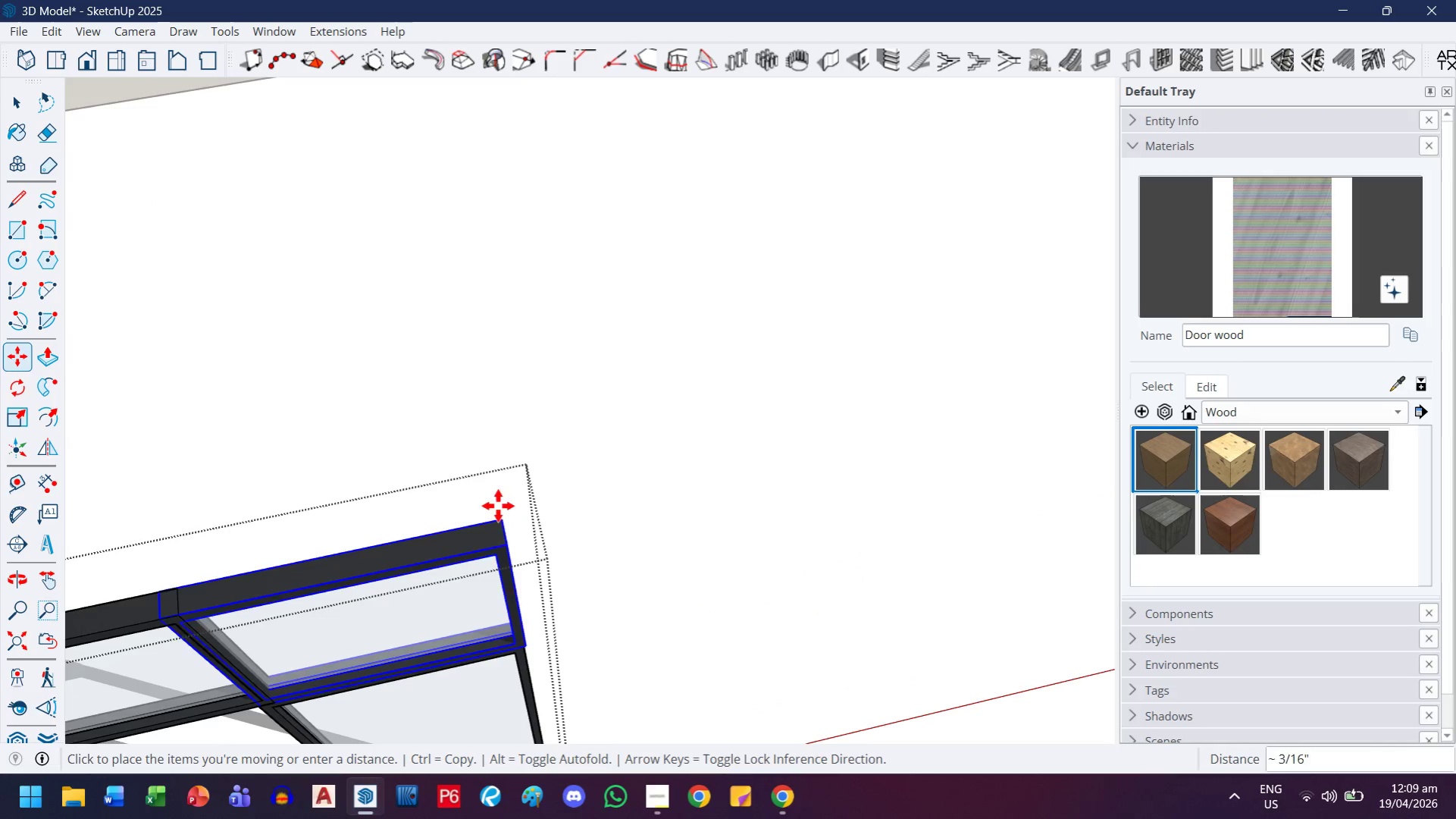 
scroll: coordinate [485, 492], scroll_direction: up, amount: 22.0
 